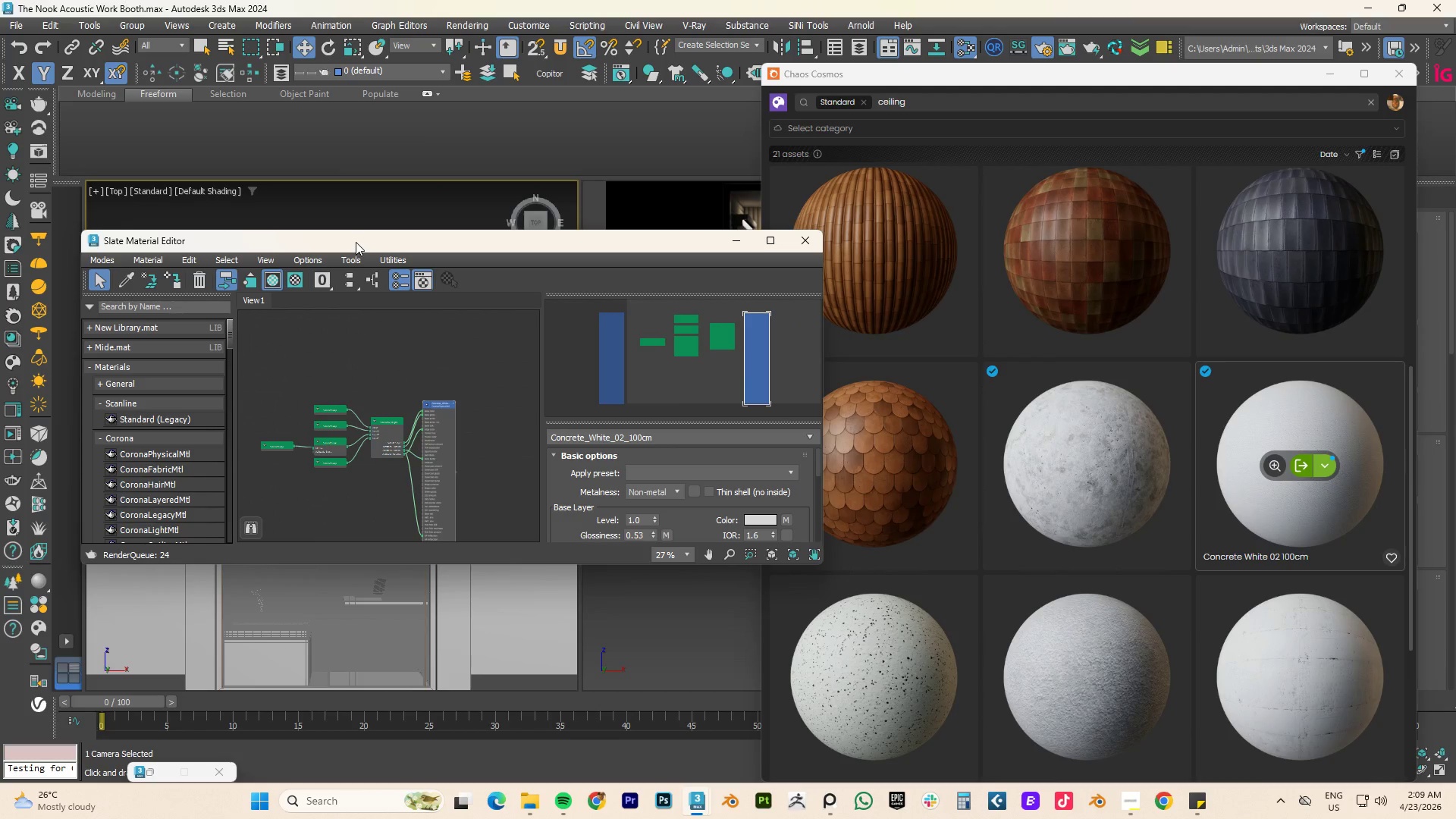 
left_click_drag(start_coordinate=[356, 242], to_coordinate=[809, 283])
 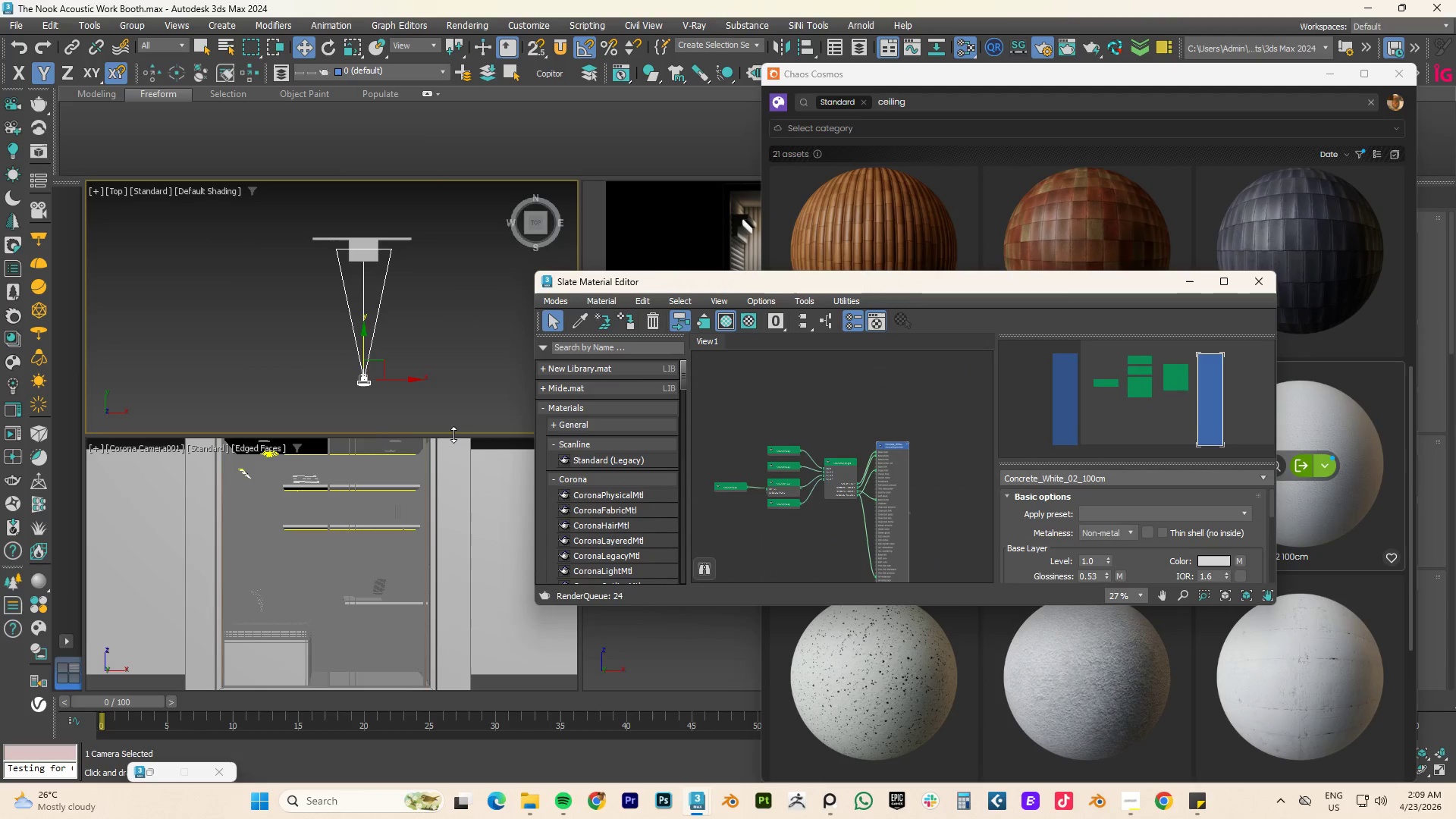 
scroll: coordinate [392, 441], scroll_direction: down, amount: 5.0
 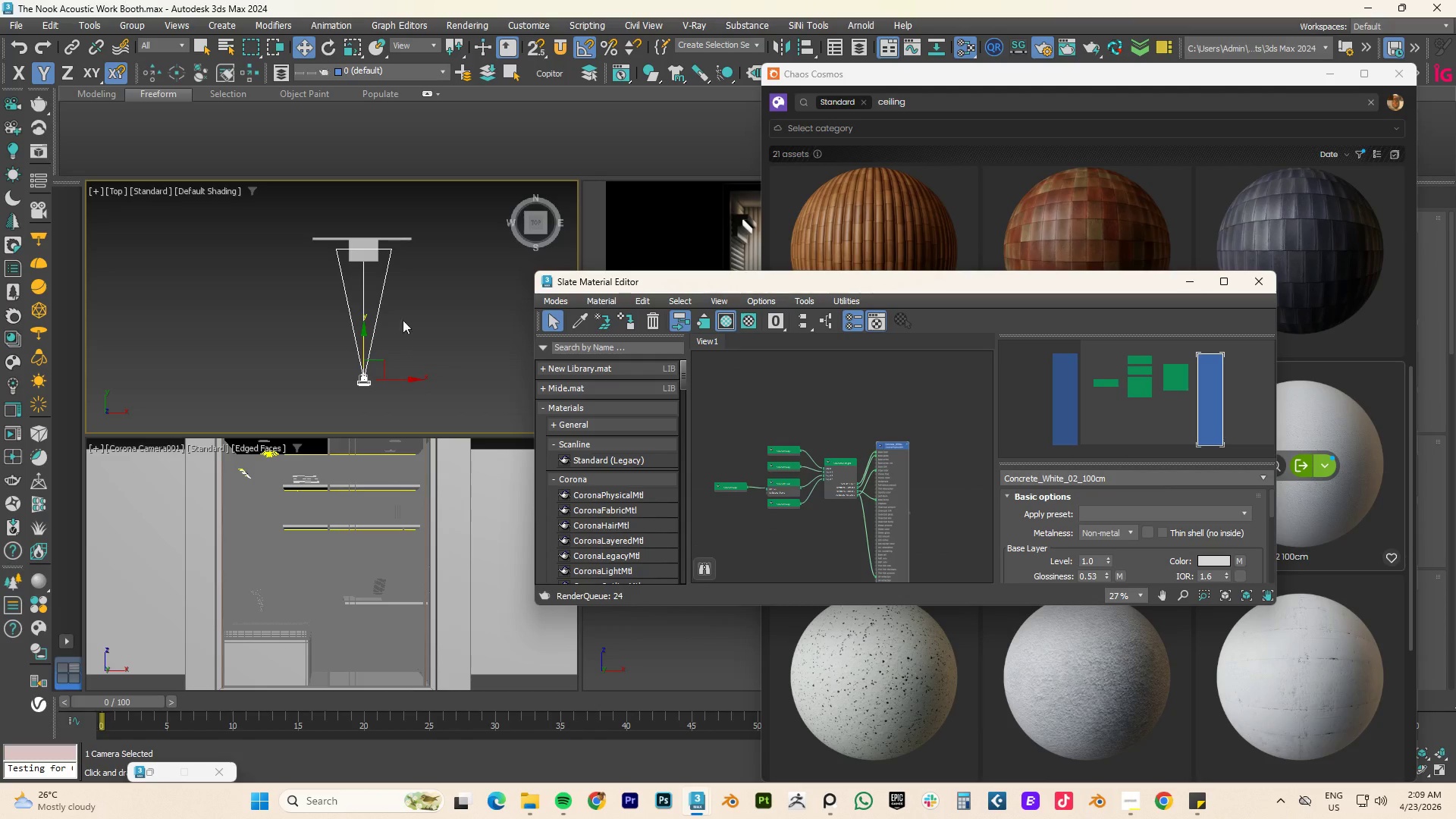 
hold_key(key=AltLeft, duration=0.94)
 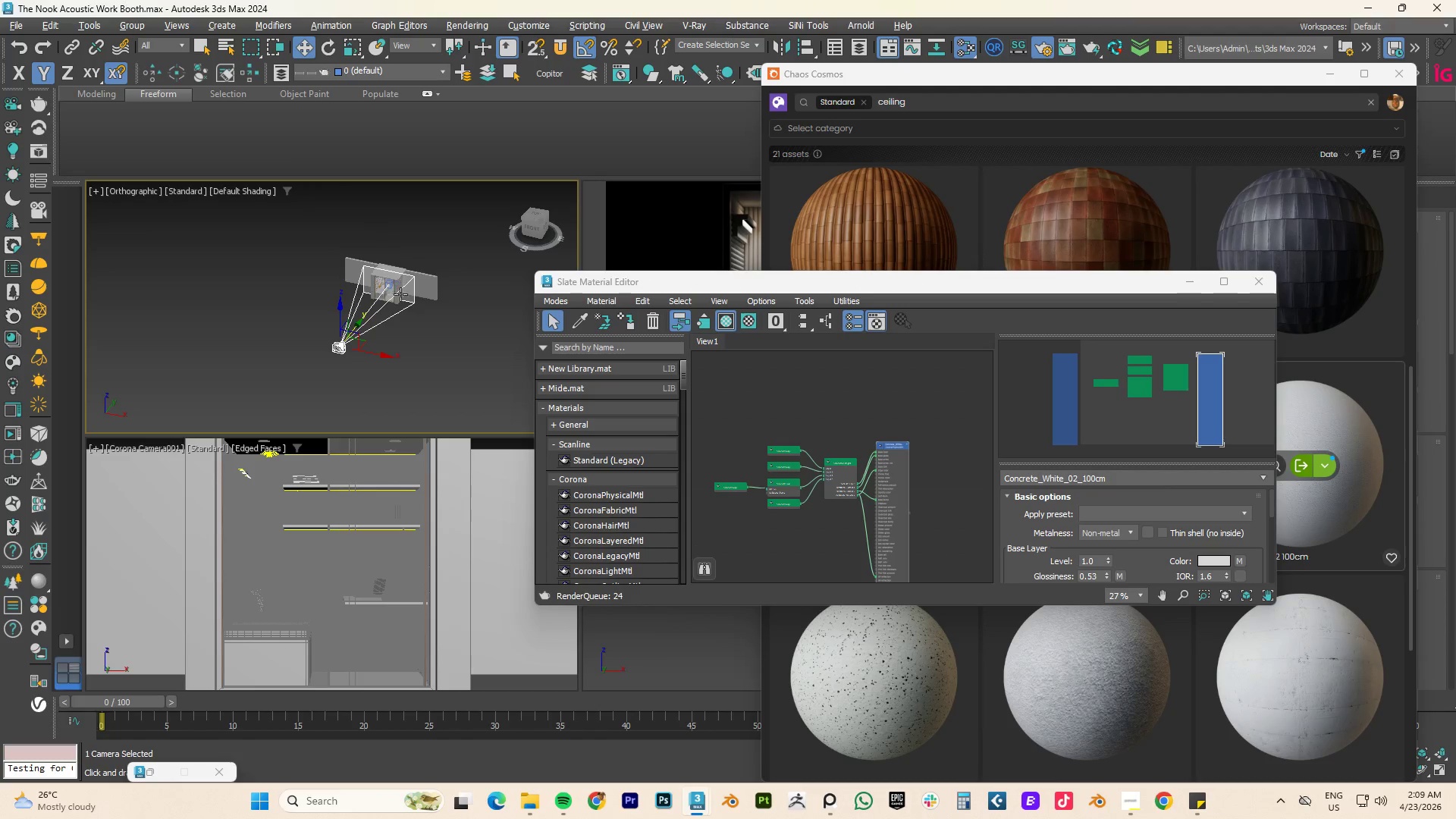 
hold_key(key=AltLeft, duration=0.61)
 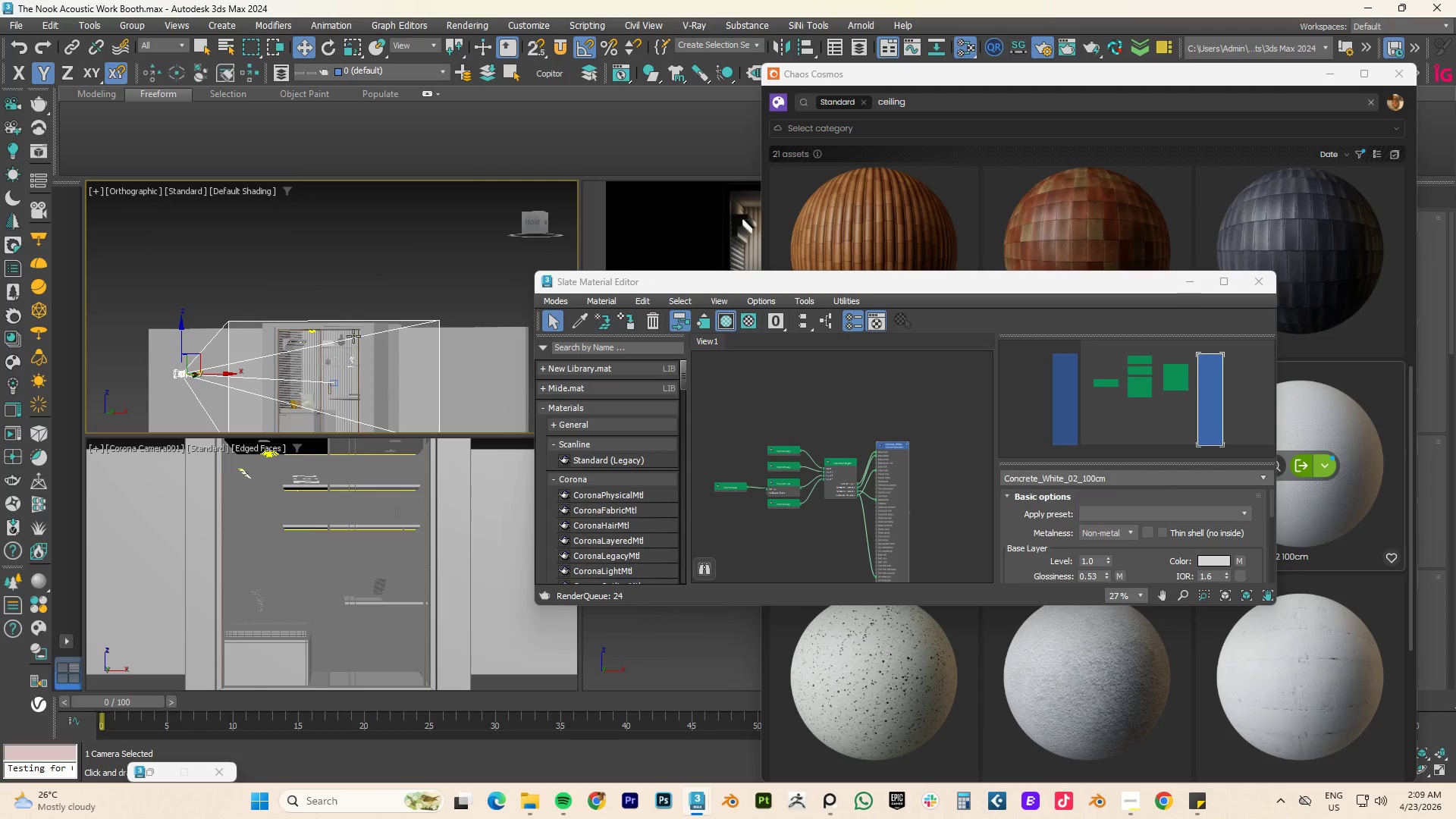 
scroll: coordinate [397, 294], scroll_direction: up, amount: 4.0
 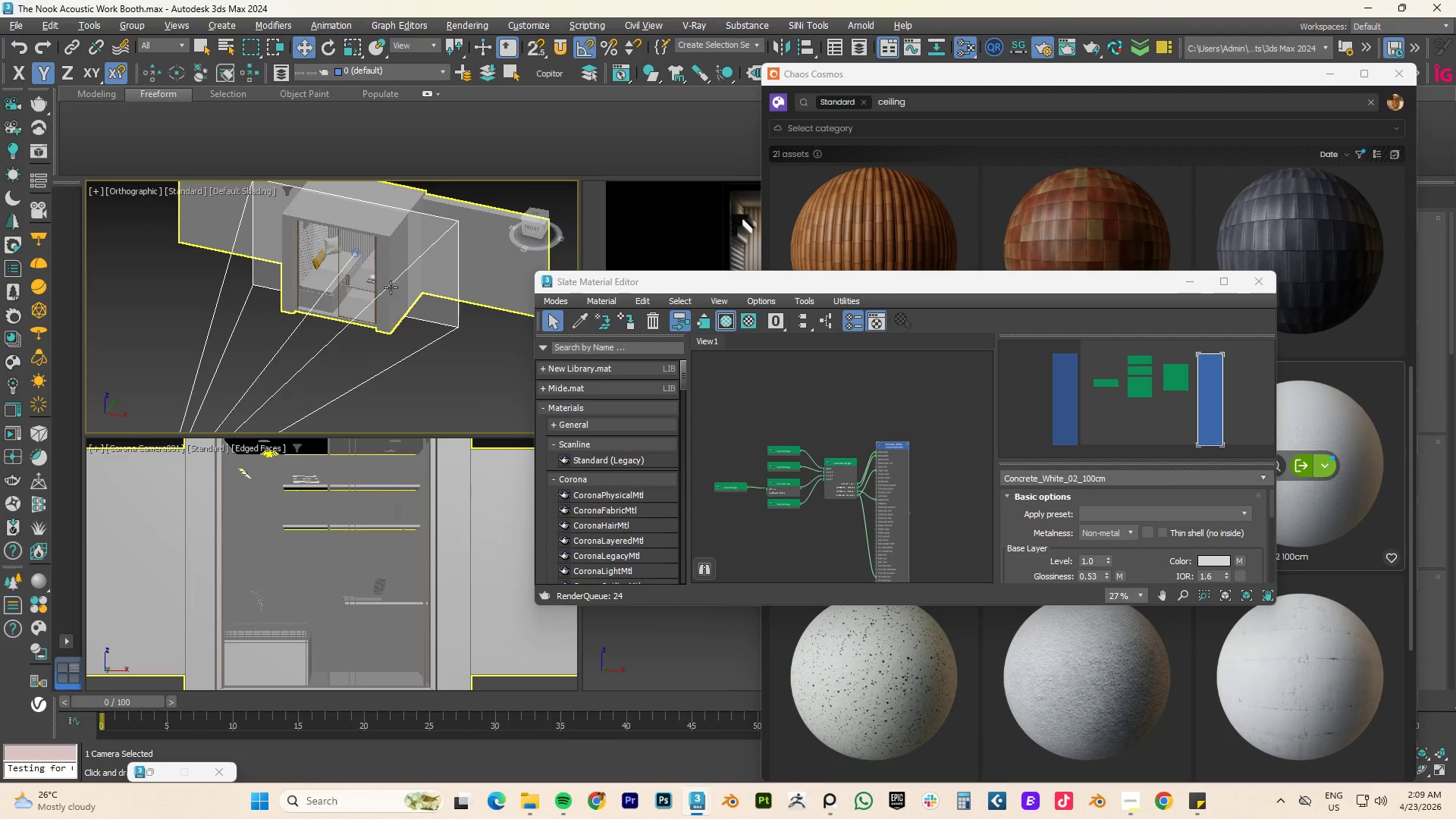 
hold_key(key=AltLeft, duration=0.56)
 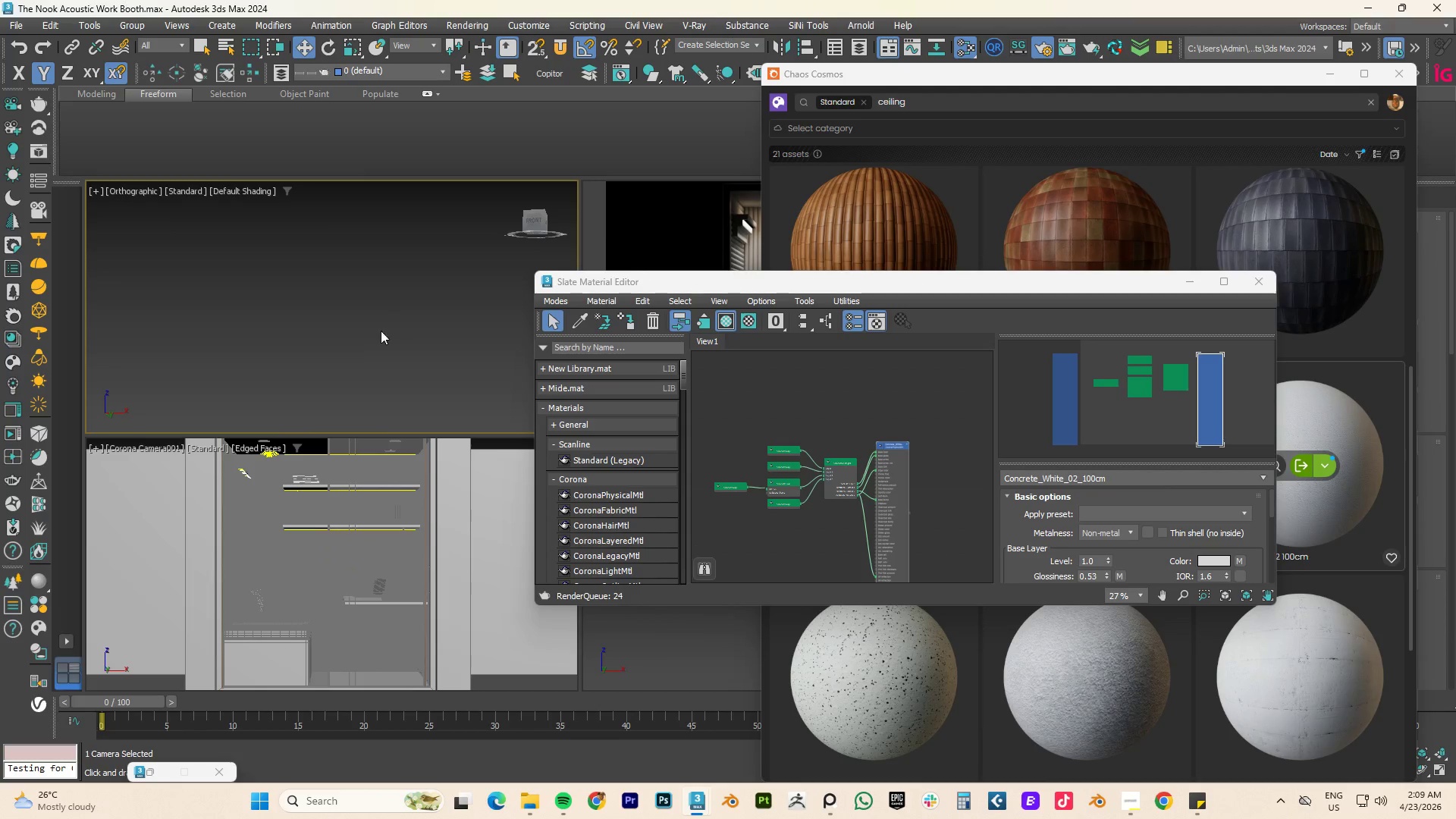 
scroll: coordinate [347, 323], scroll_direction: up, amount: 7.0
 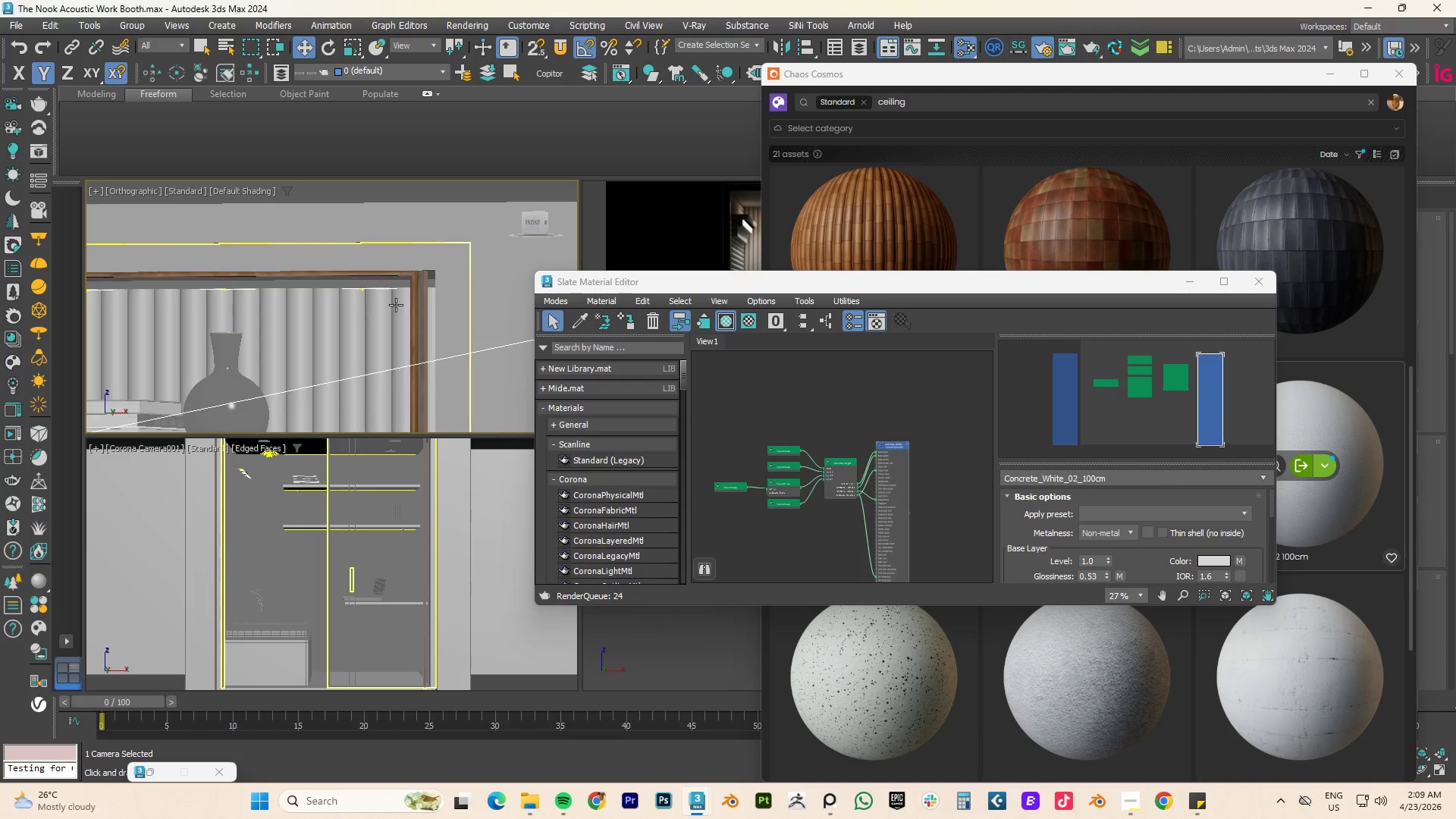 
scroll: coordinate [375, 342], scroll_direction: down, amount: 4.0
 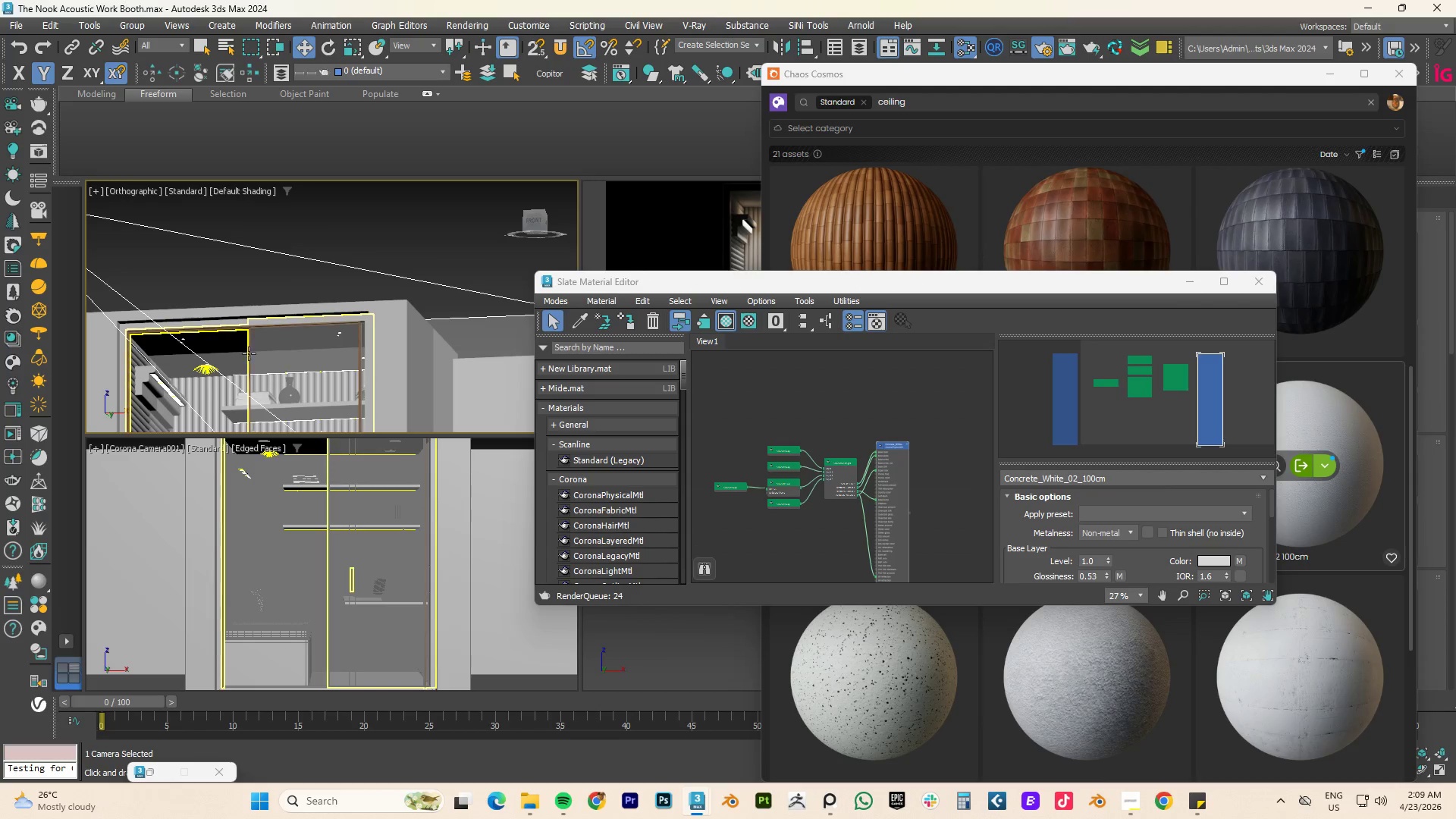 
left_click([221, 350])
 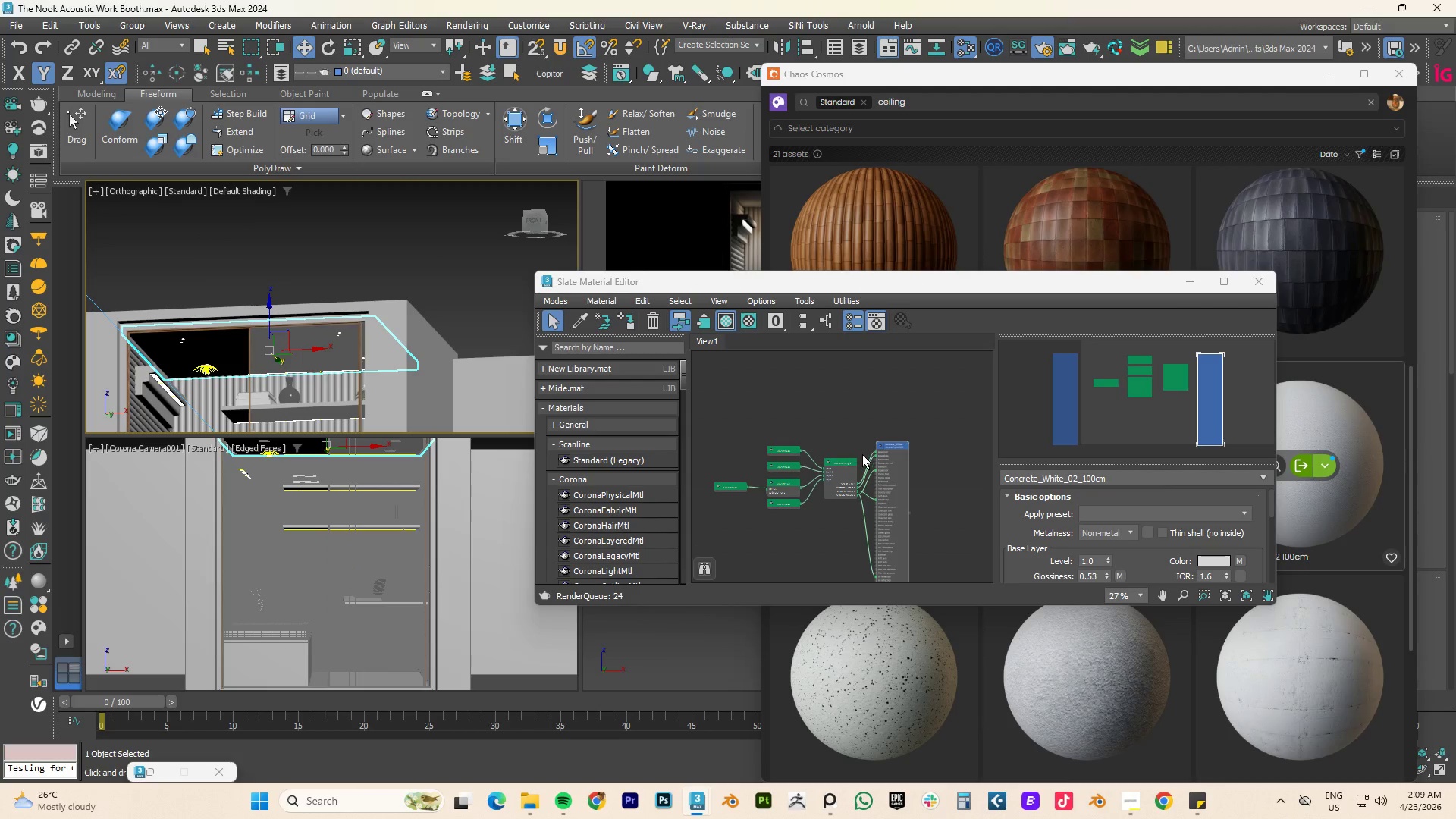 
right_click([882, 453])
 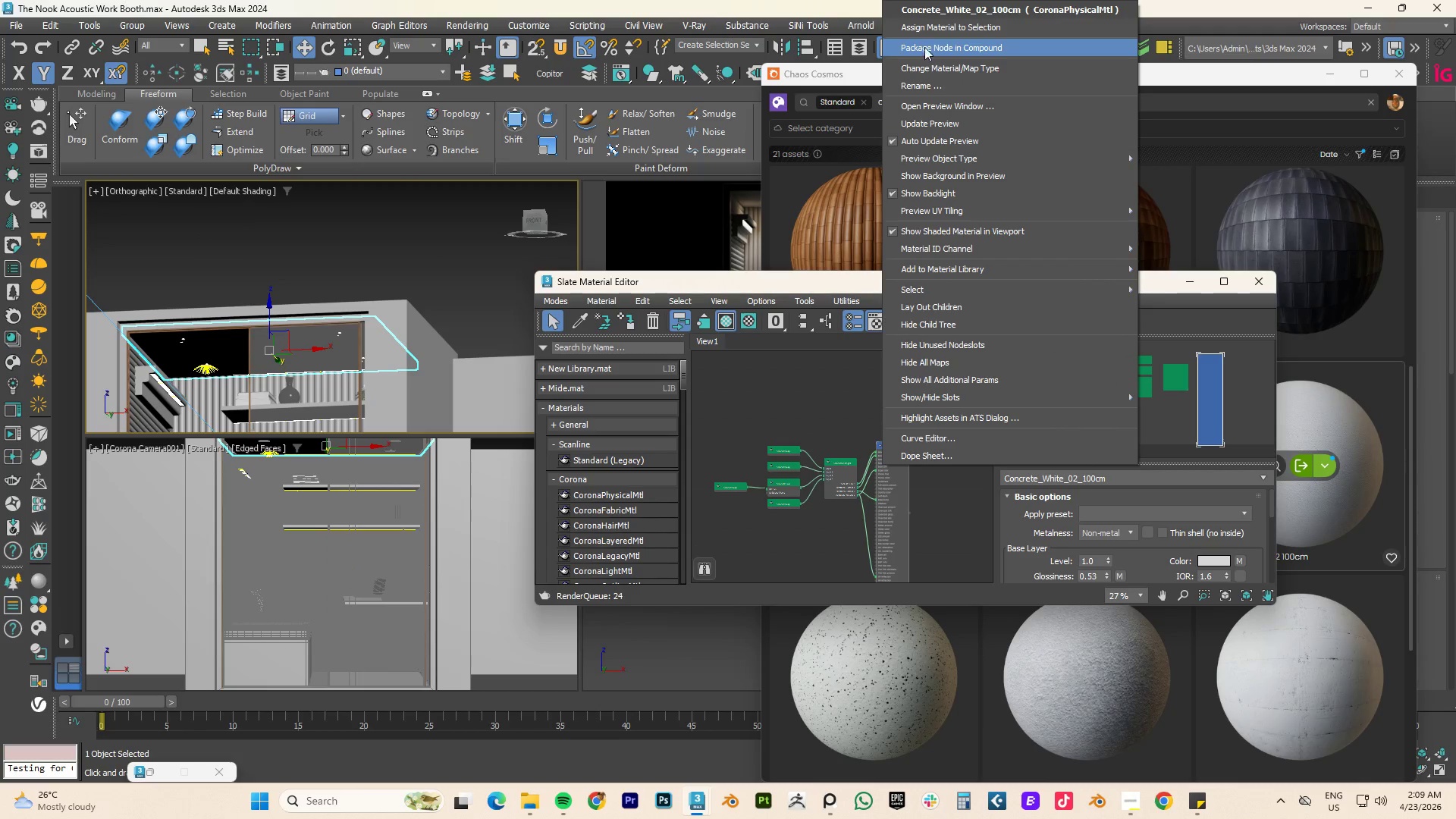 
left_click([926, 31])
 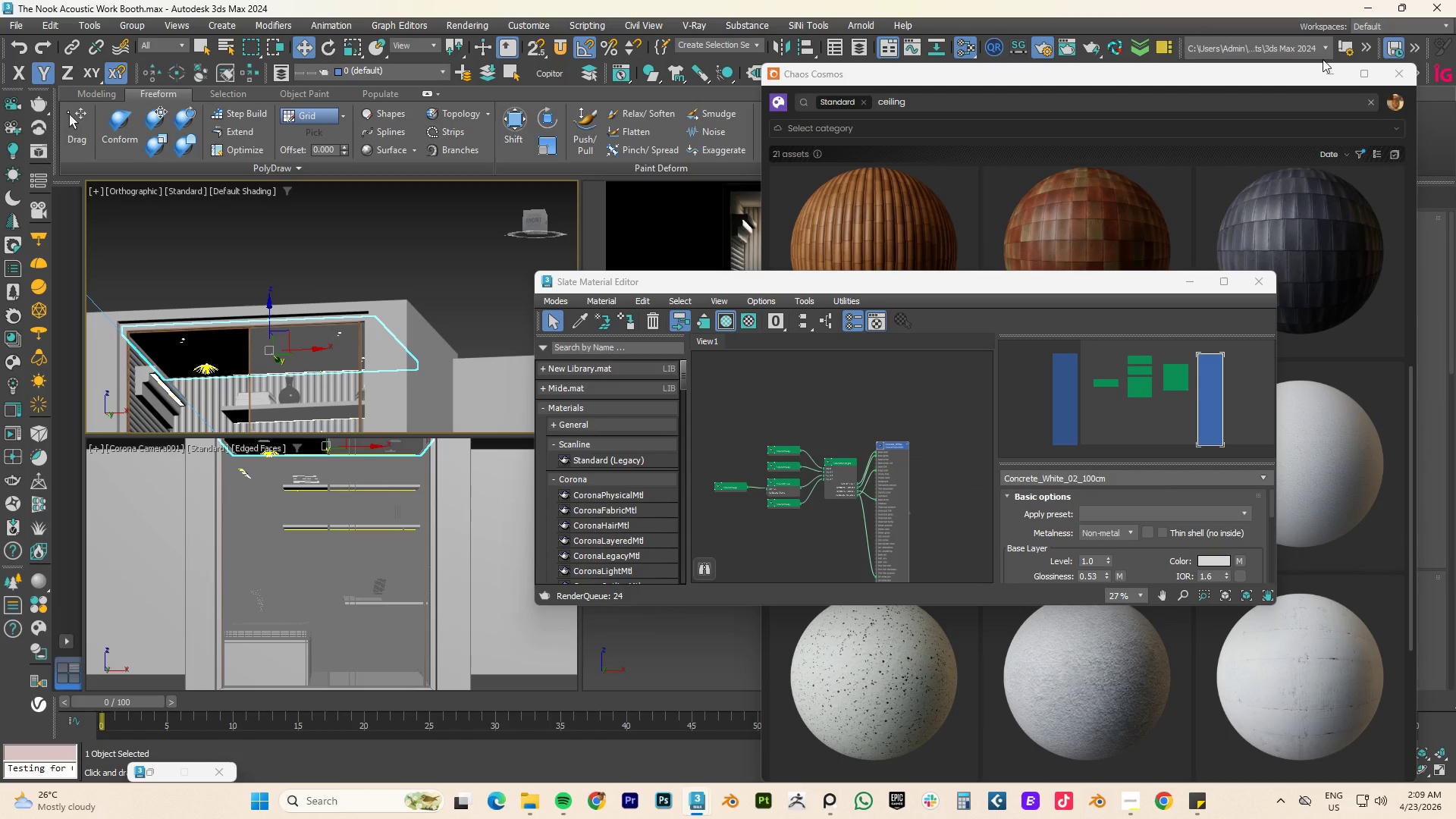 
left_click([1332, 75])
 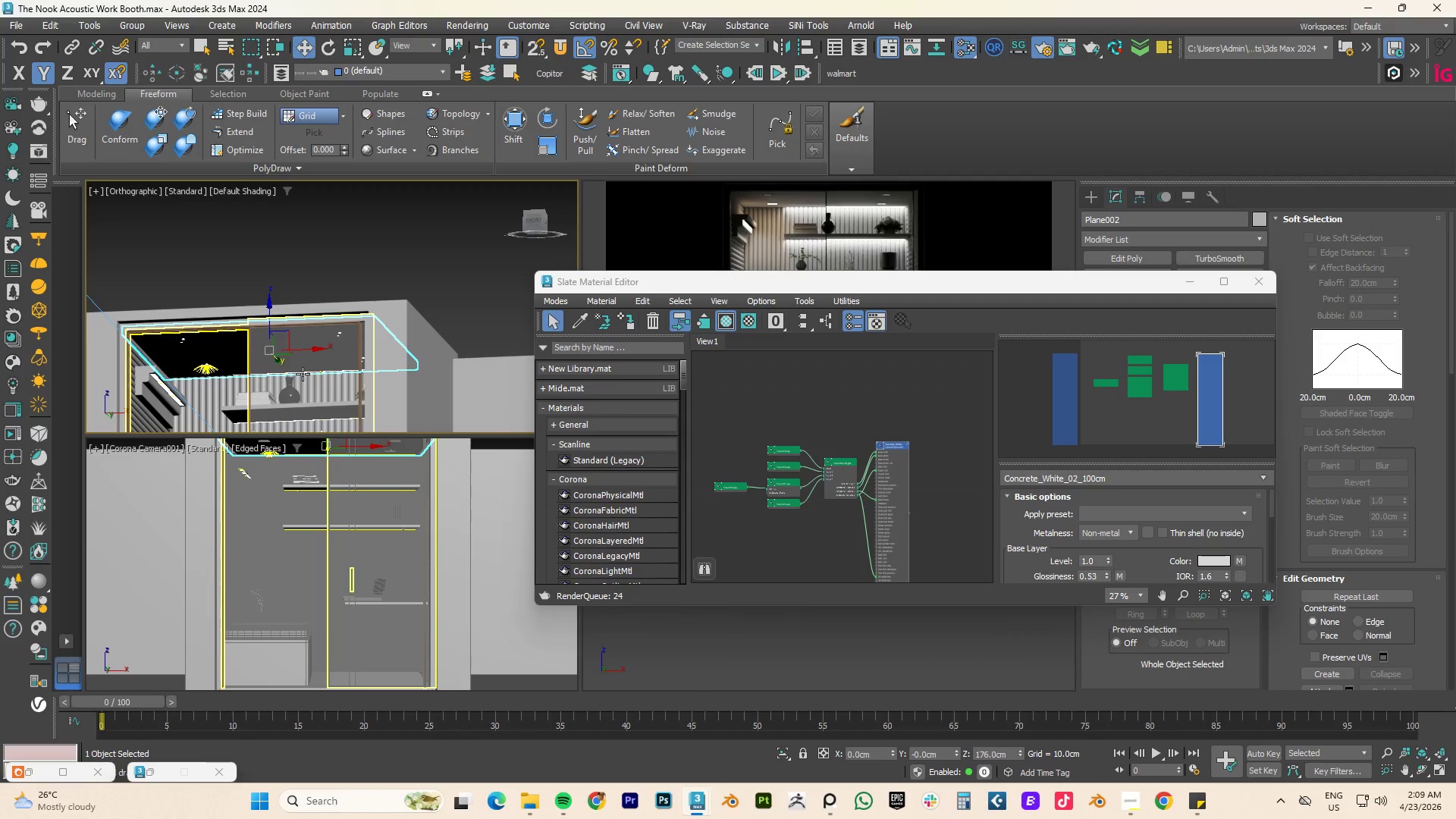 
scroll: coordinate [303, 373], scroll_direction: down, amount: 3.0
 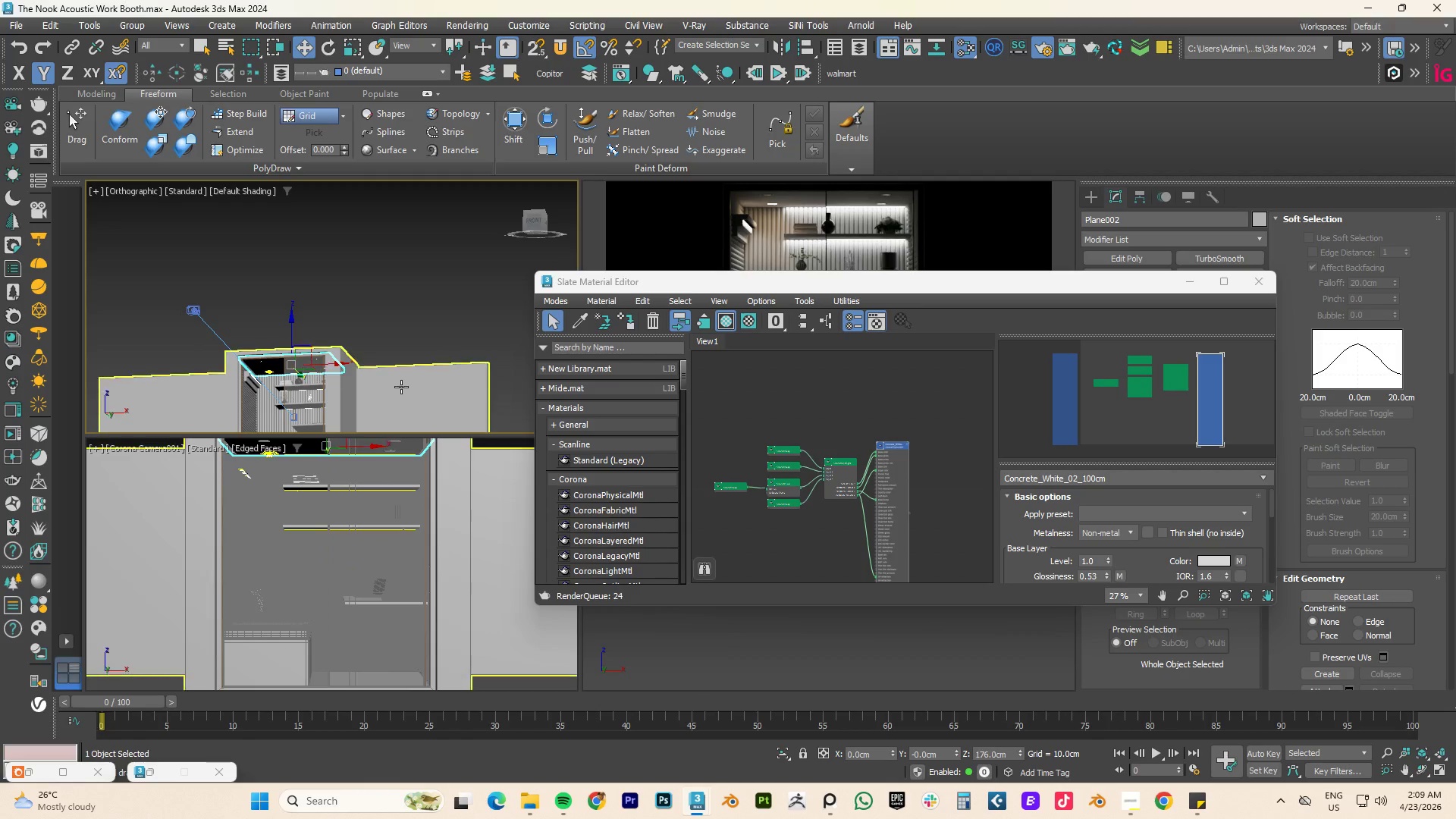 
left_click([407, 388])
 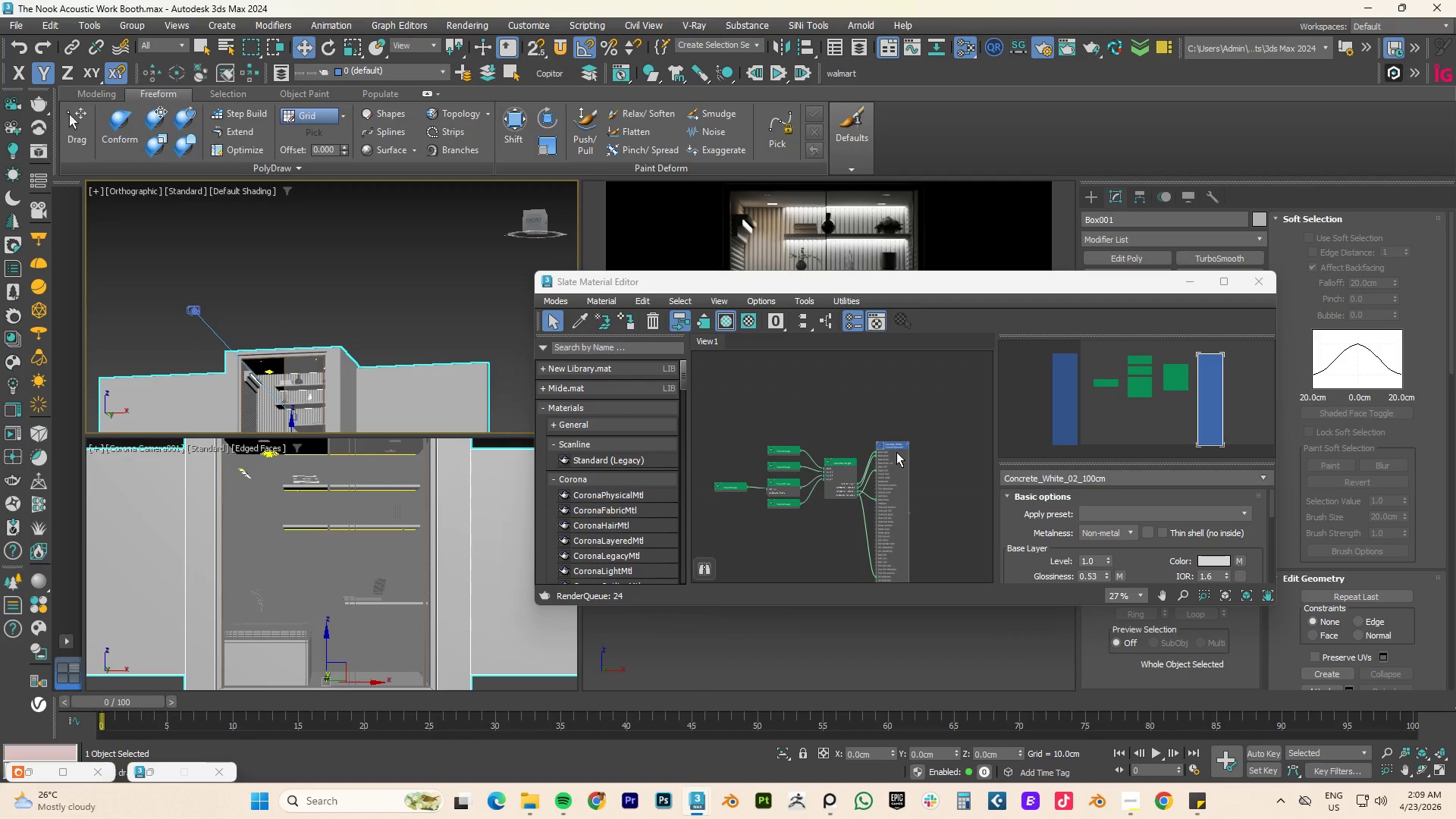 
right_click([894, 447])
 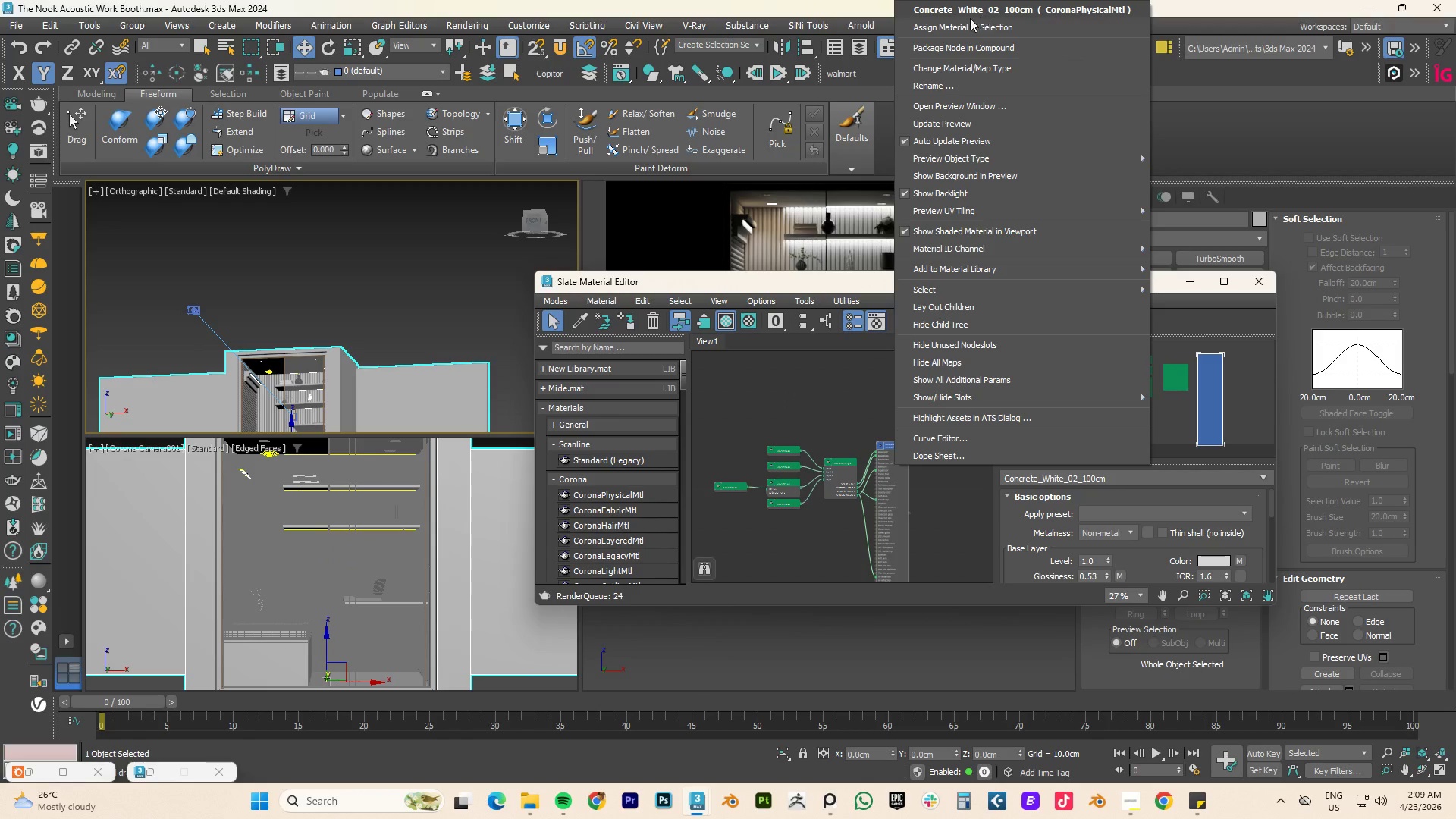 
left_click([959, 26])
 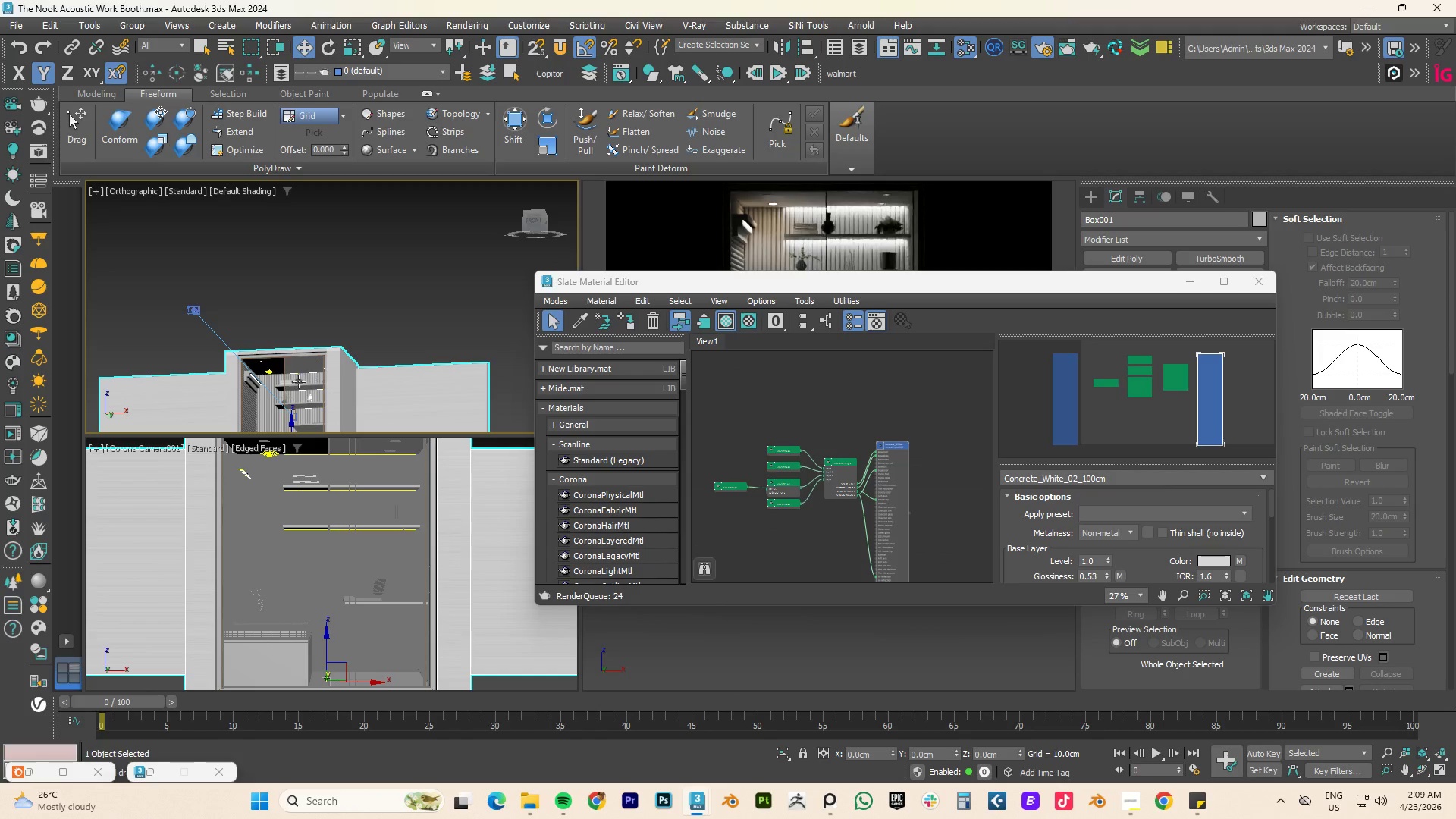 
scroll: coordinate [295, 381], scroll_direction: down, amount: 1.0
 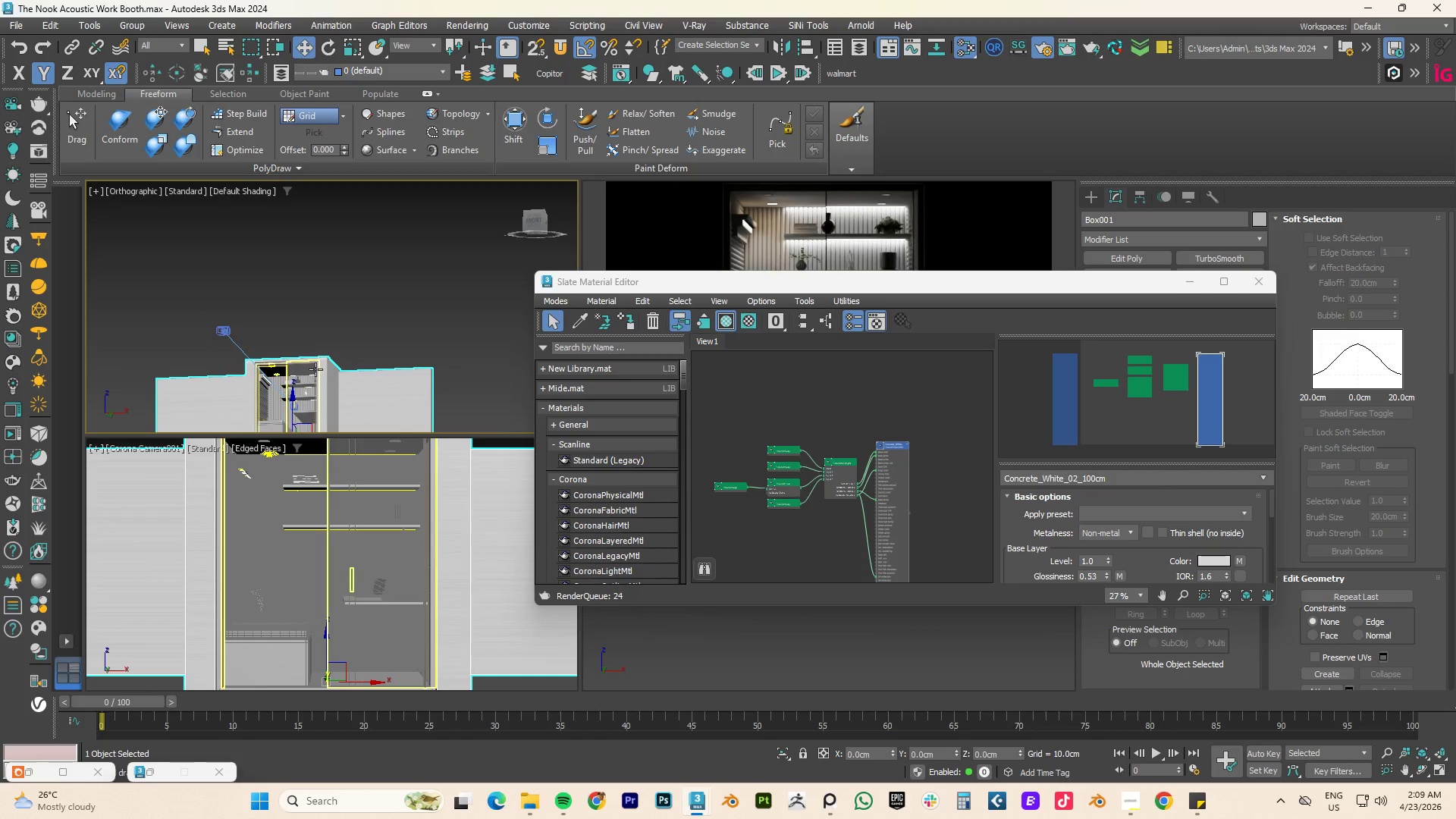 
scroll: coordinate [300, 374], scroll_direction: up, amount: 4.0
 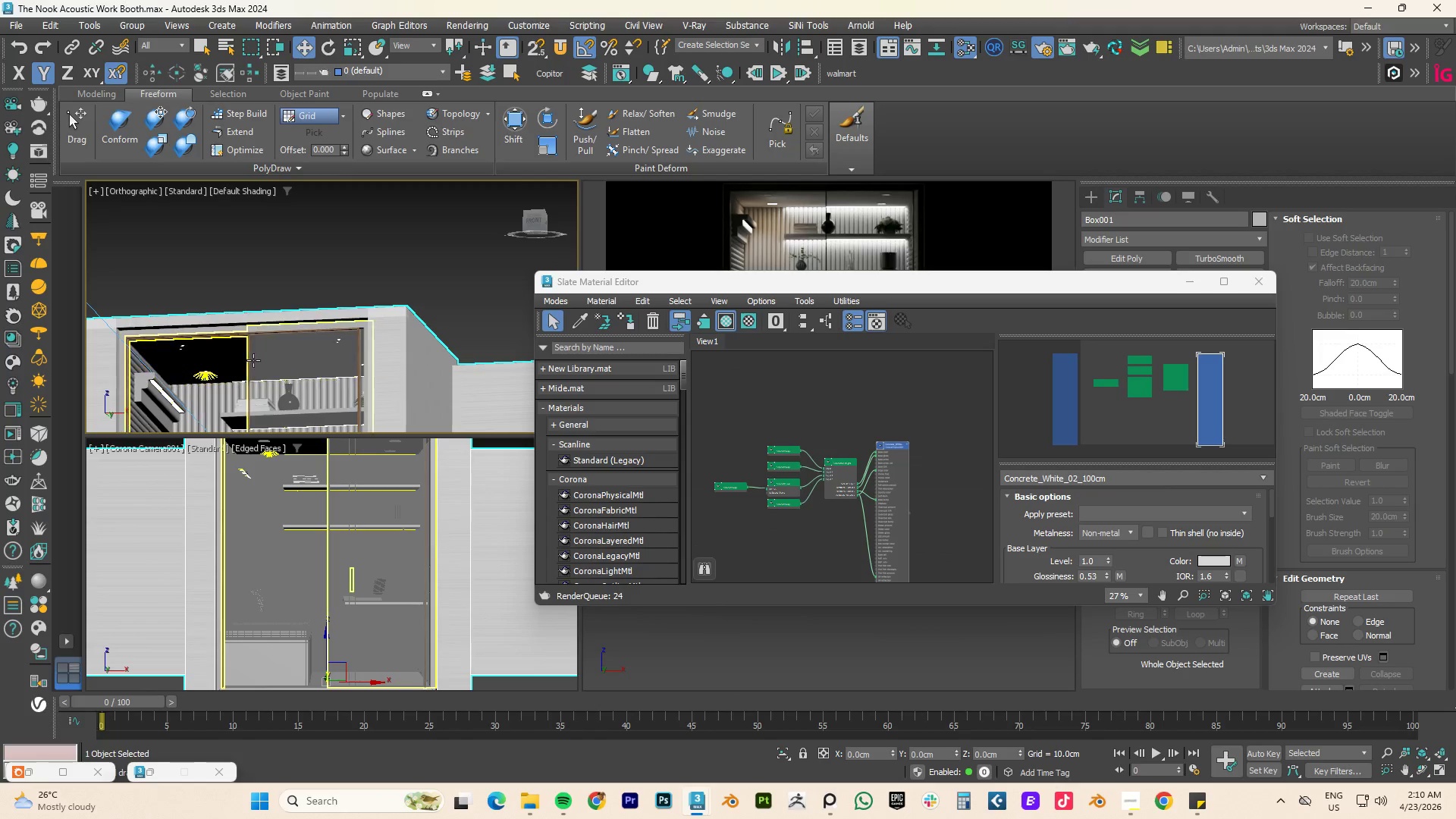 
hold_key(key=AltLeft, duration=0.88)
 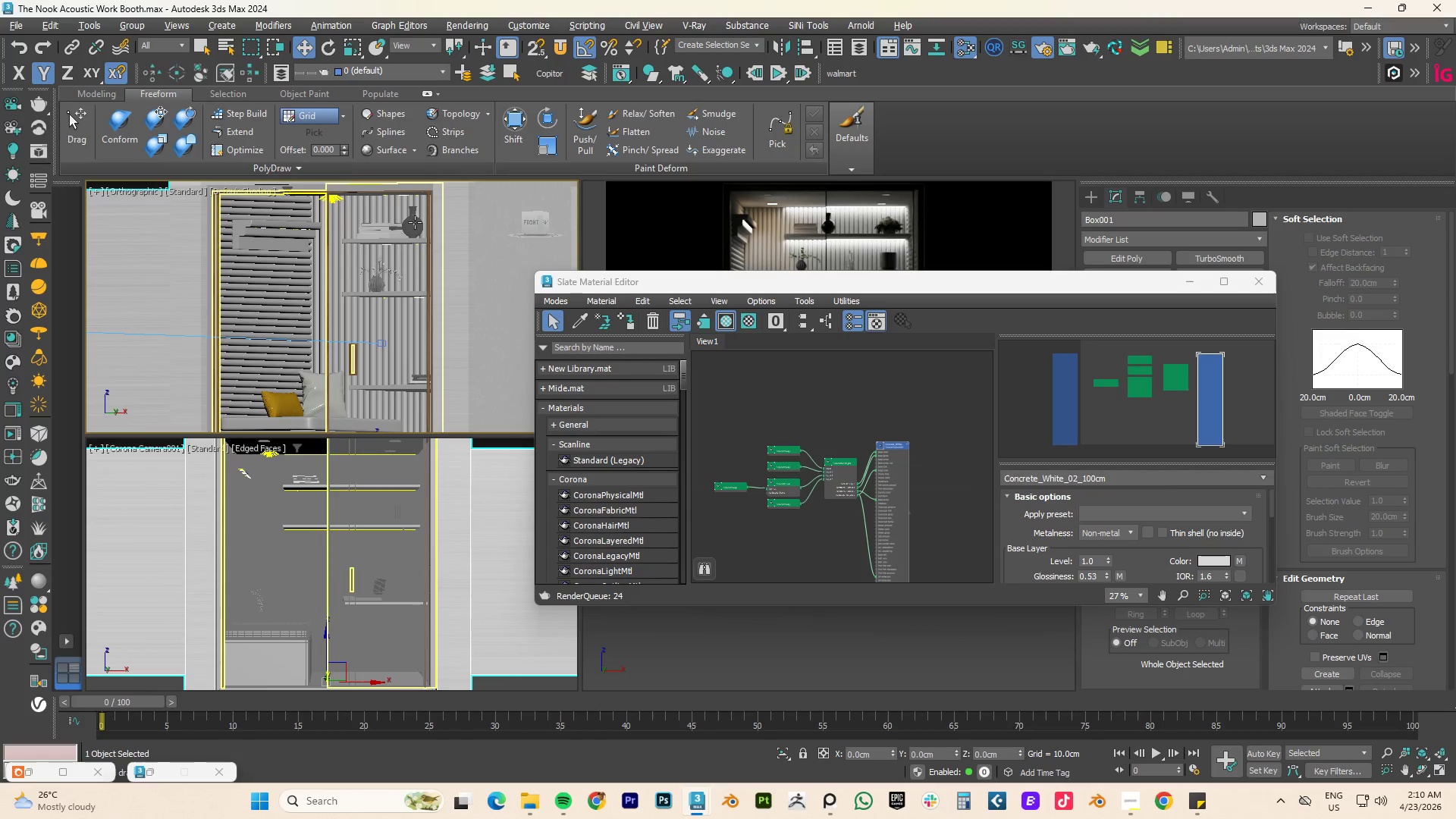 
hold_key(key=AltLeft, duration=0.7)
 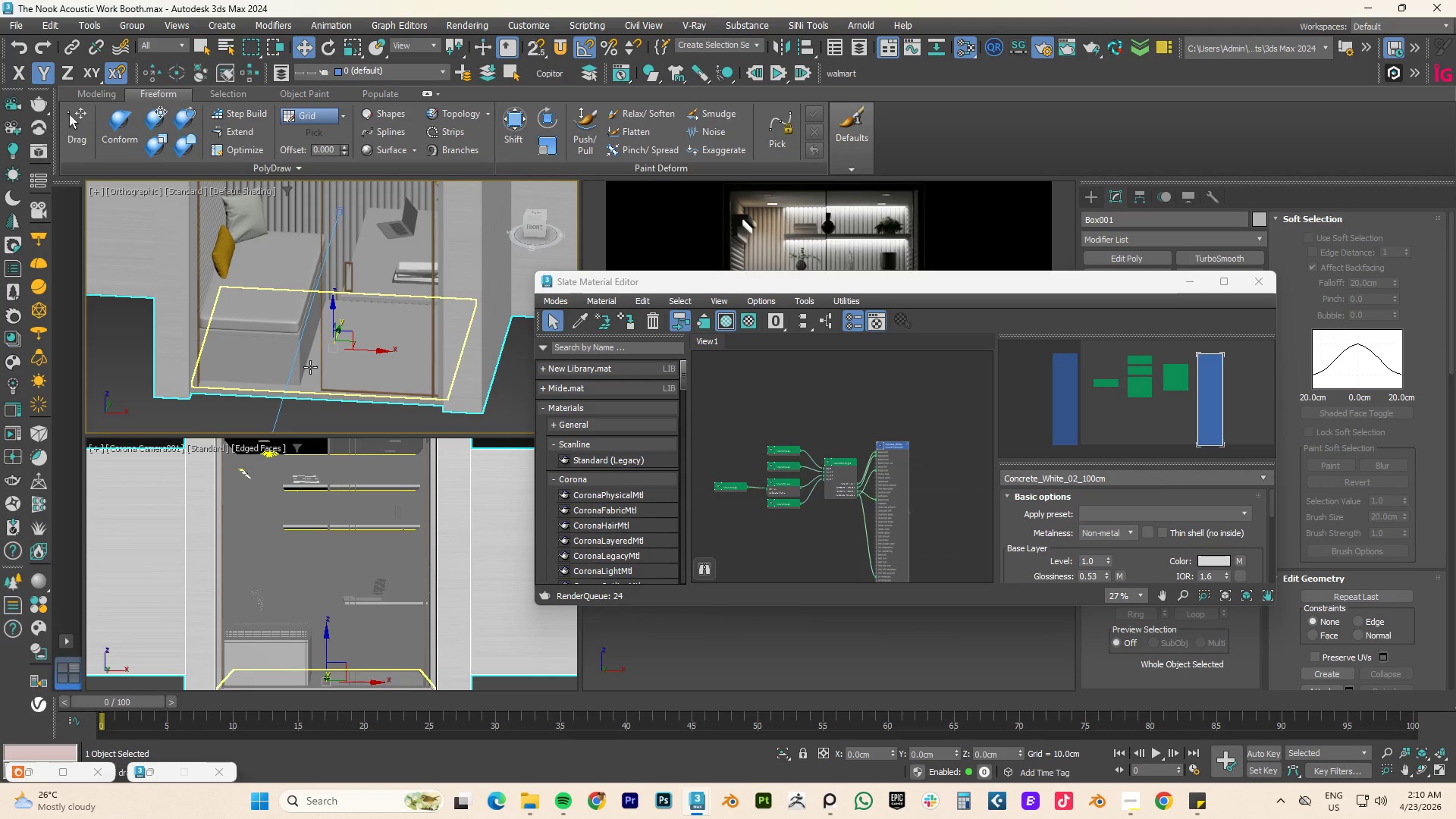 
wait(5.25)
 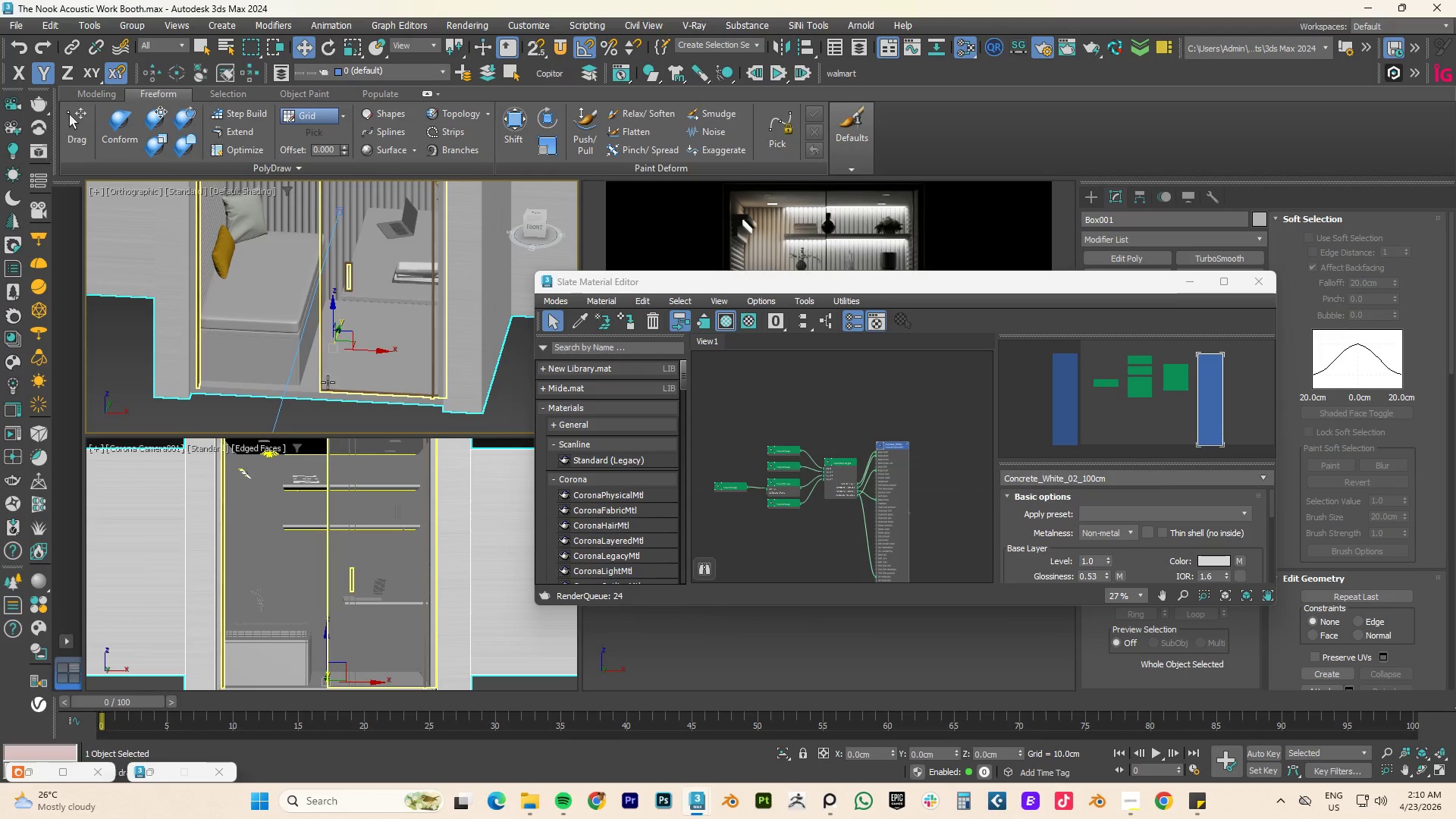 
scroll: coordinate [309, 356], scroll_direction: down, amount: 3.0
 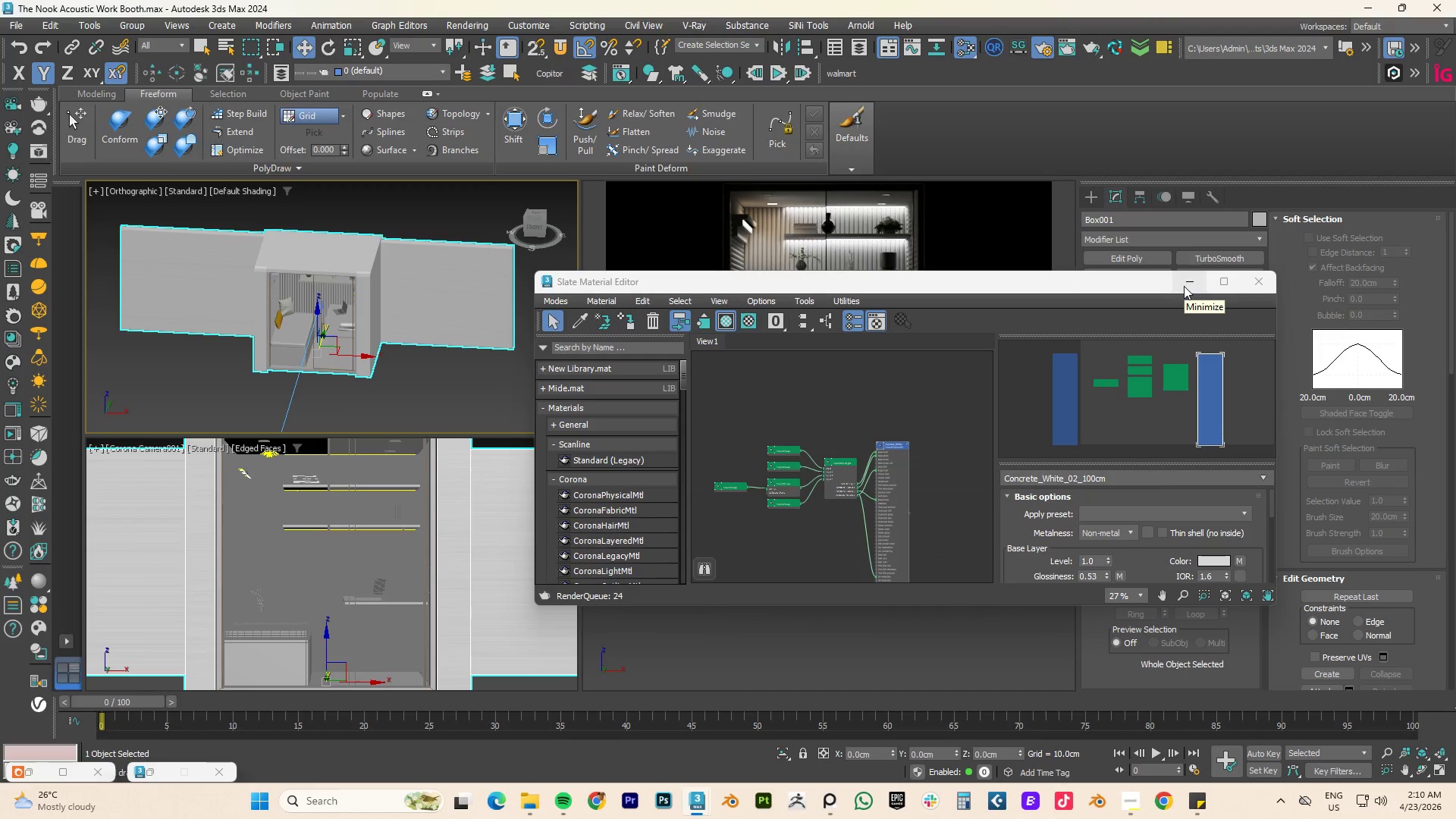 
wait(9.56)
 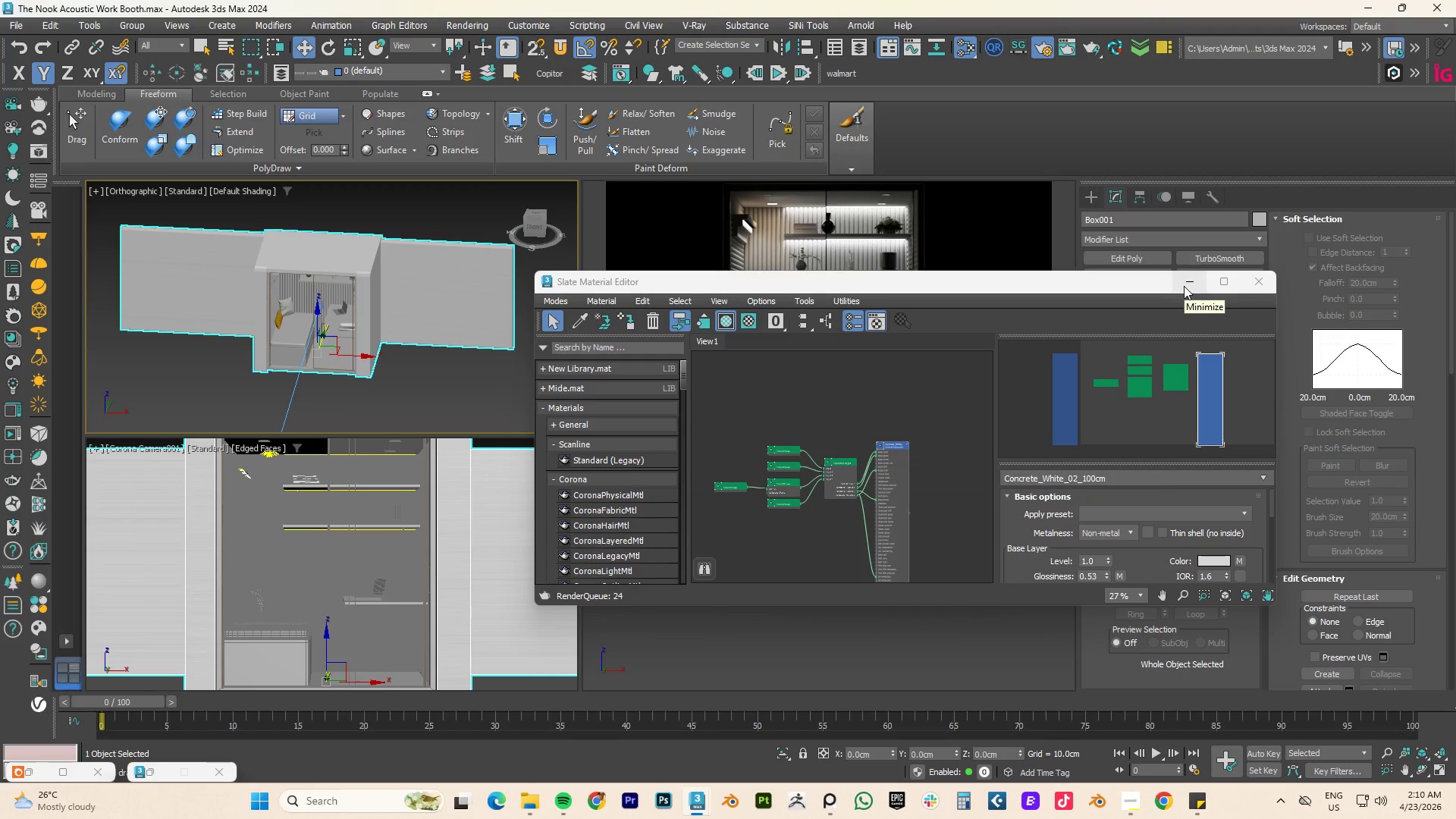 
left_click([1183, 285])
 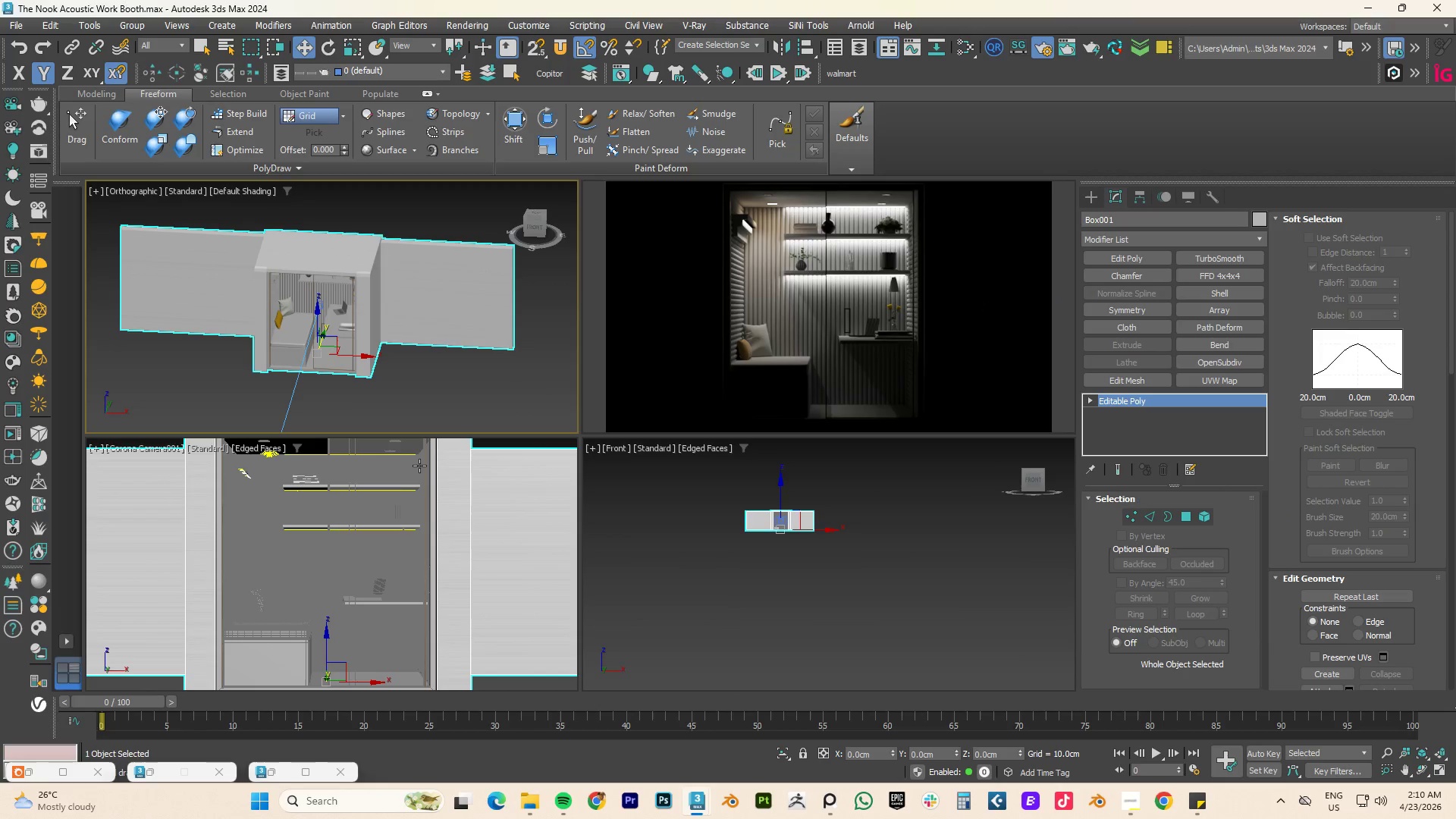 
scroll: coordinate [382, 539], scroll_direction: up, amount: 4.0
 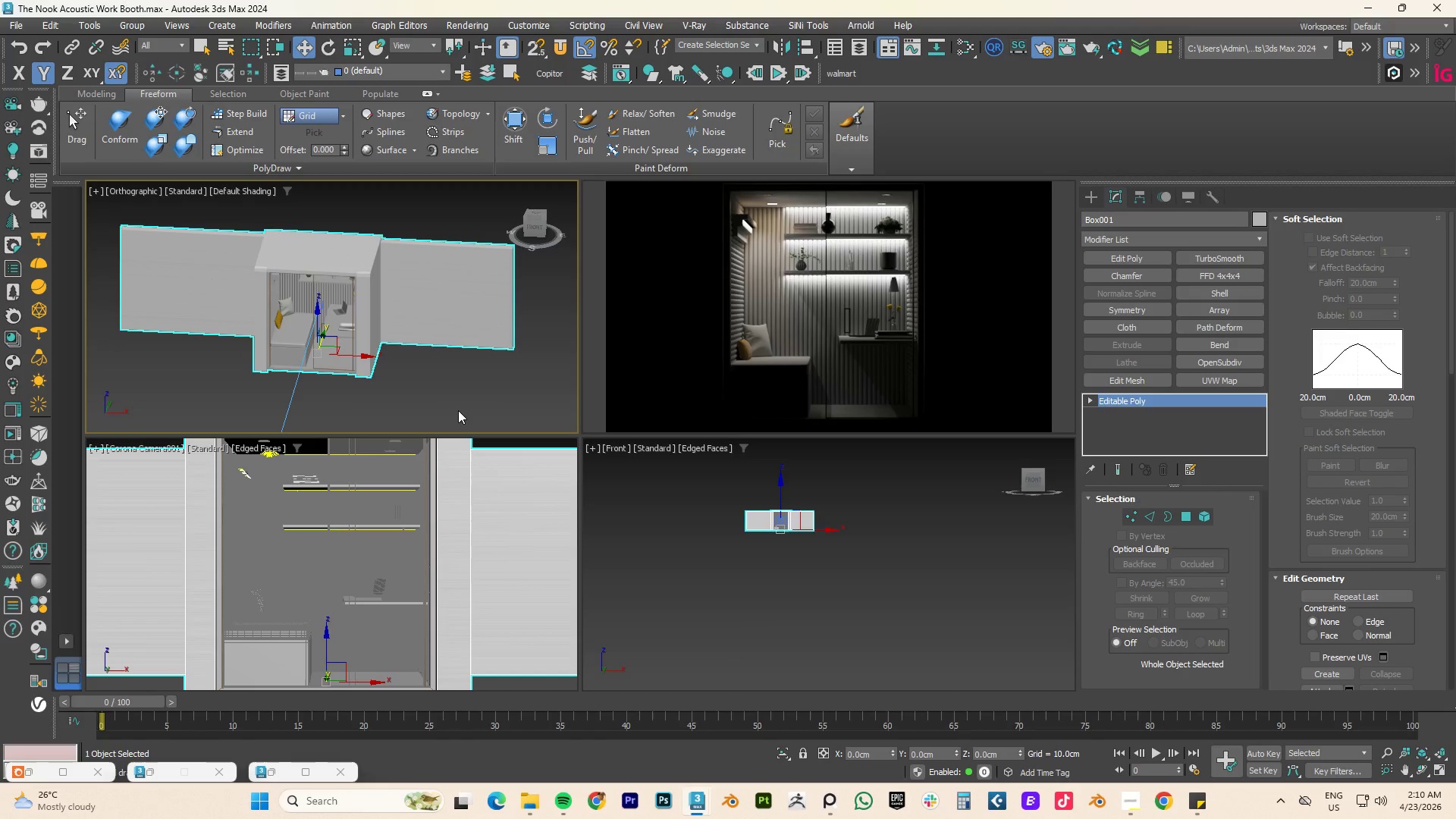 
wait(18.69)
 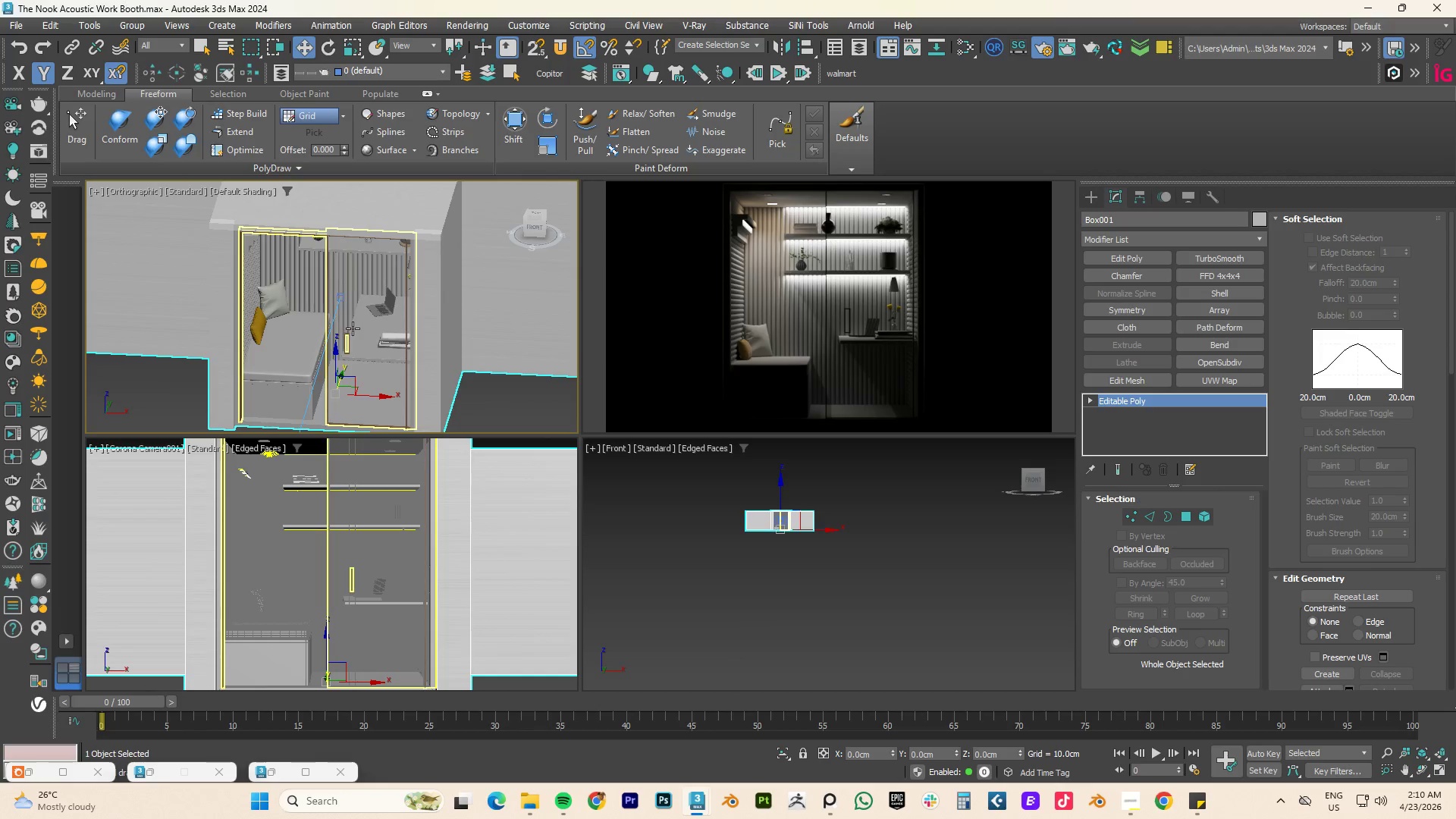 
hold_key(key=AltLeft, duration=3.88)
 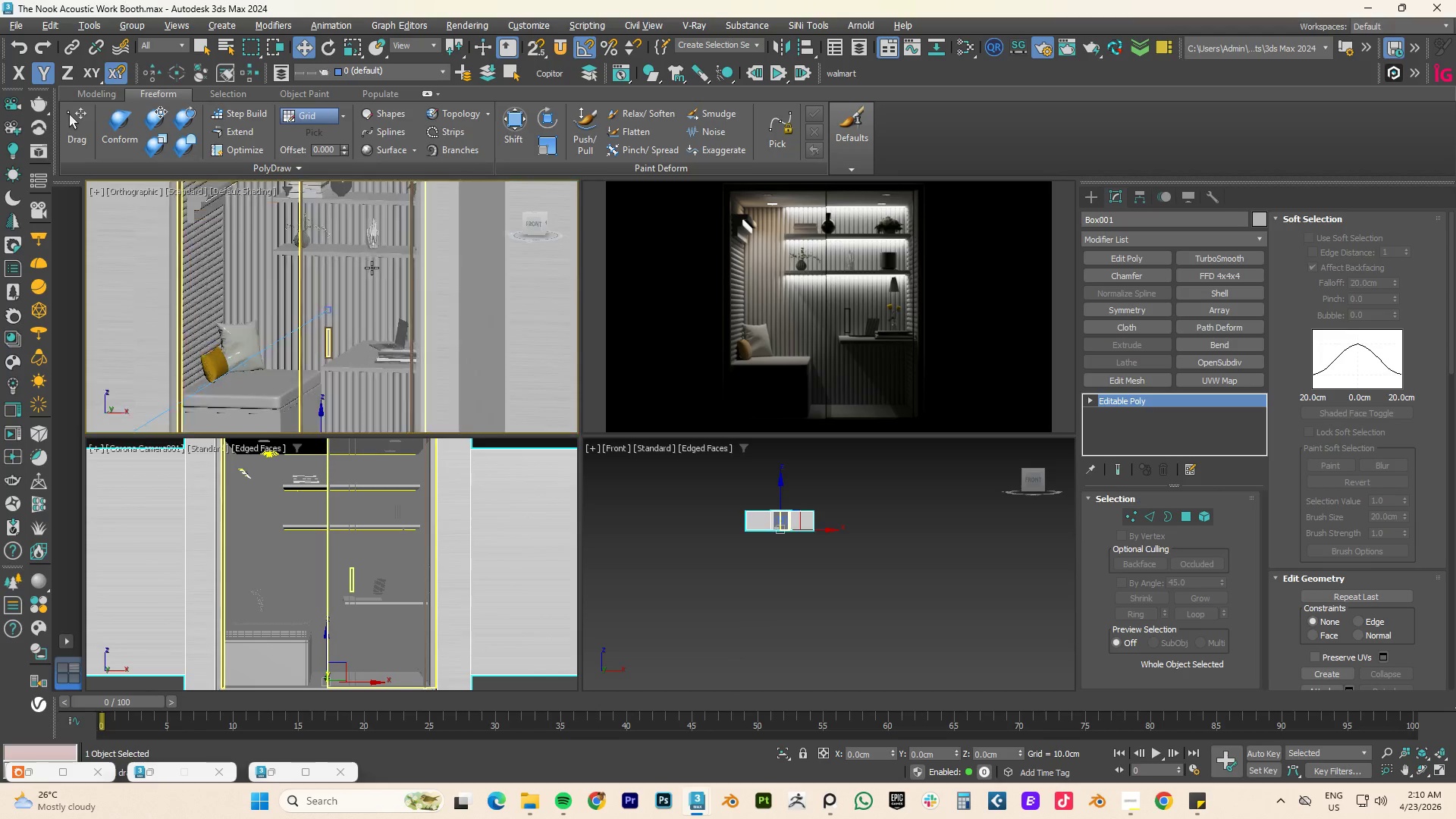 
scroll: coordinate [349, 328], scroll_direction: up, amount: 2.0
 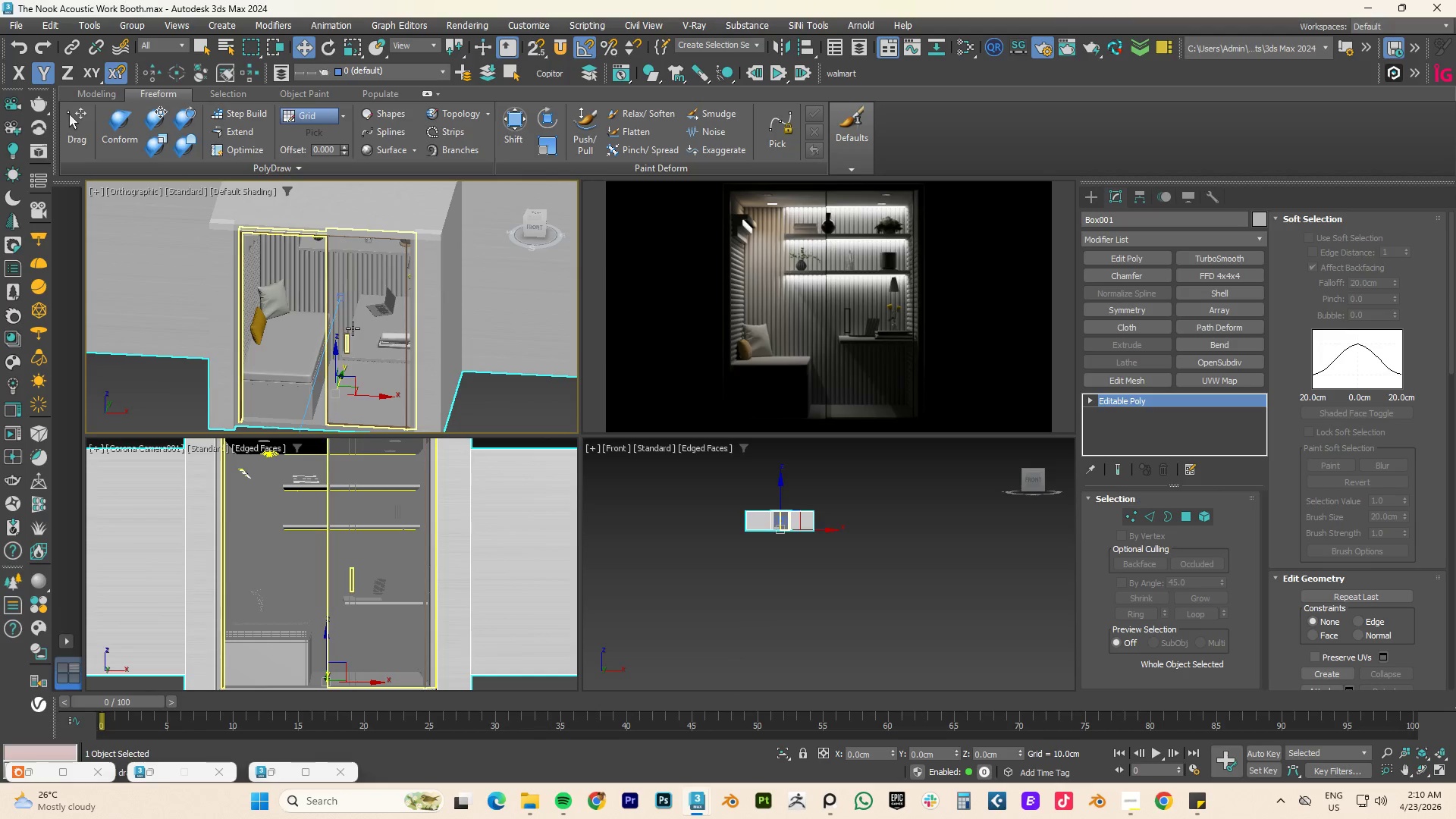 
hold_key(key=AltLeft, duration=1.16)
 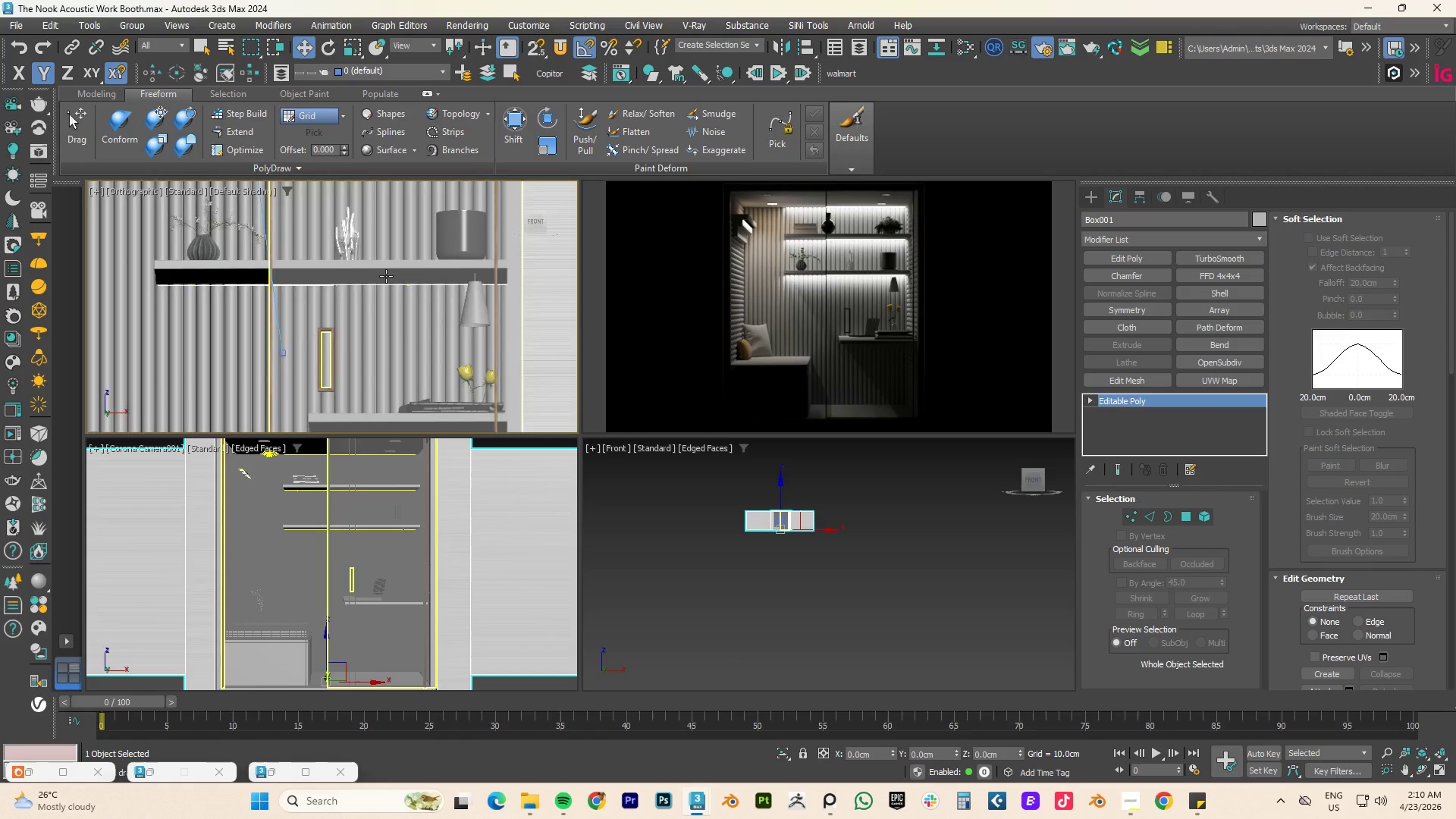 
scroll: coordinate [371, 288], scroll_direction: up, amount: 7.0
 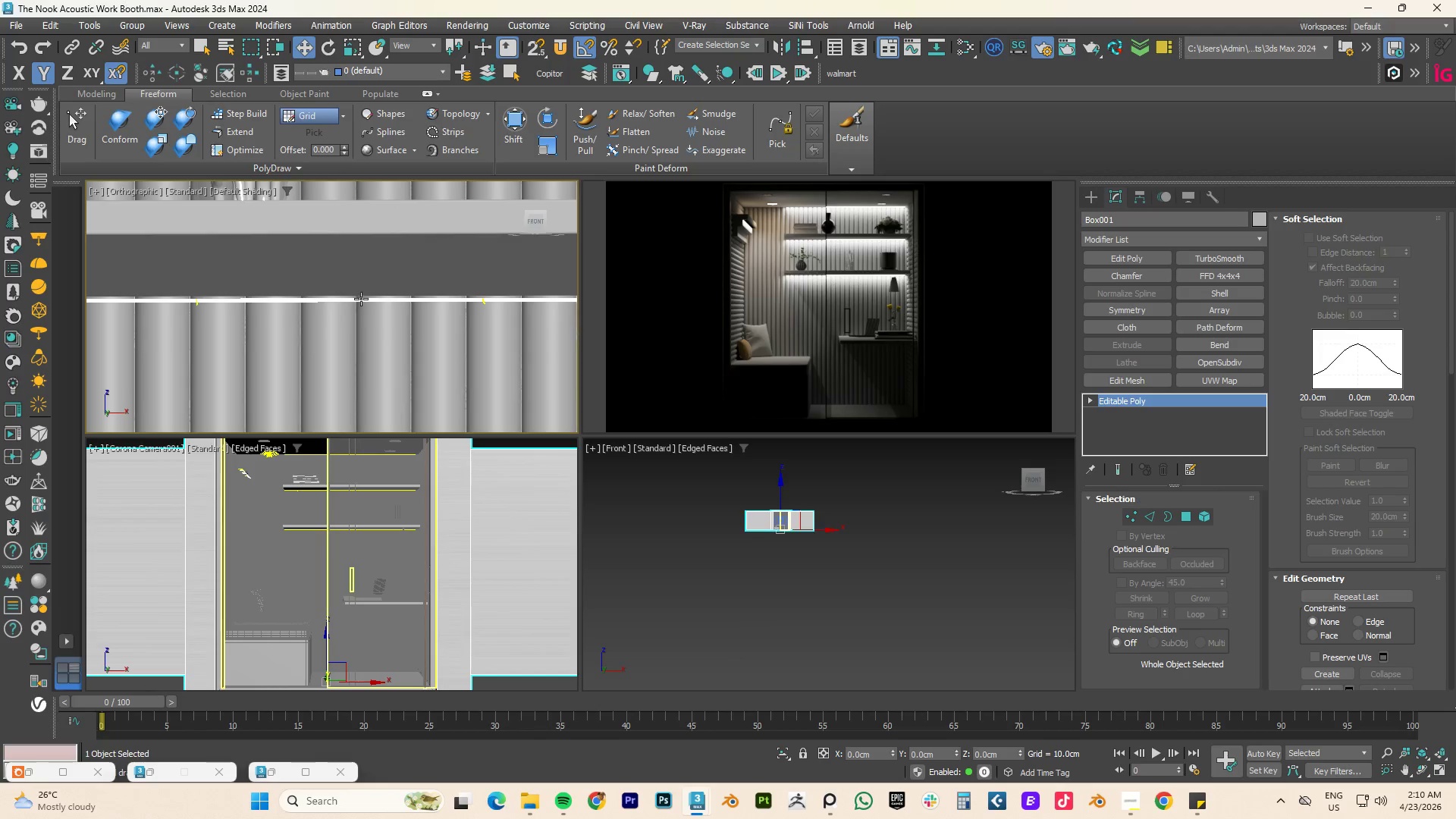 
left_click([361, 299])
 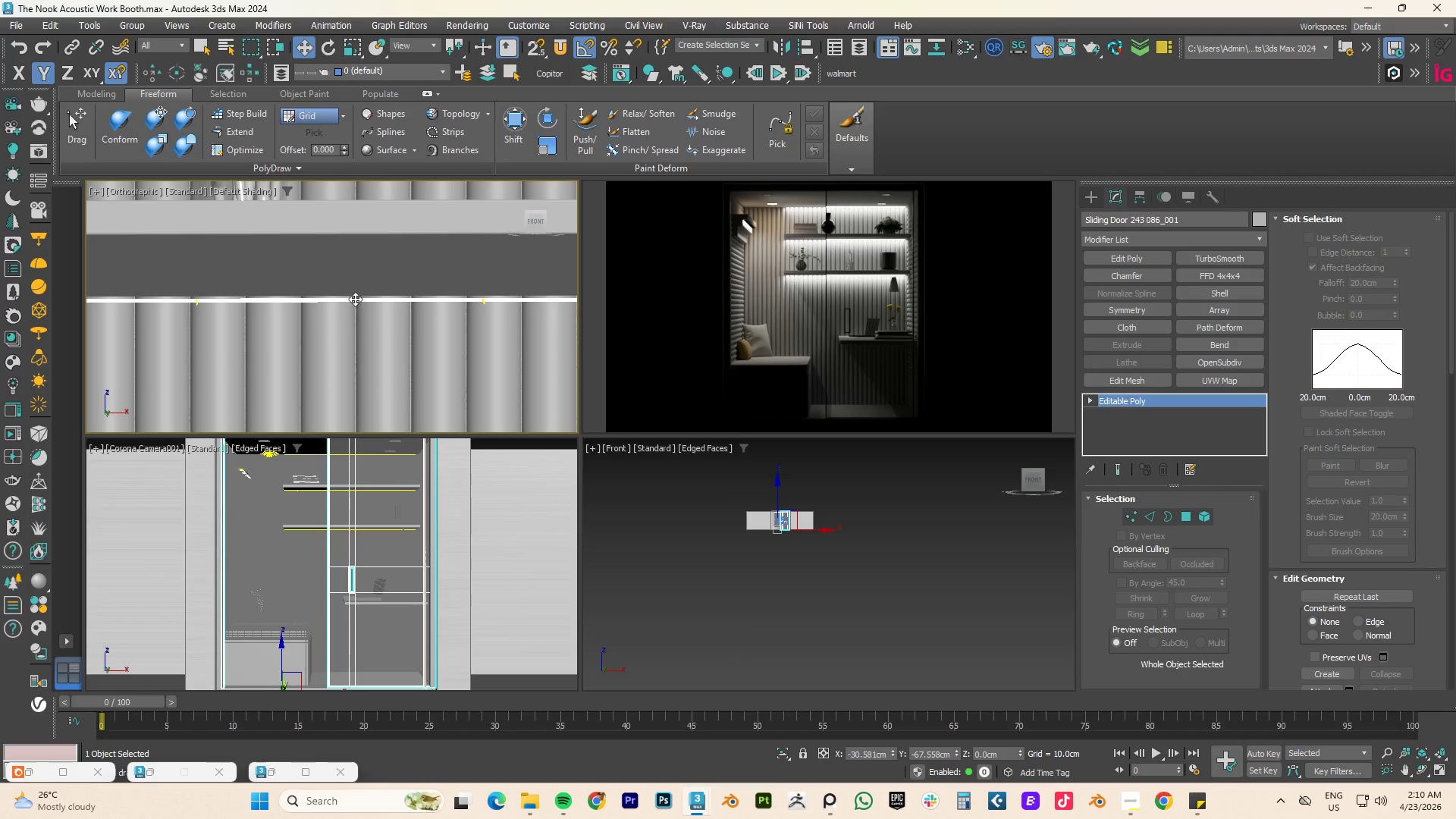 
scroll: coordinate [356, 303], scroll_direction: up, amount: 7.0
 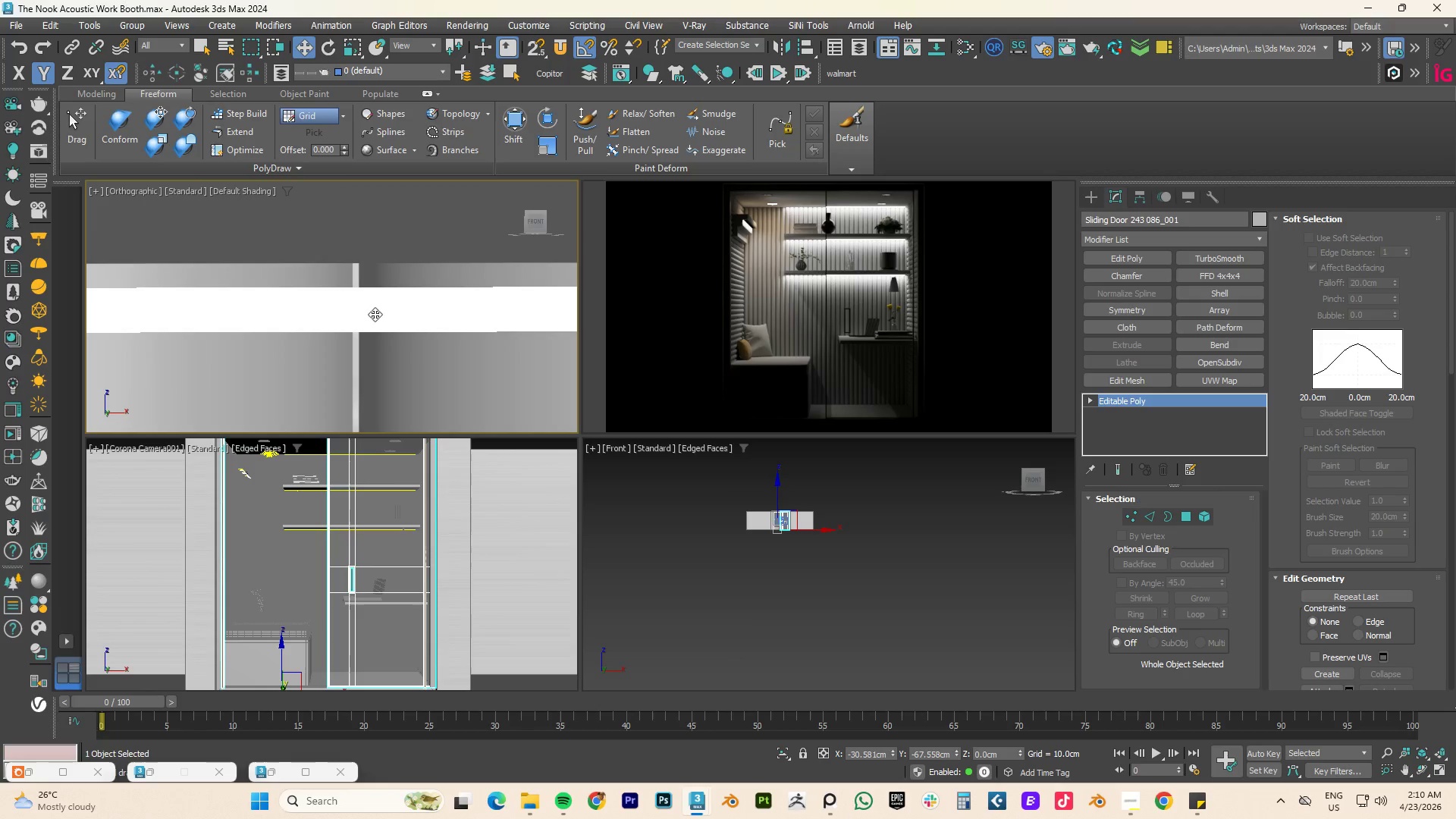 
left_click([374, 314])
 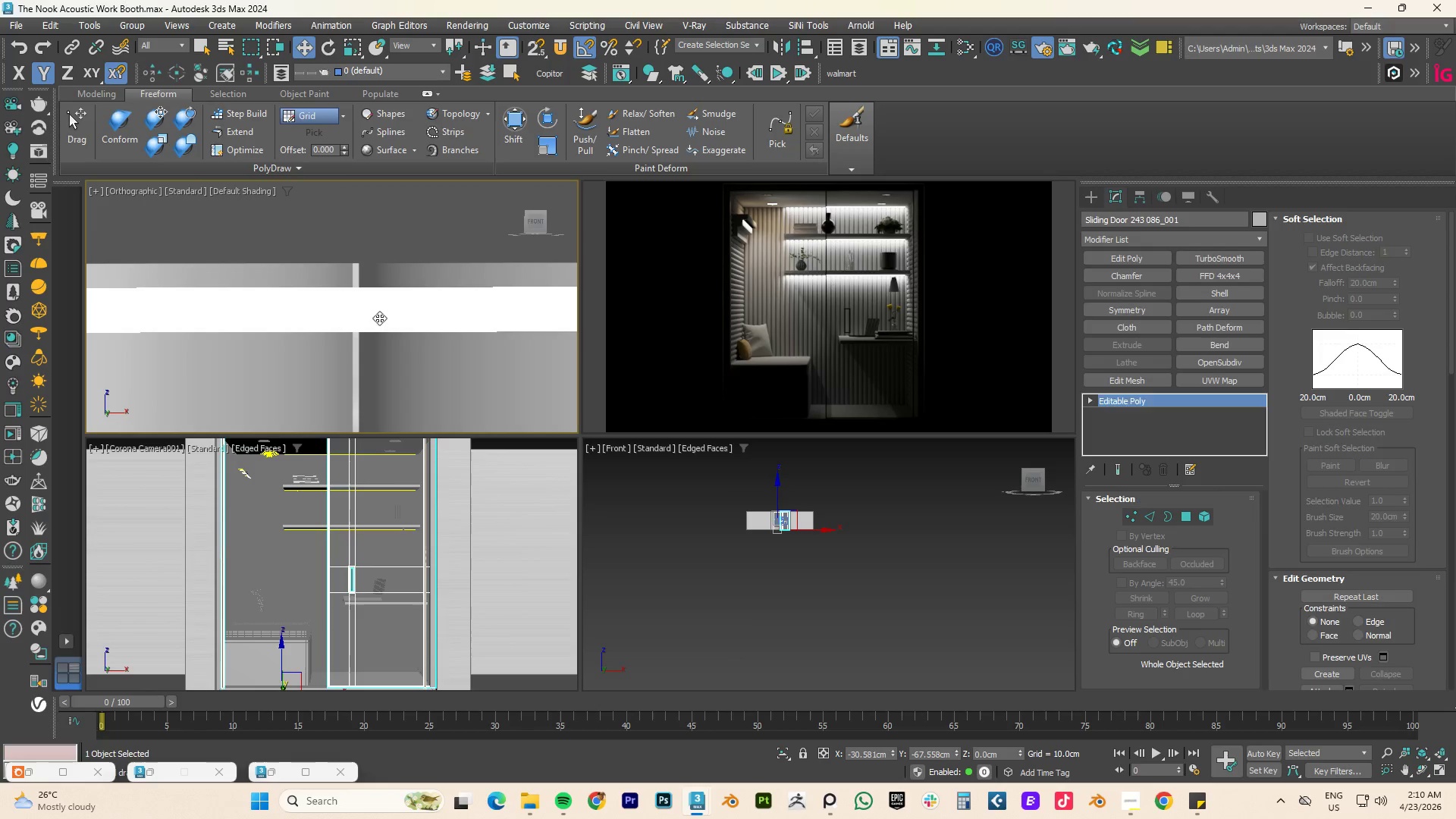 
scroll: coordinate [383, 328], scroll_direction: down, amount: 4.0
 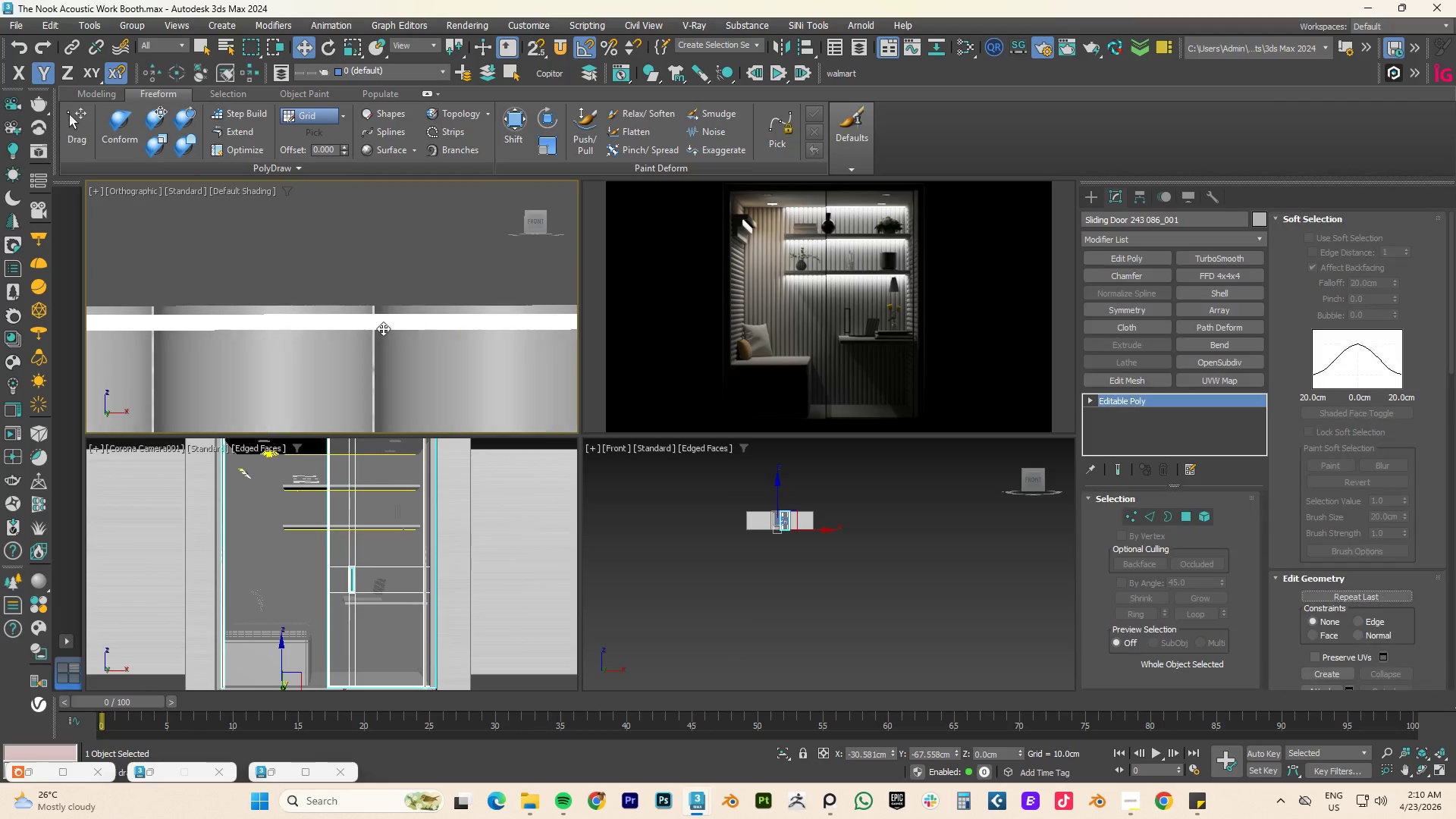 
key(W)
 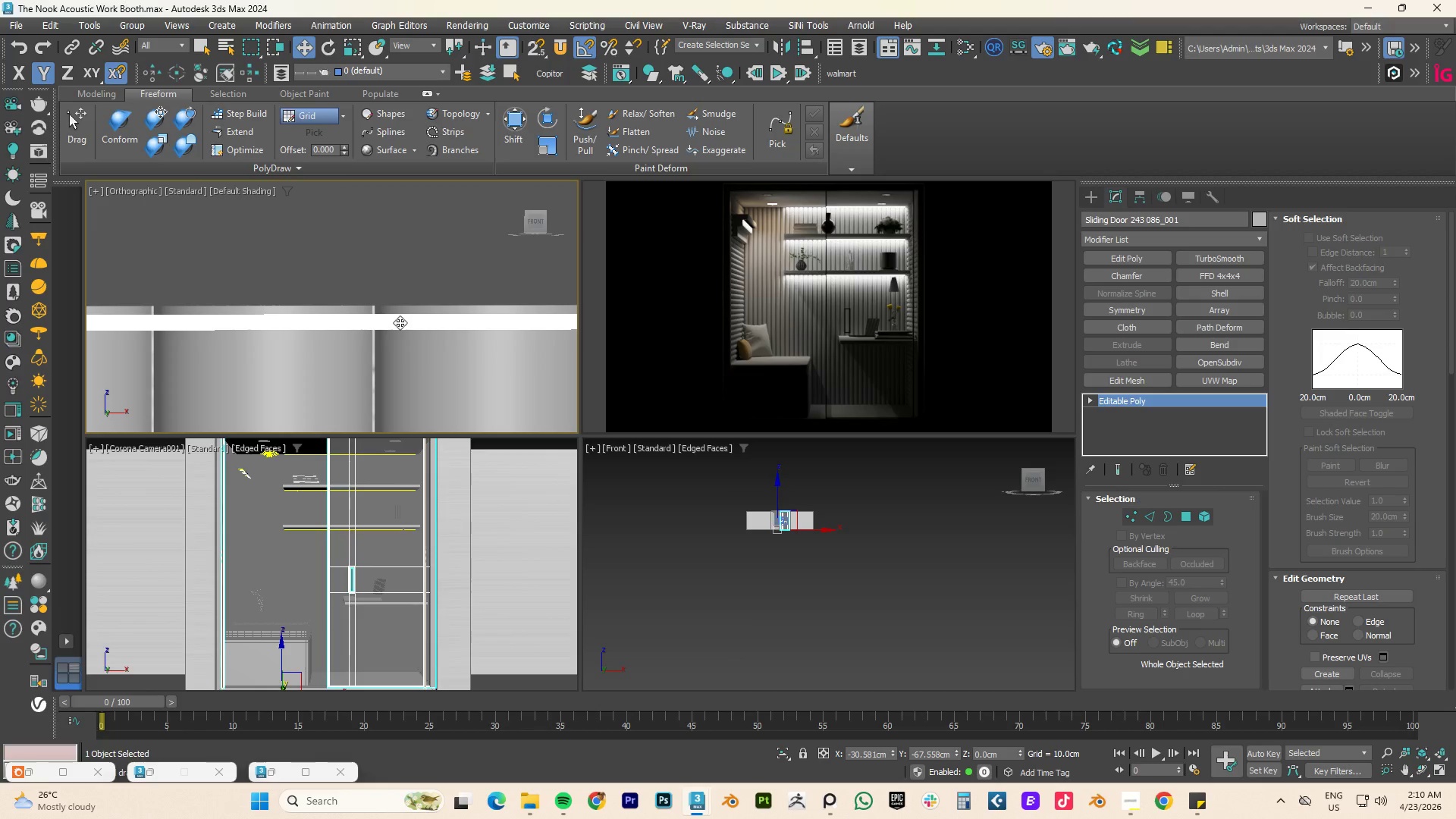 
scroll: coordinate [421, 334], scroll_direction: down, amount: 4.0
 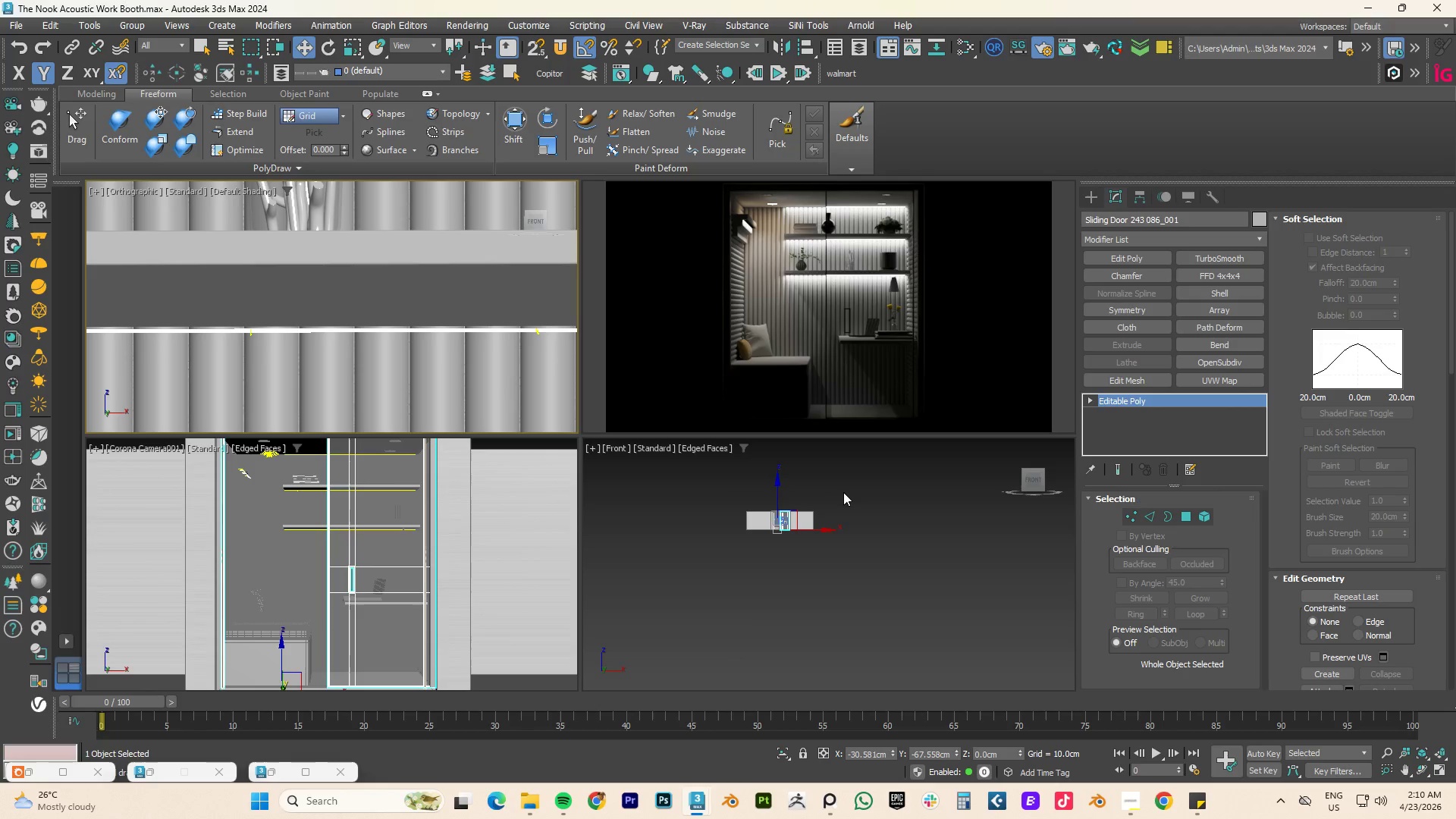 
left_click([896, 541])
 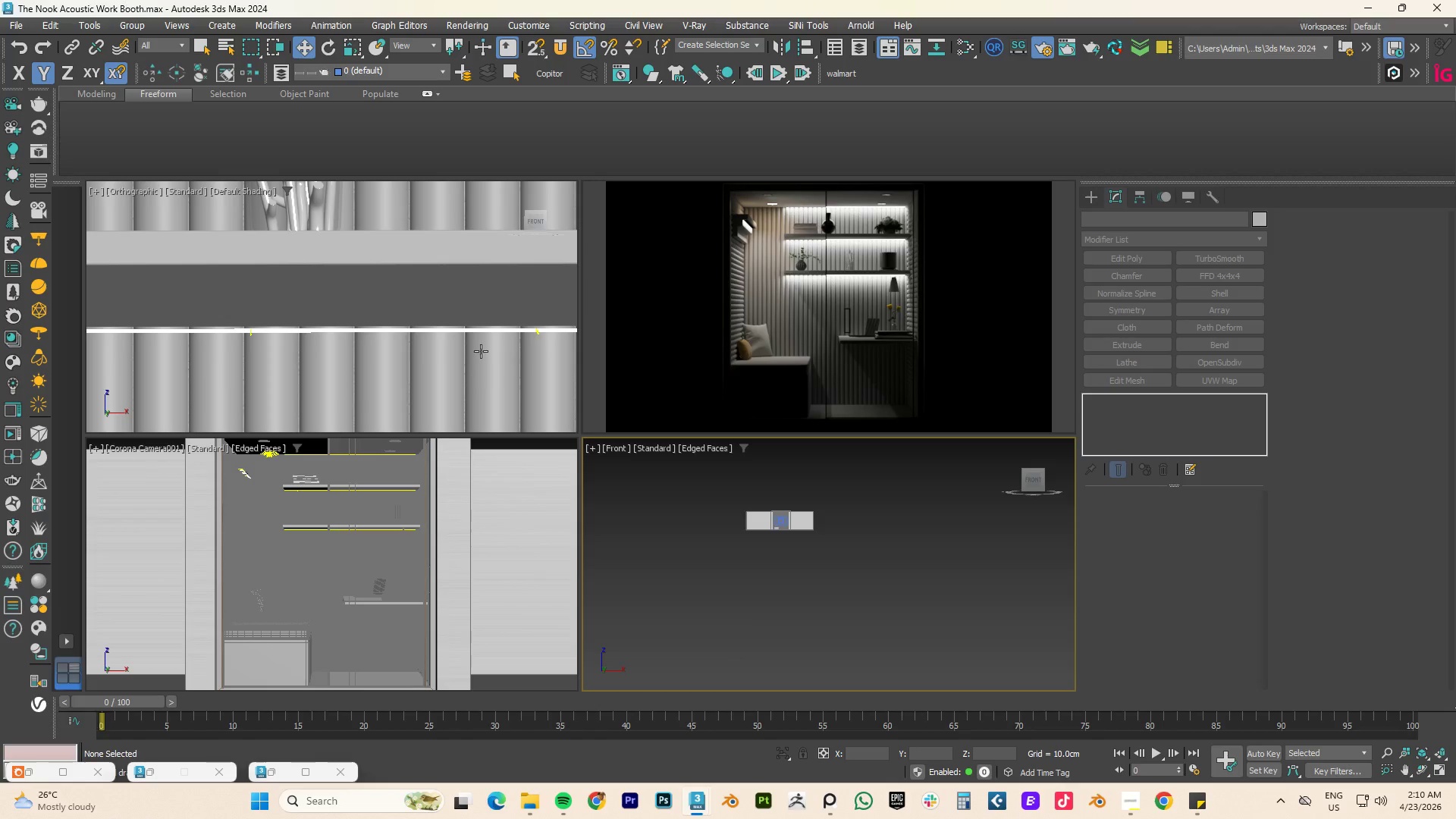 
scroll: coordinate [475, 347], scroll_direction: up, amount: 3.0
 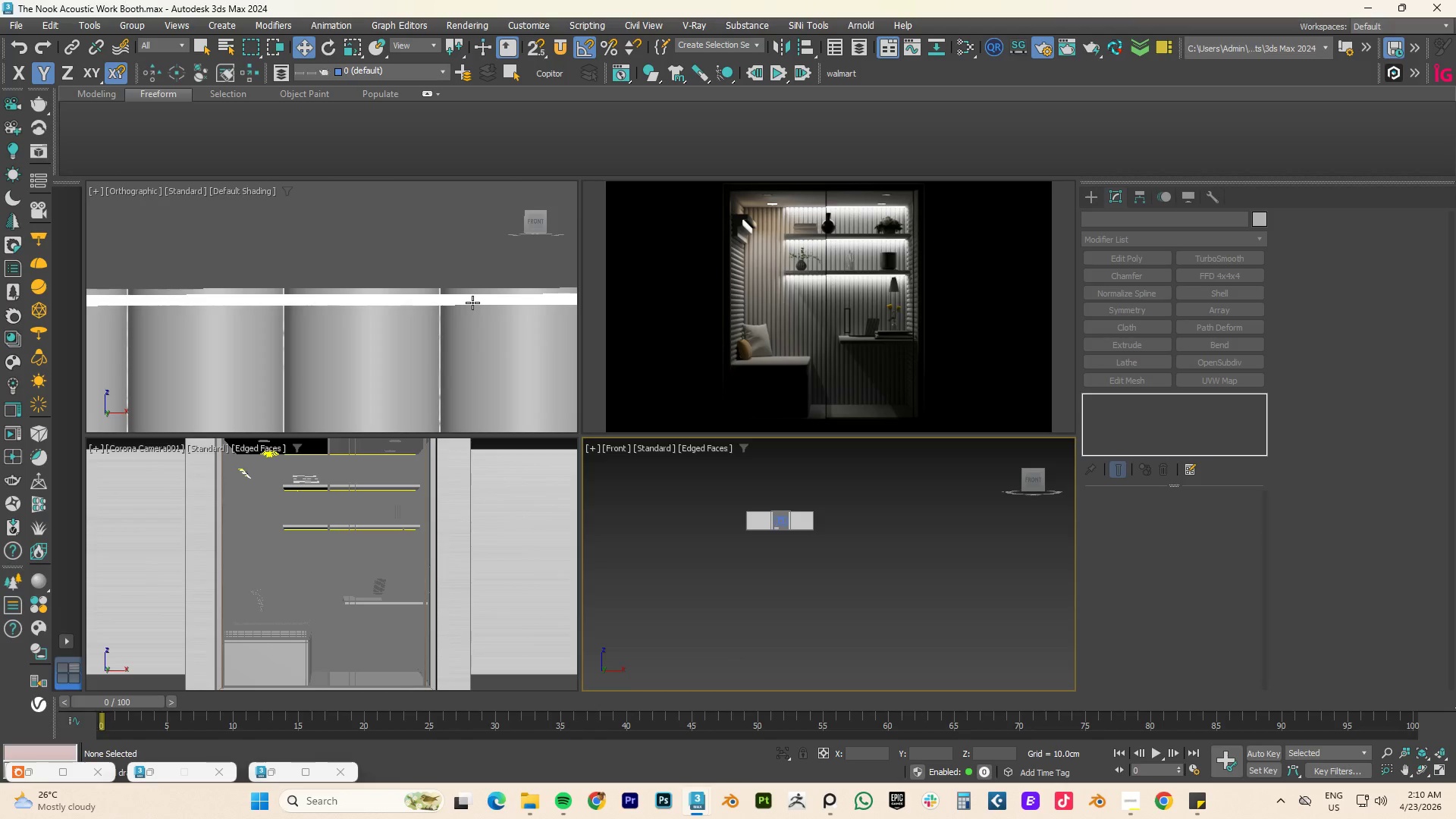 
left_click([472, 303])
 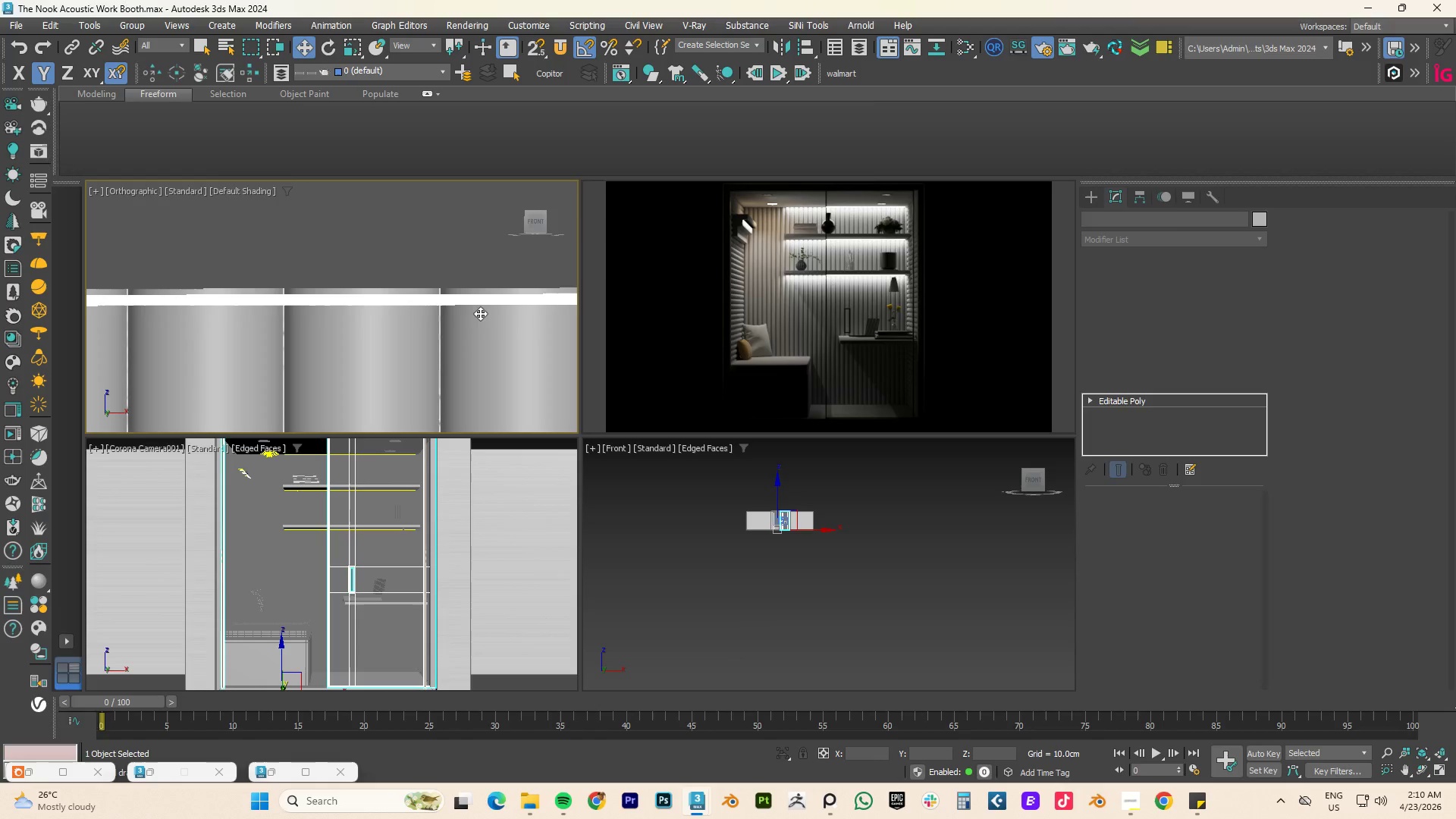 
scroll: coordinate [481, 327], scroll_direction: down, amount: 7.0
 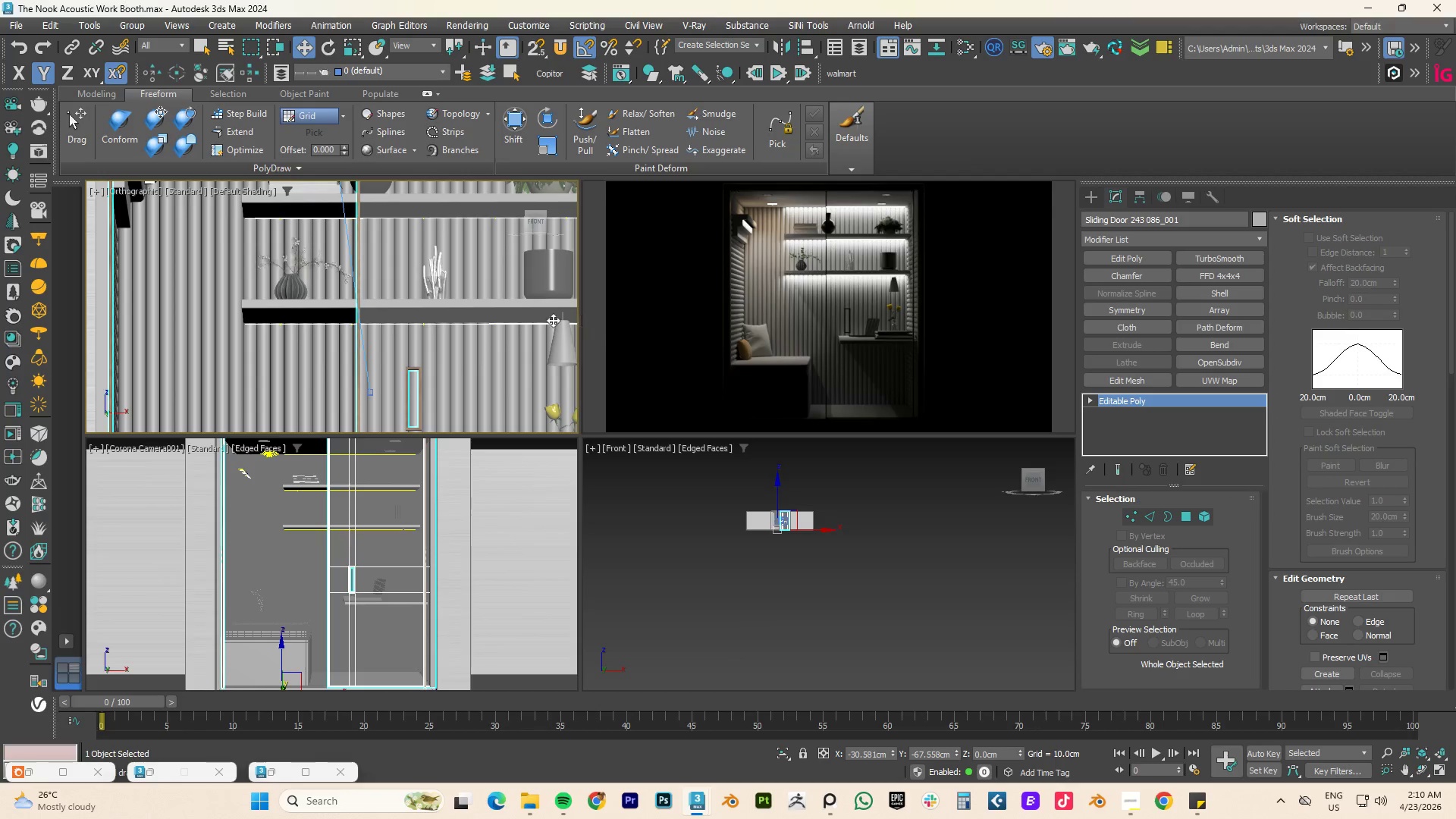 
hold_key(key=AltLeft, duration=1.06)
 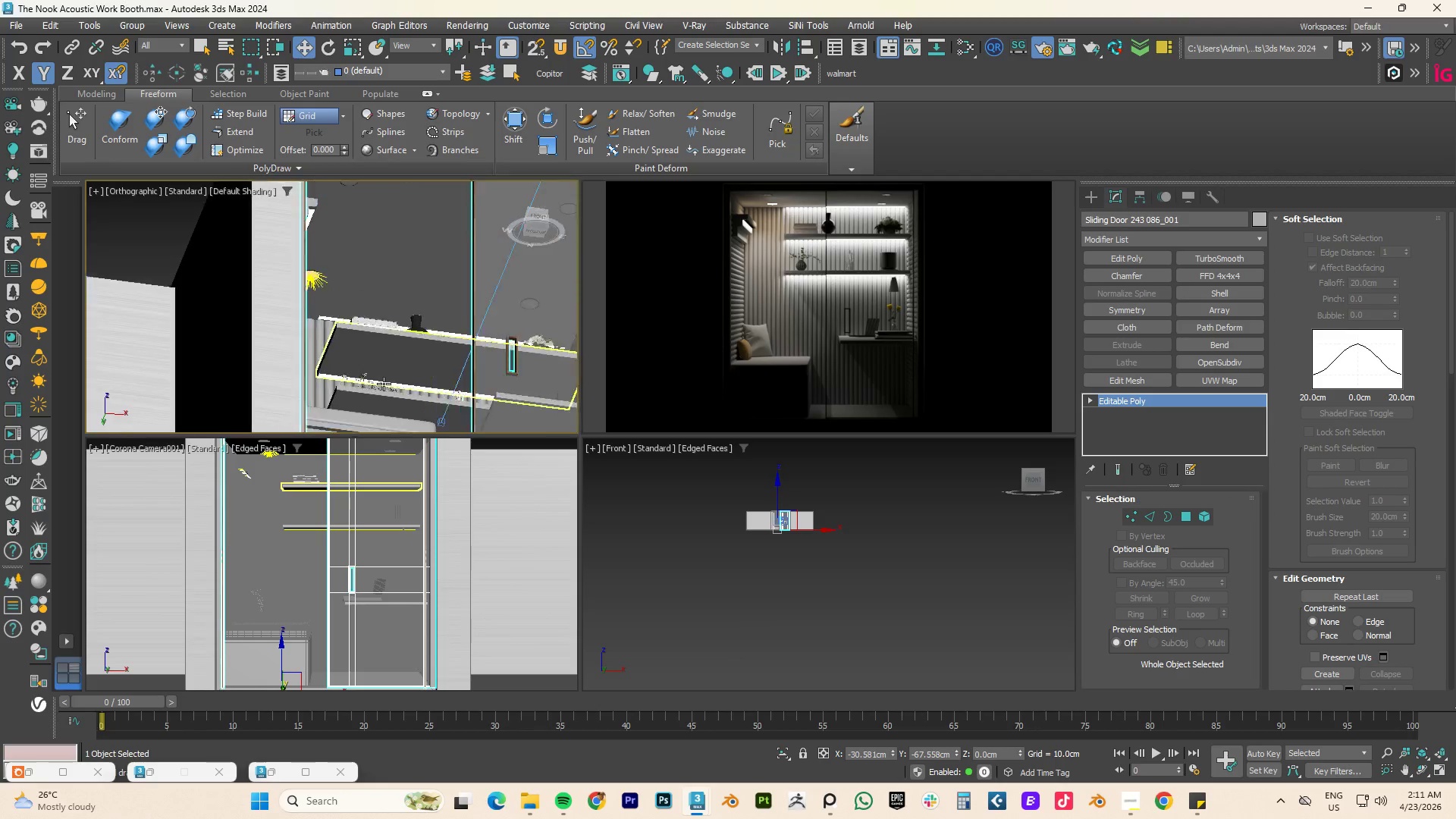 
scroll: coordinate [530, 325], scroll_direction: down, amount: 2.0
 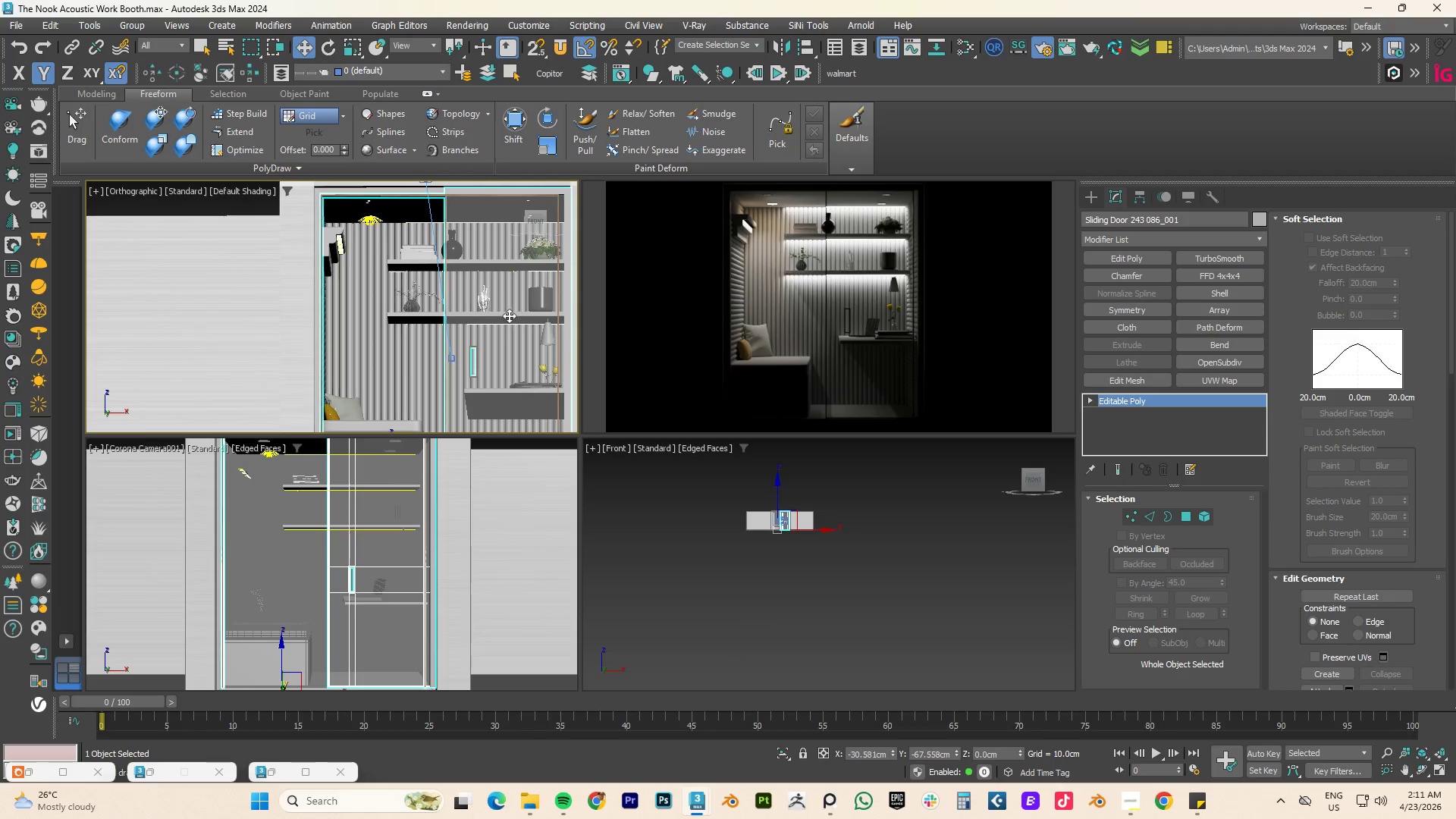 
left_click([415, 383])
 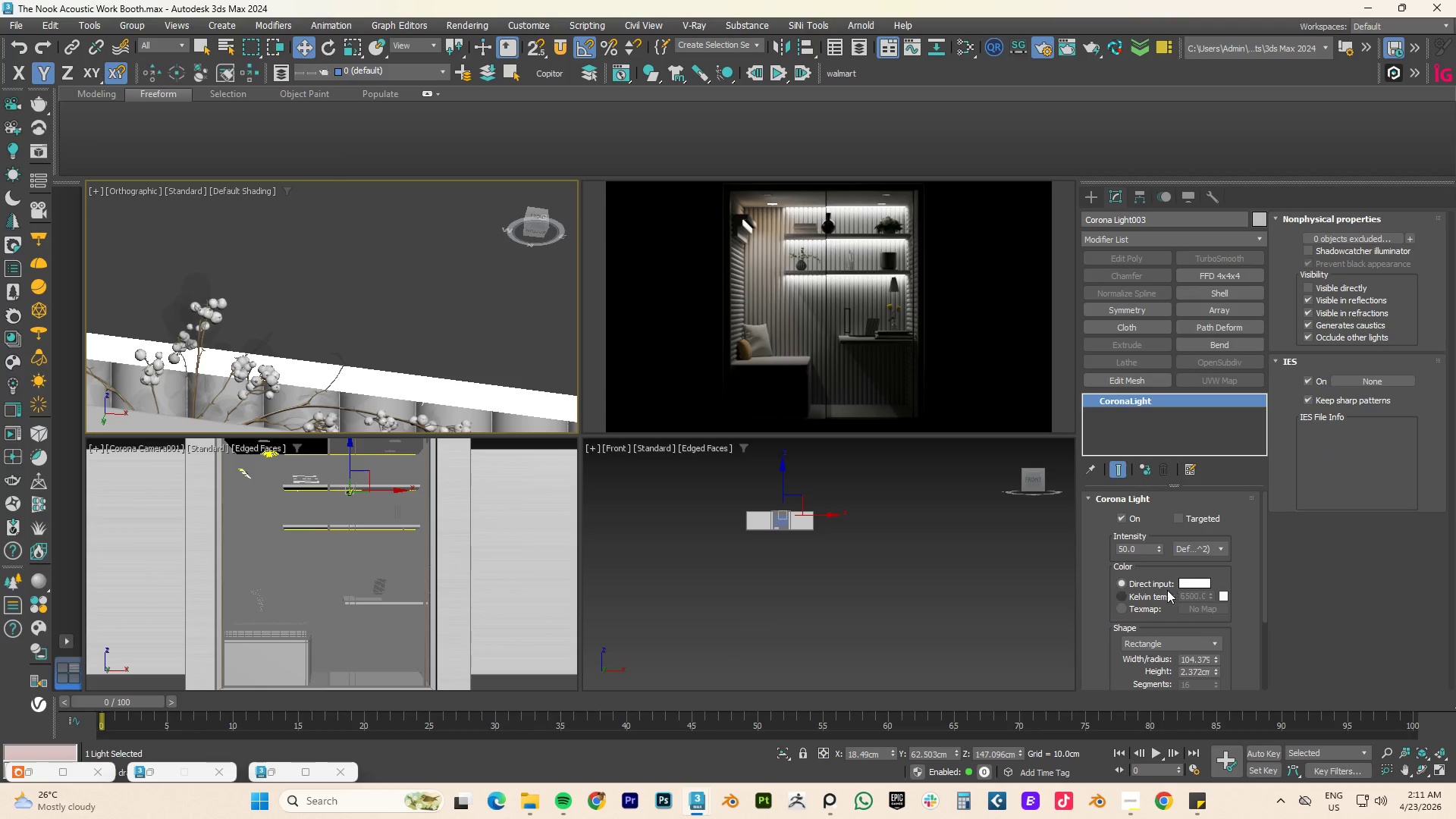 
scroll: coordinate [403, 383], scroll_direction: up, amount: 7.0
 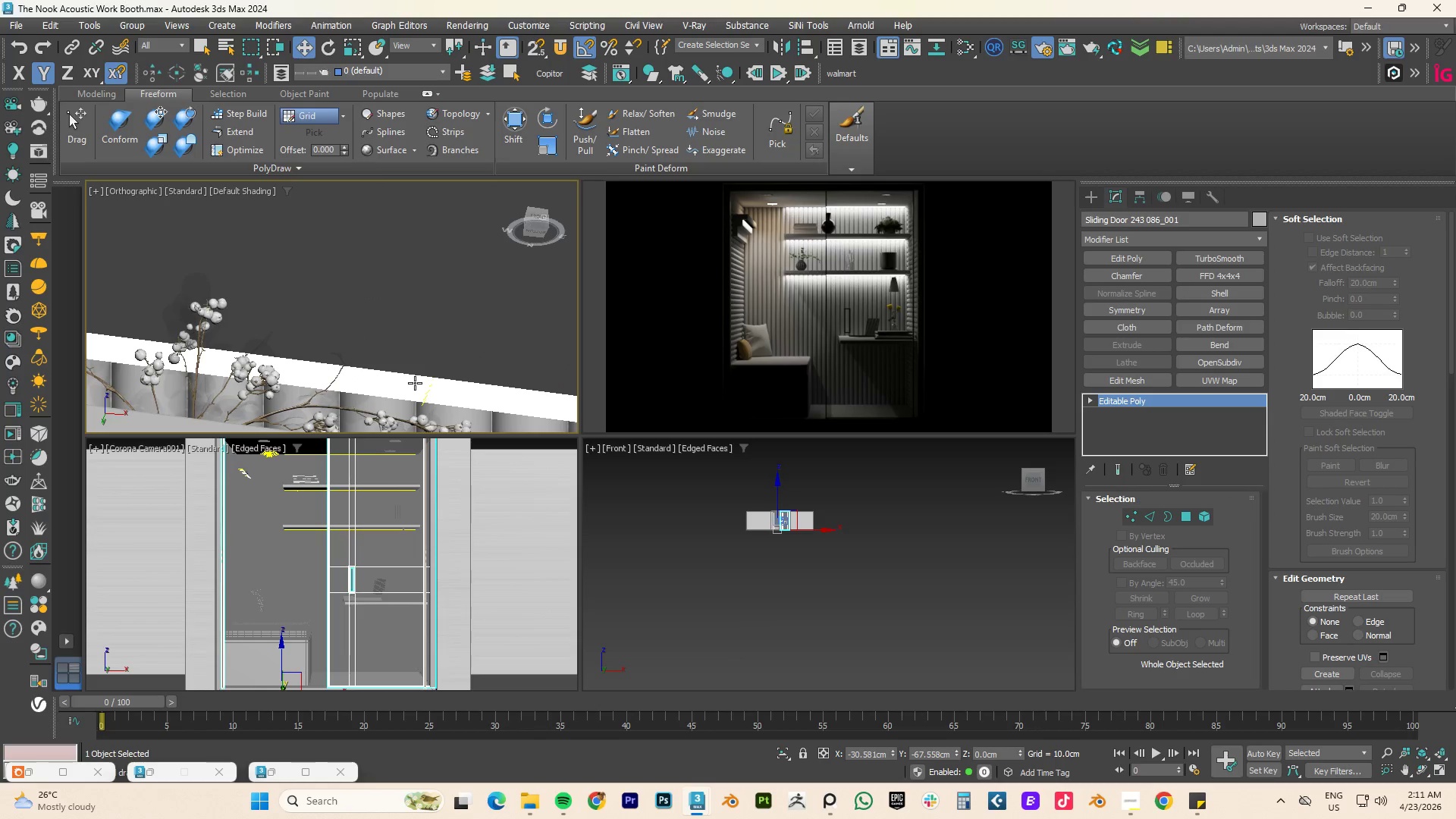 
left_click([1135, 596])
 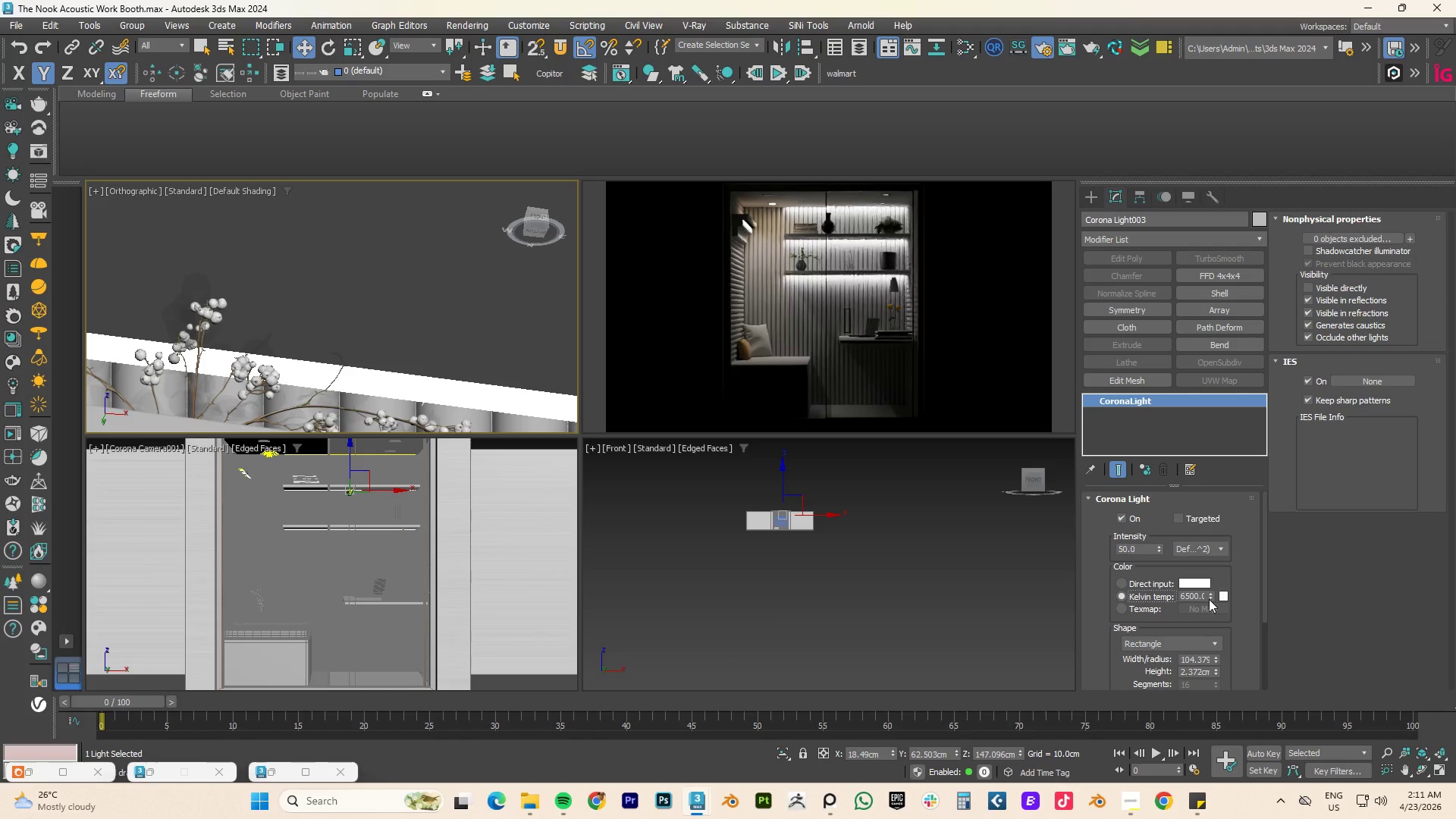 
left_click_drag(start_coordinate=[1210, 596], to_coordinate=[1207, 620])
 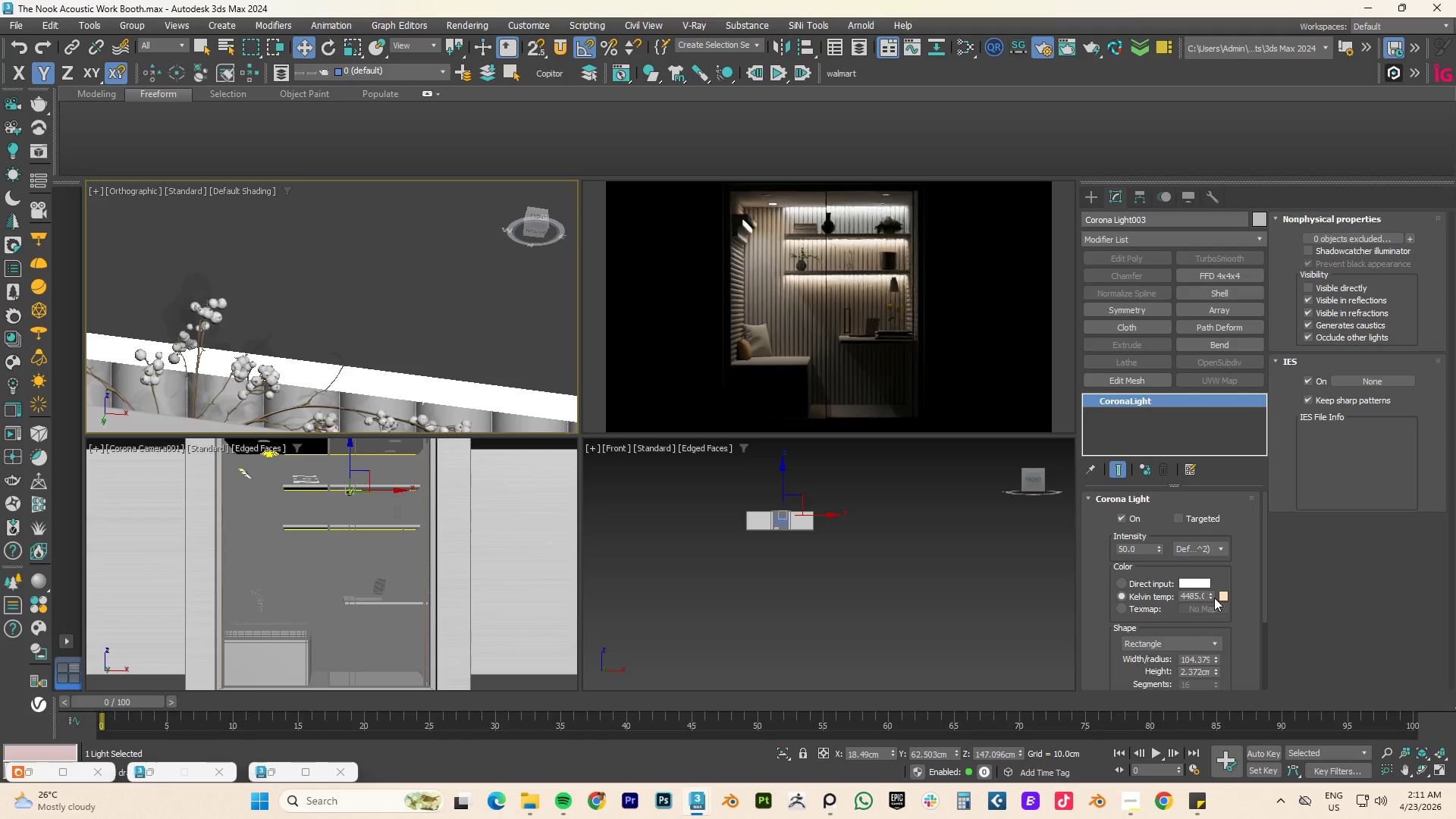 
left_click_drag(start_coordinate=[1211, 595], to_coordinate=[1209, 621])
 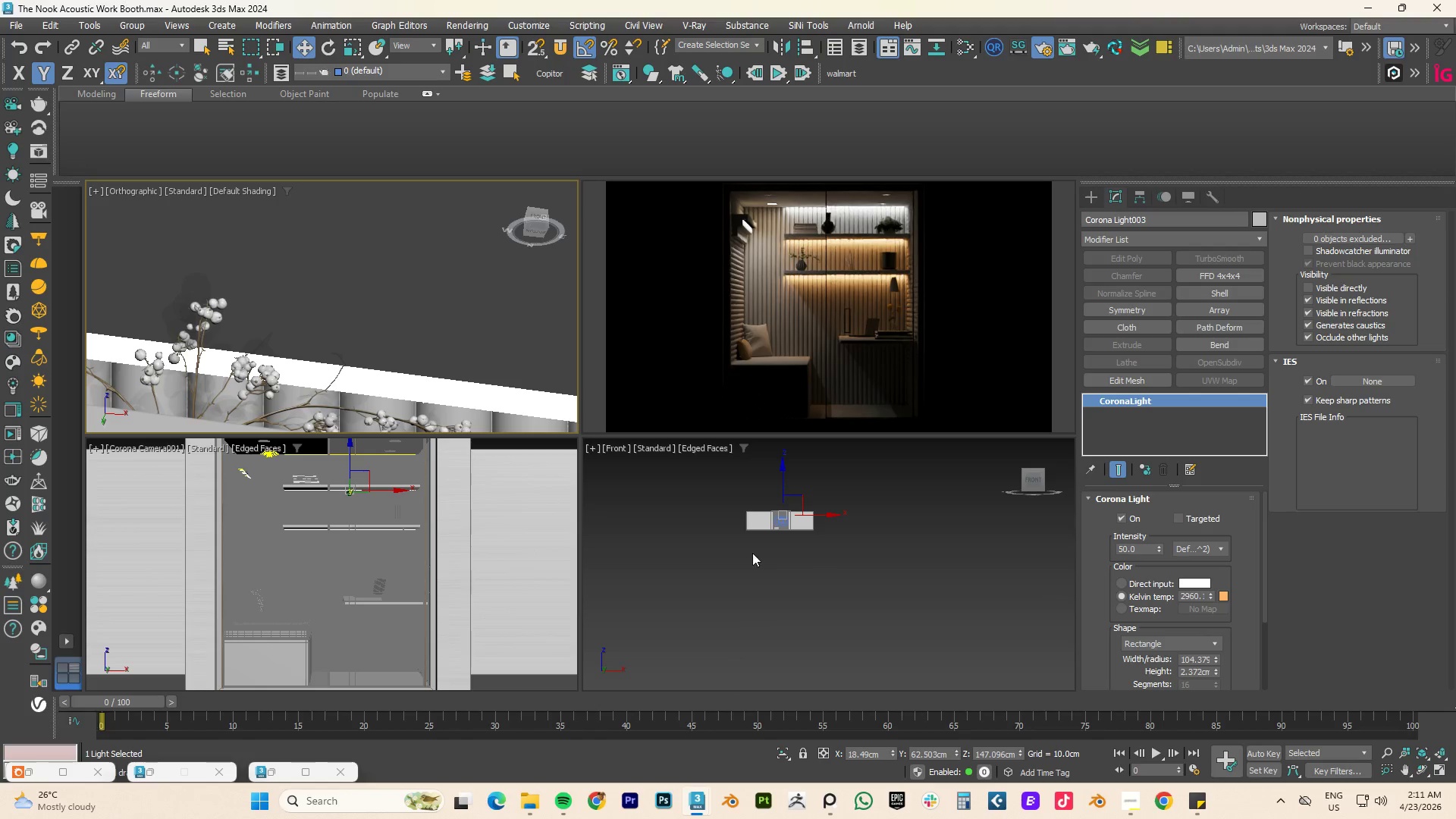 
scroll: coordinate [560, 492], scroll_direction: down, amount: 3.0
 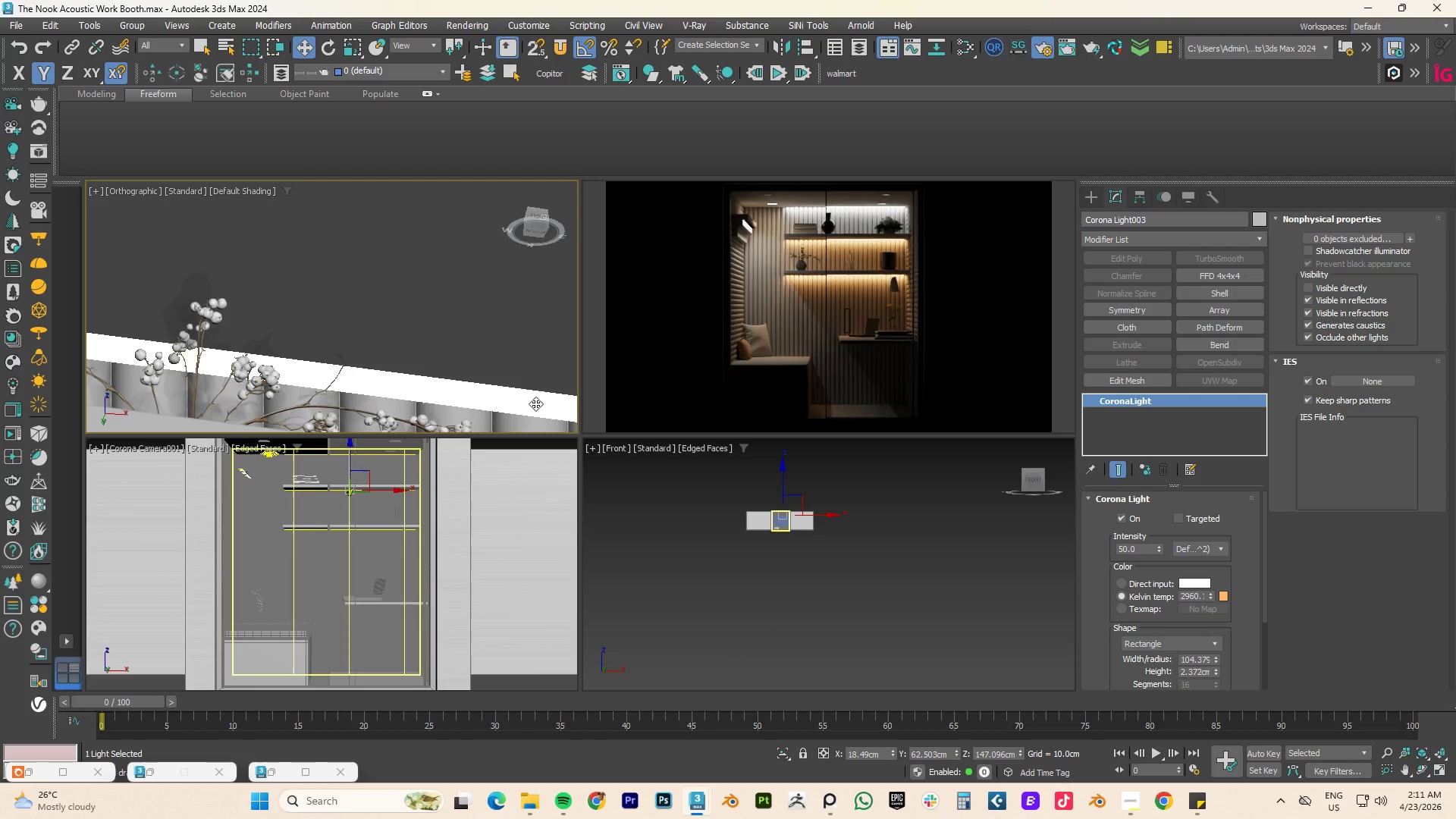 
hold_key(key=AltLeft, duration=0.7)
 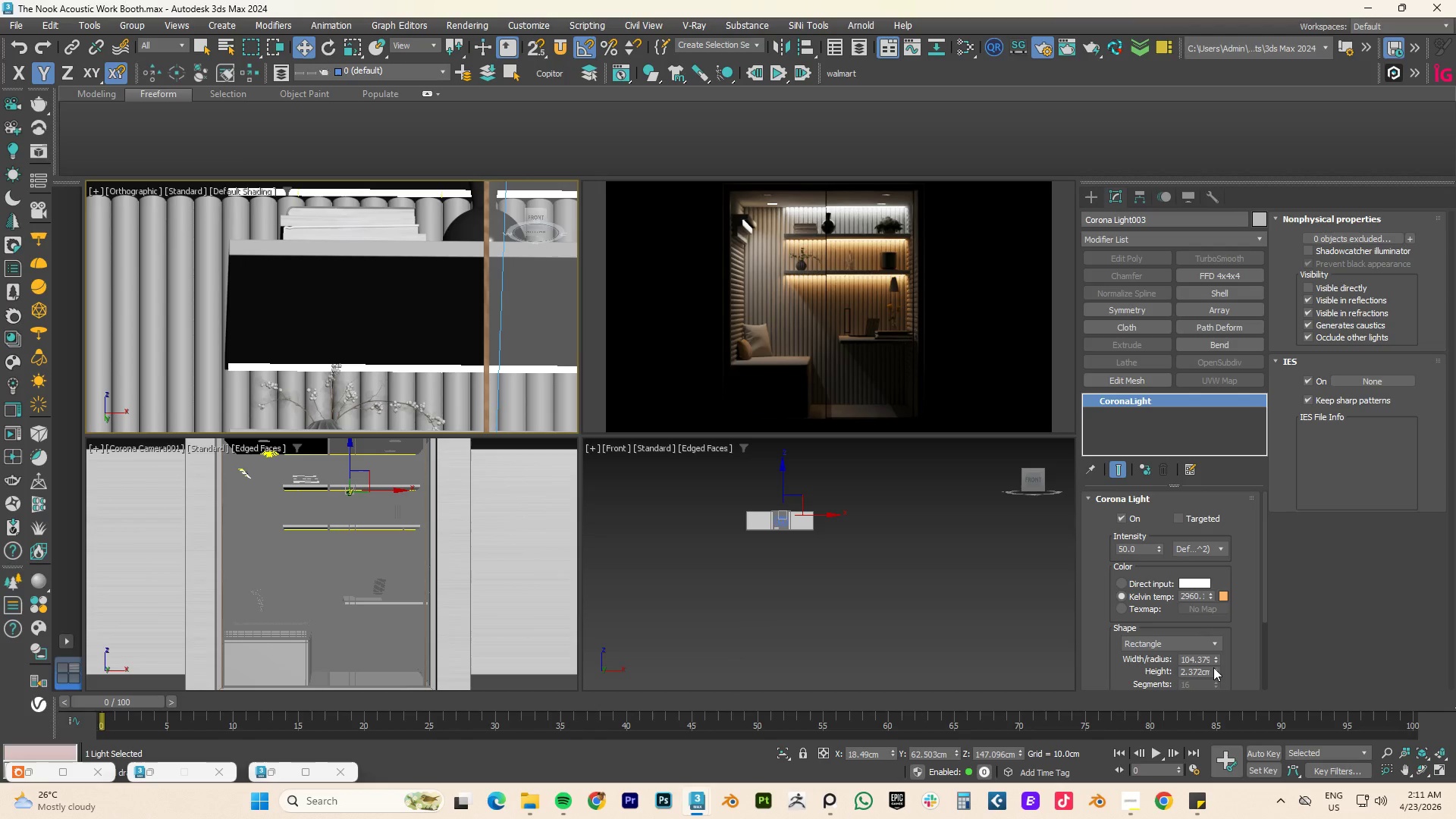 
scroll: coordinate [1238, 642], scroll_direction: down, amount: 6.0
 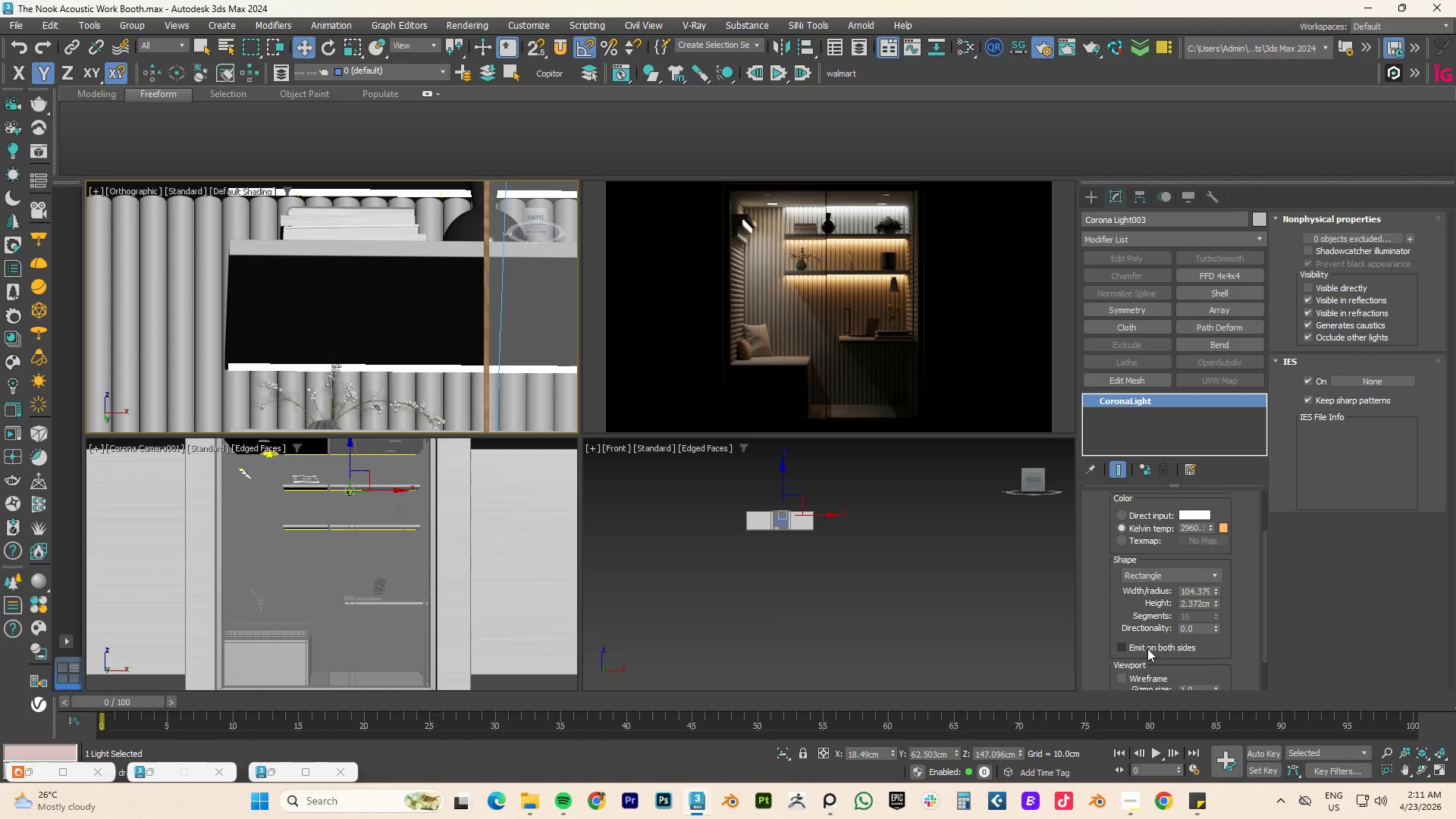 
left_click([1147, 650])
 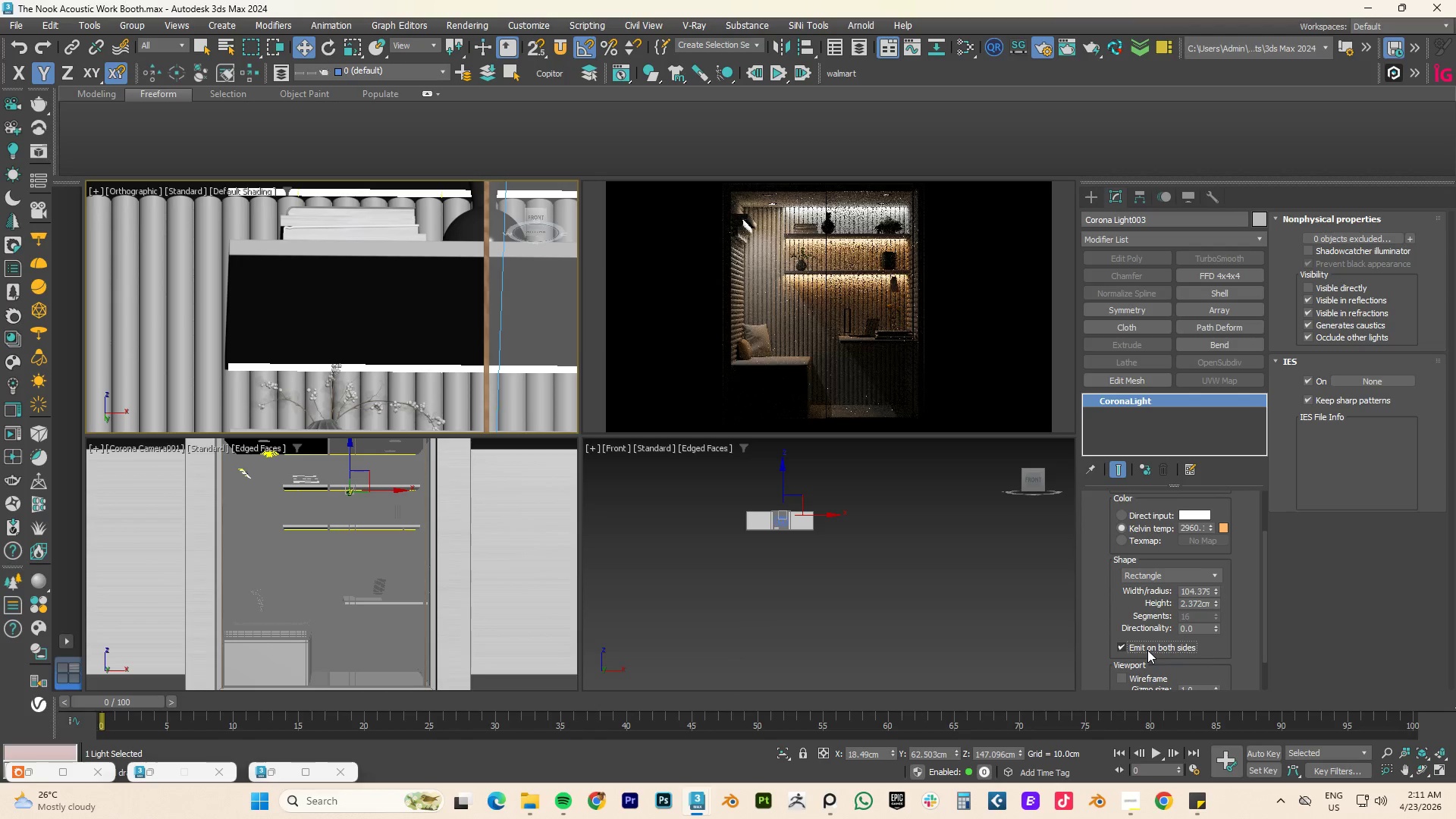 
left_click([1147, 650])
 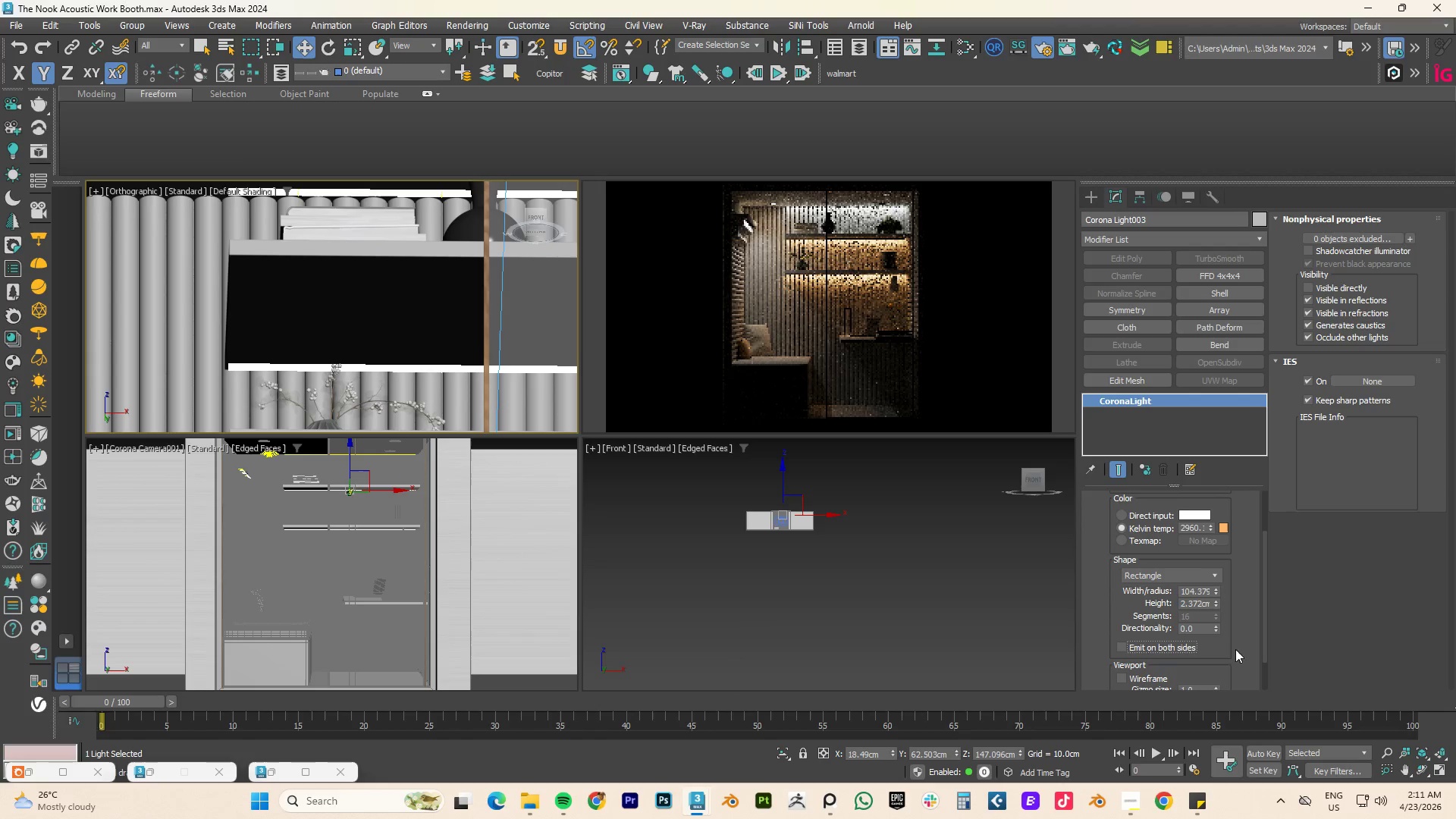 
scroll: coordinate [1250, 648], scroll_direction: down, amount: 3.0
 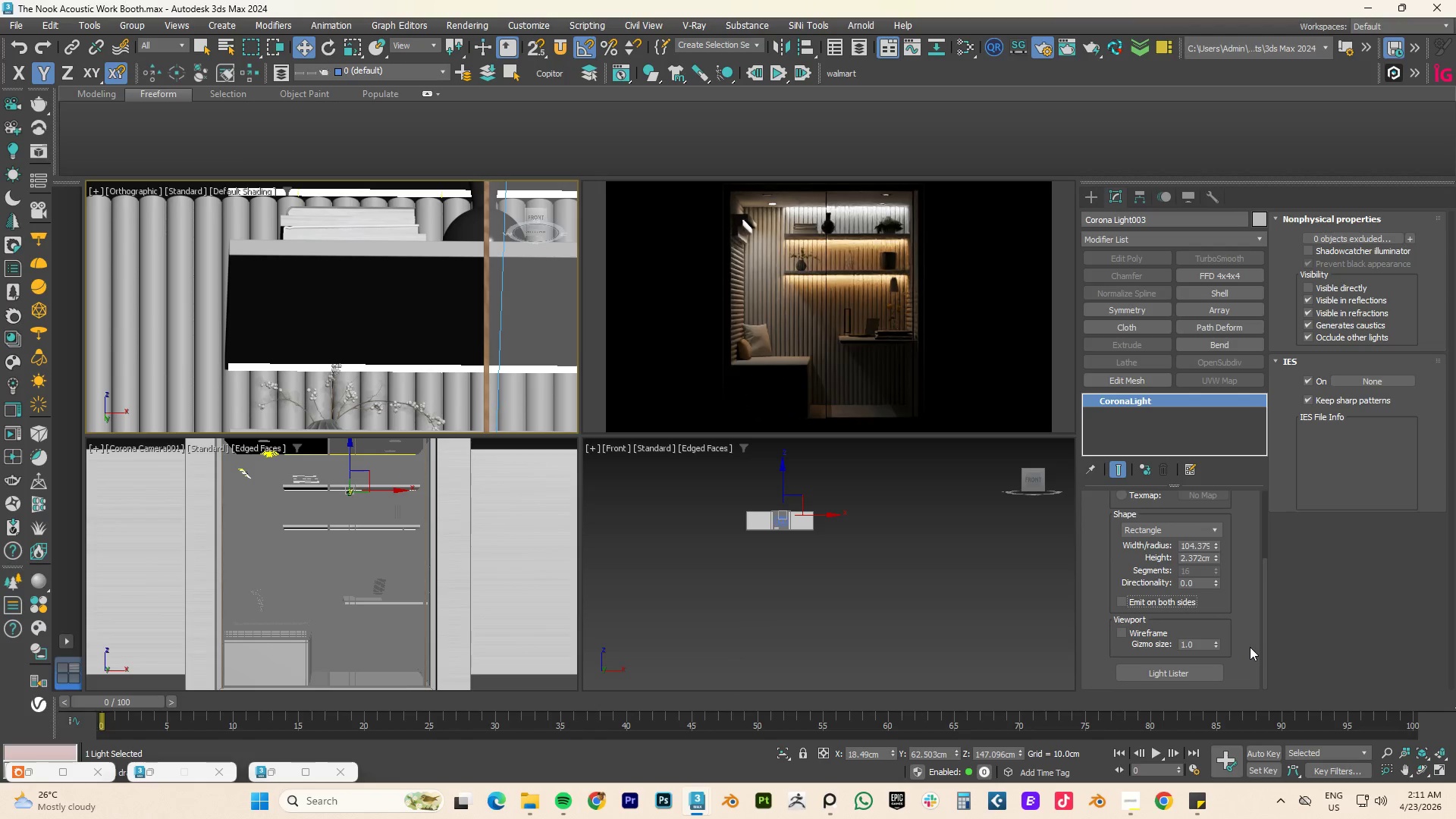 
scroll: coordinate [1249, 643], scroll_direction: up, amount: 3.0
 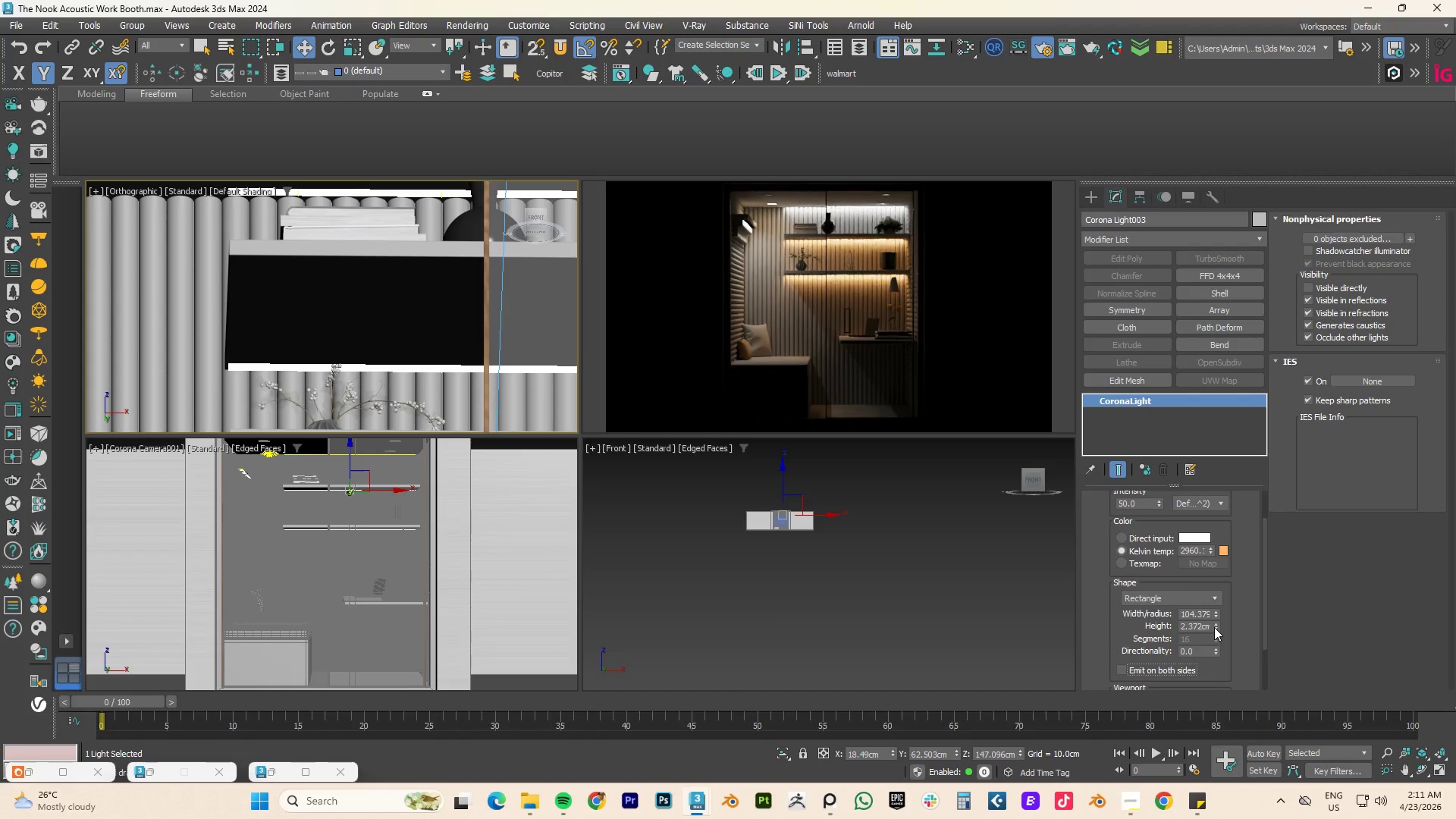 
left_click_drag(start_coordinate=[1214, 627], to_coordinate=[1208, 664])
 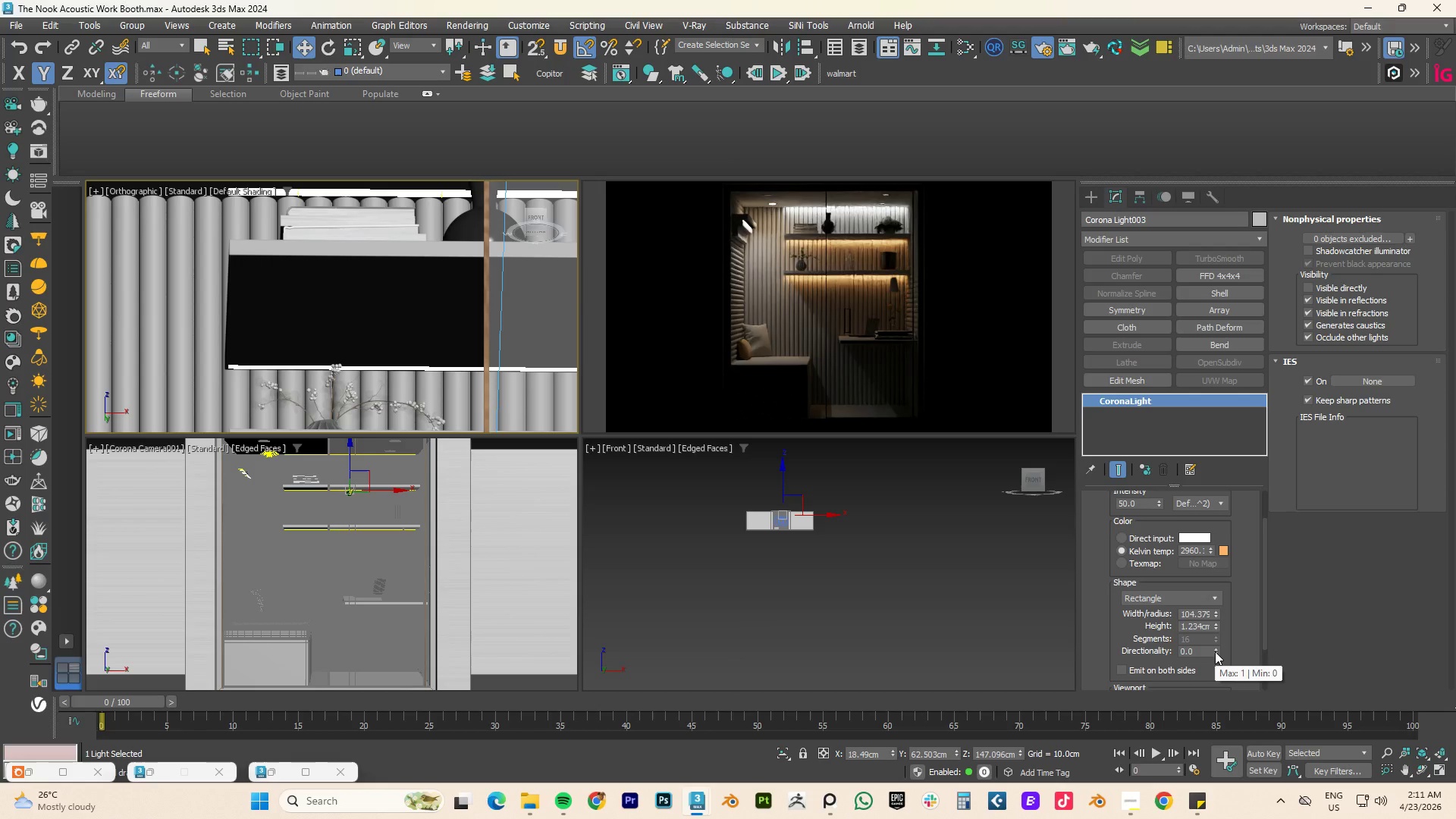 
left_click_drag(start_coordinate=[1215, 651], to_coordinate=[1225, 618])
 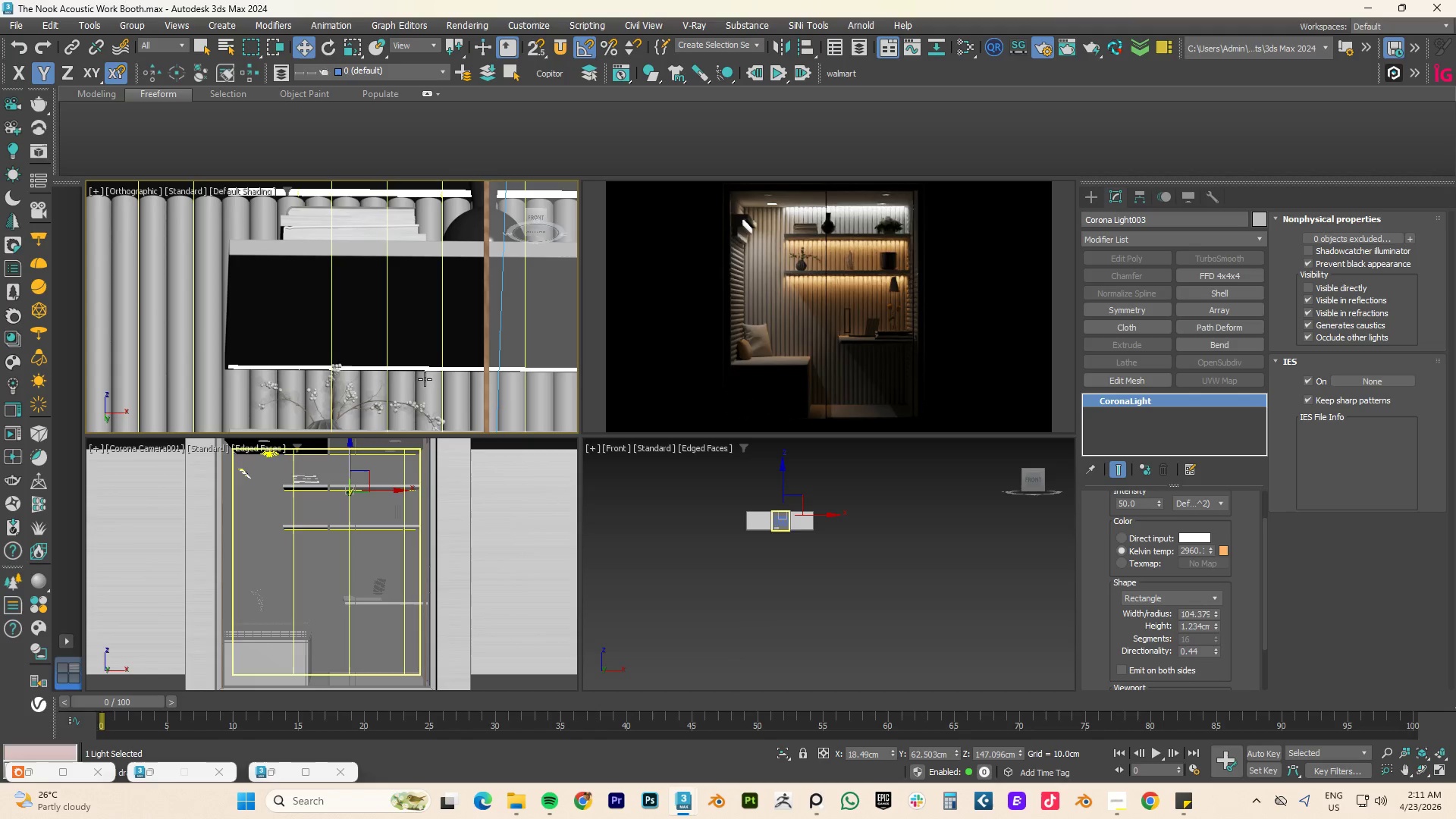 
left_click([423, 367])
 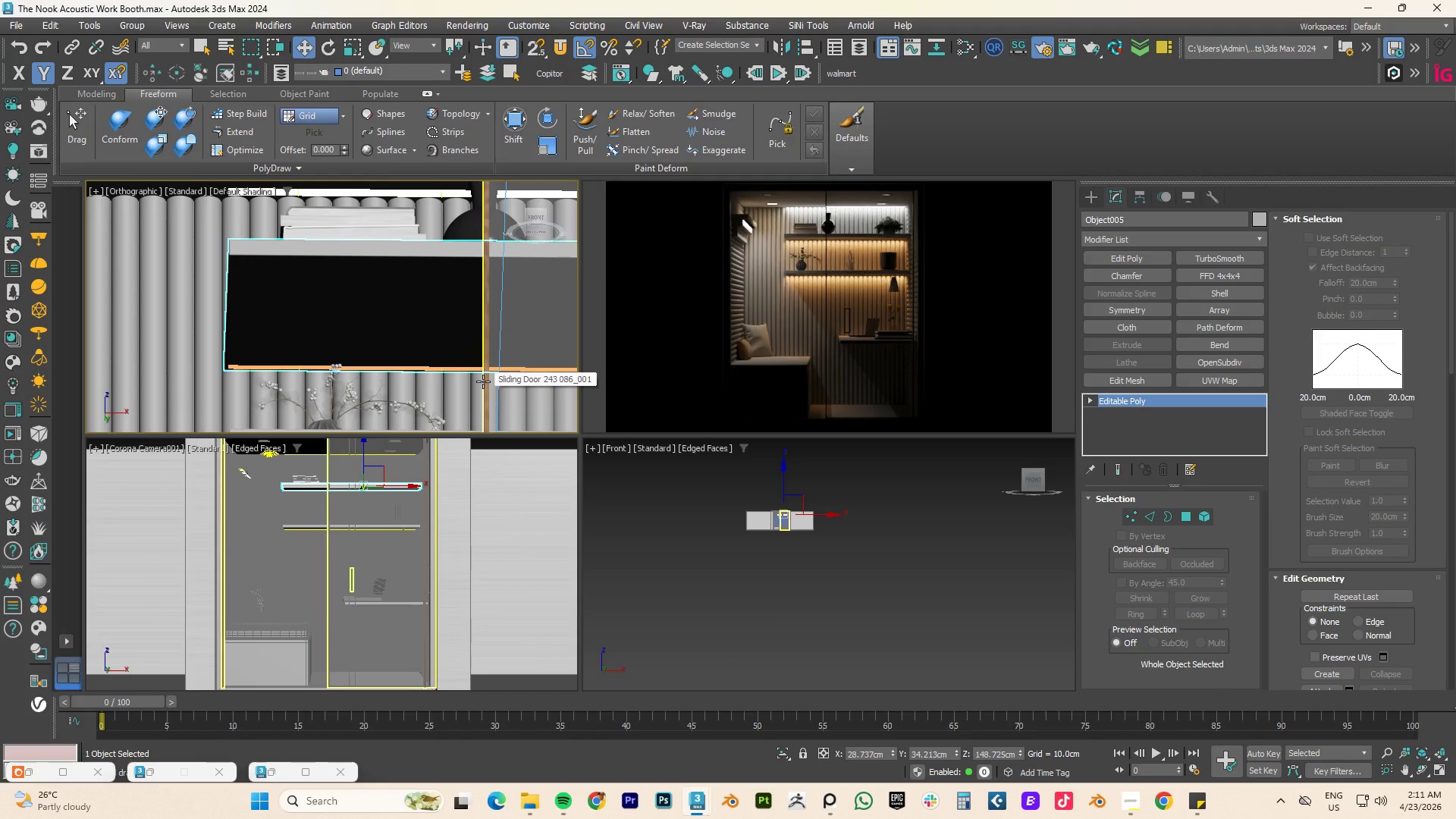 
hold_key(key=AltLeft, duration=1.64)
 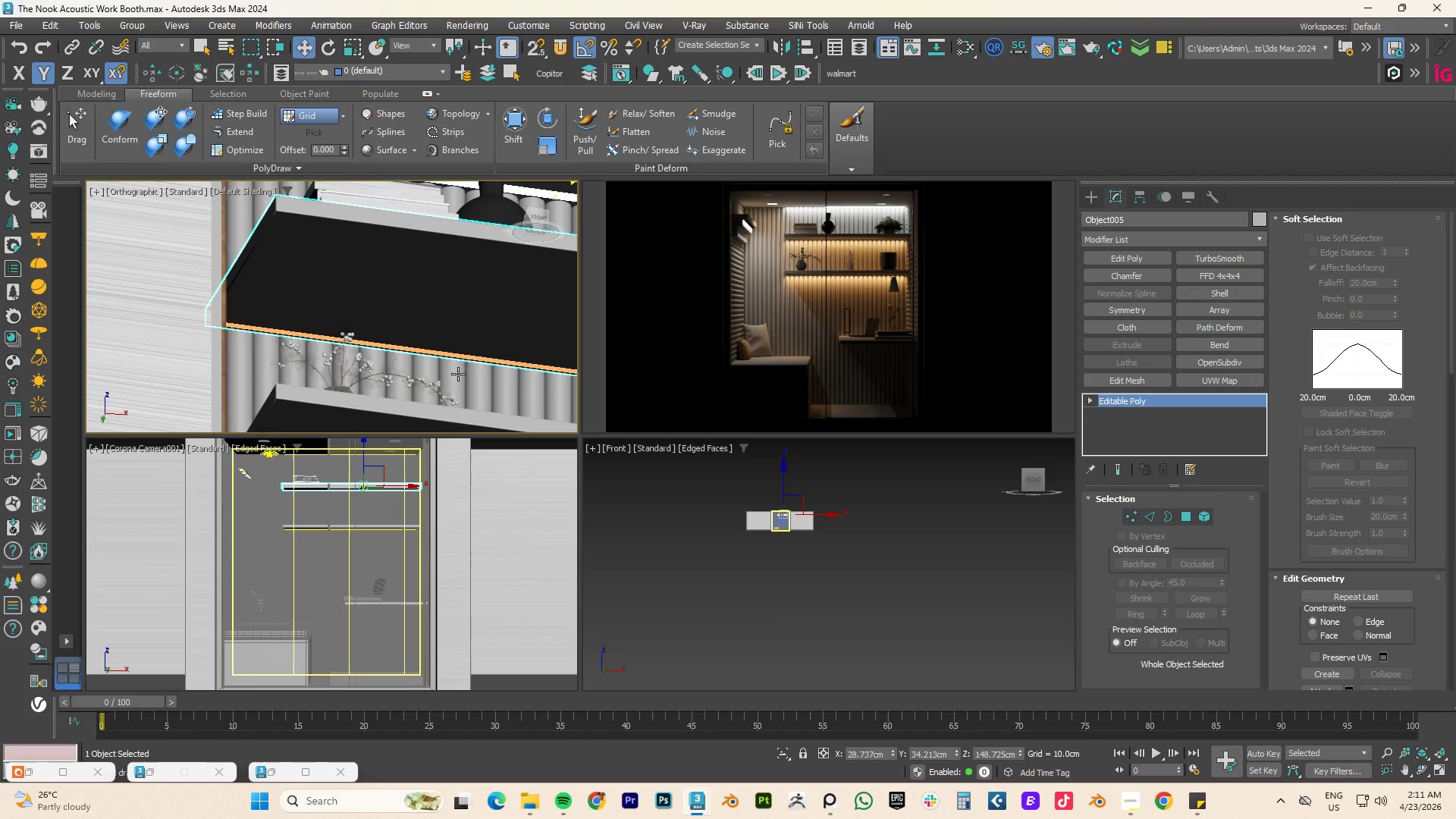 
key(W)
 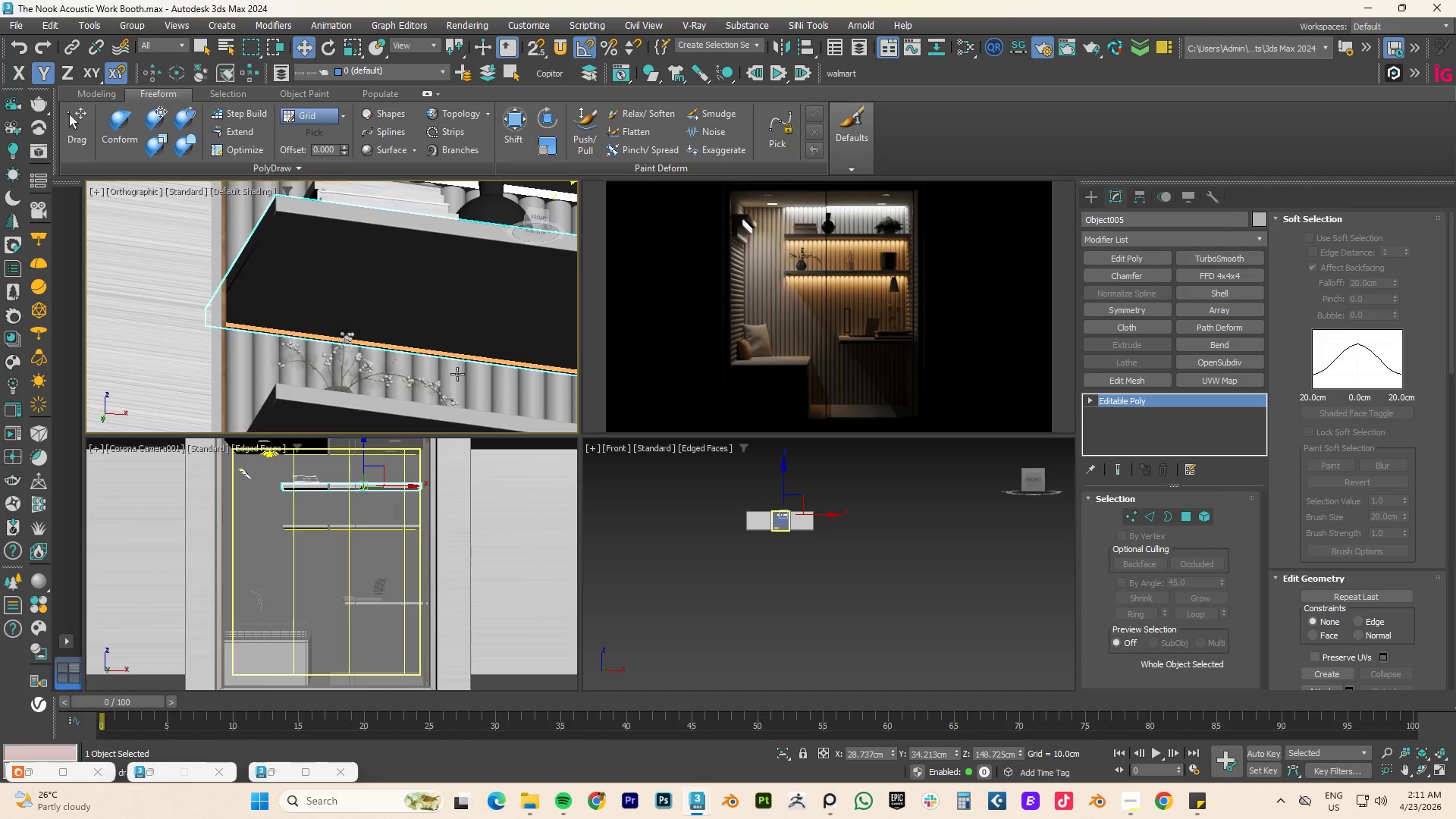 
scroll: coordinate [450, 374], scroll_direction: down, amount: 3.0
 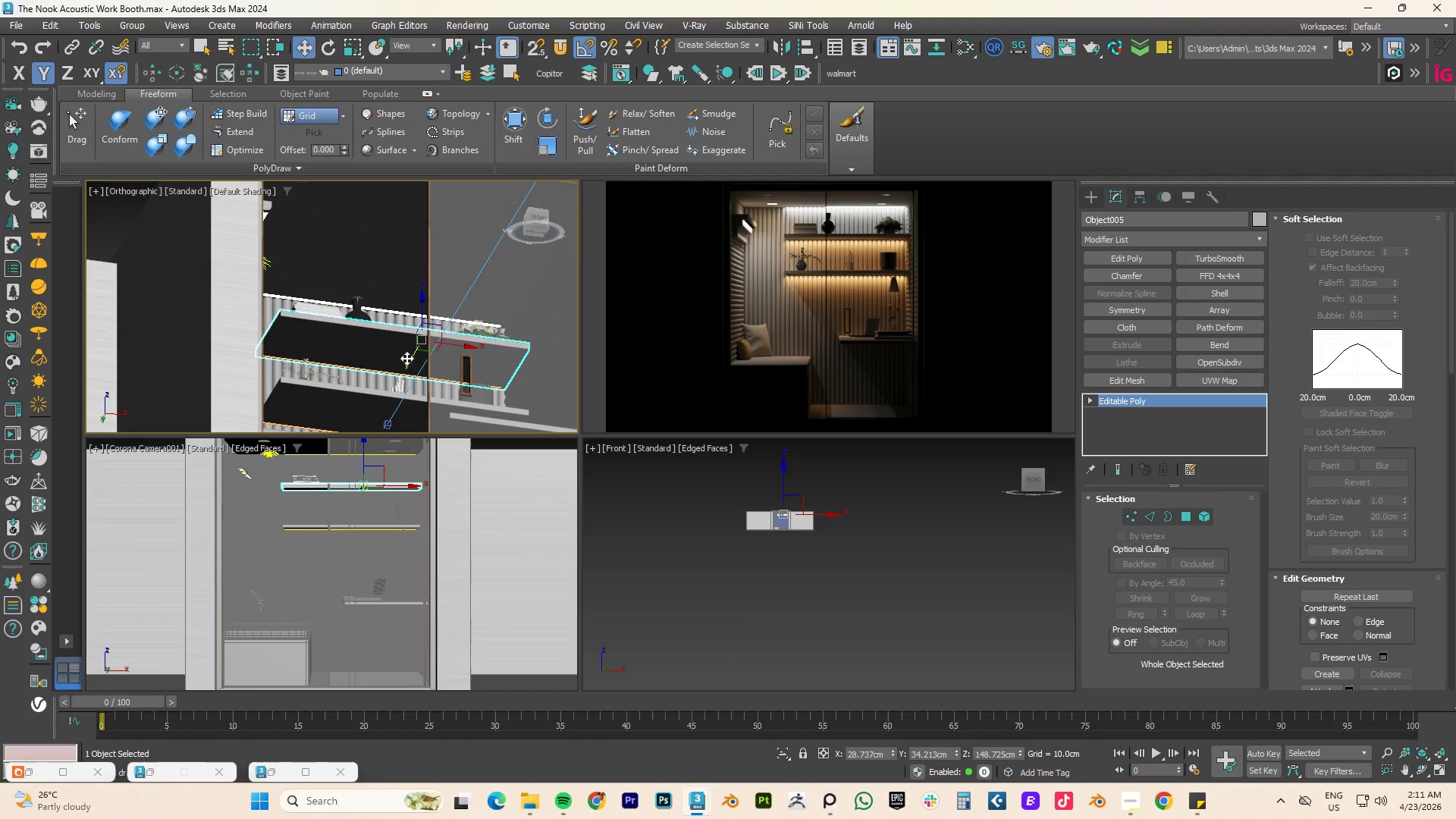 
hold_key(key=ControlLeft, duration=2.45)
 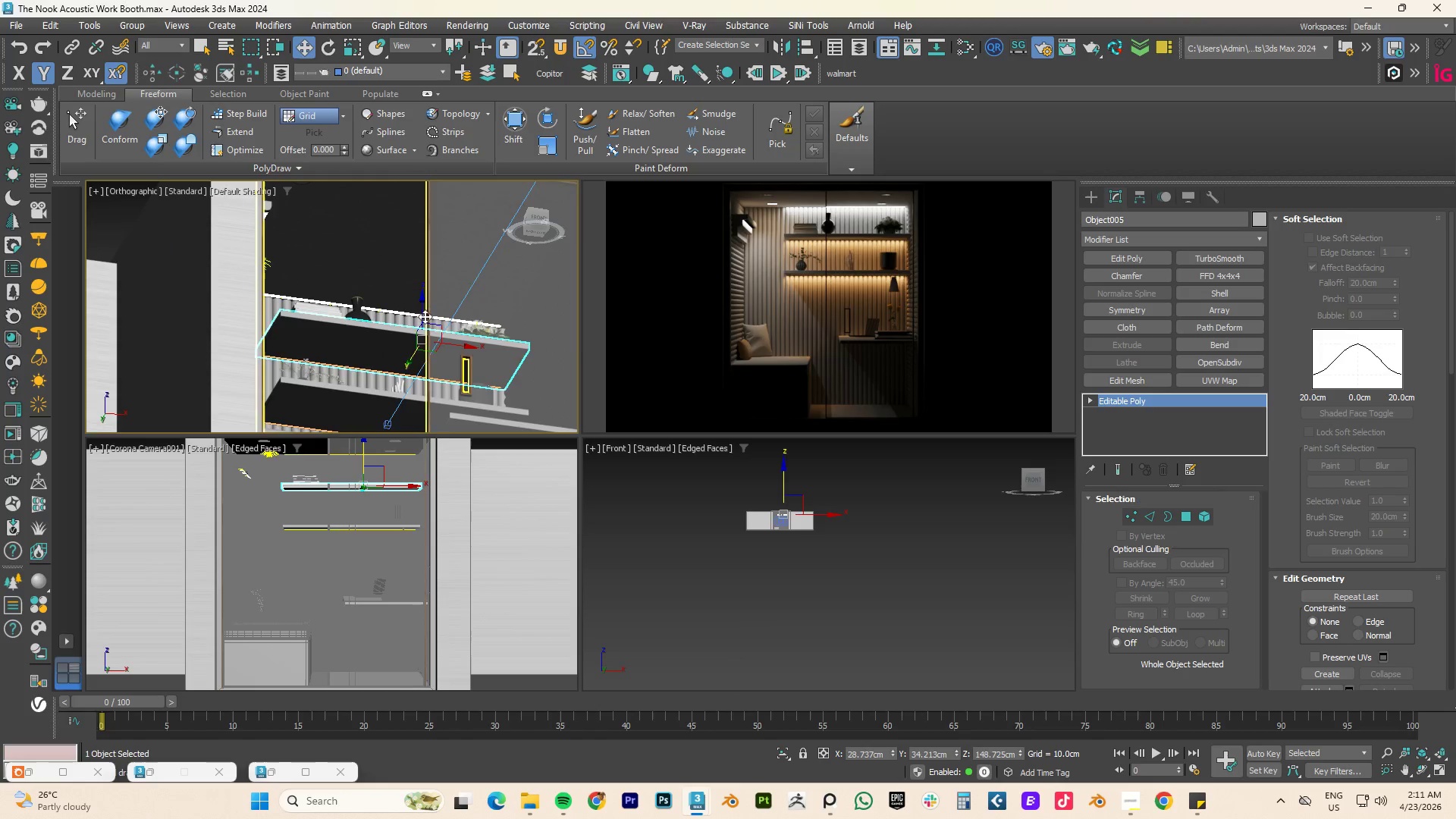 
hold_key(key=ControlLeft, duration=0.91)
 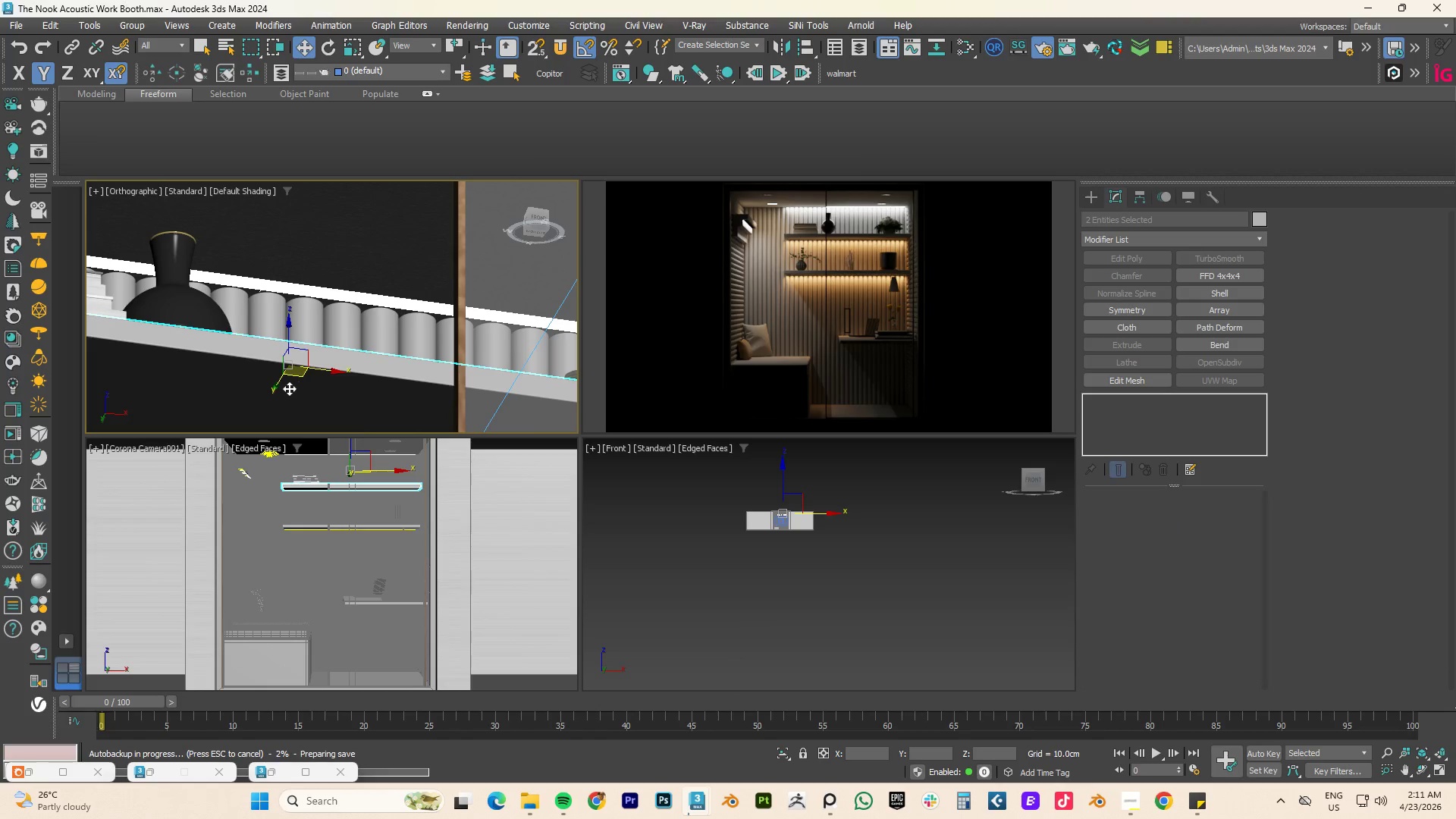 
scroll: coordinate [414, 319], scroll_direction: up, amount: 4.0
 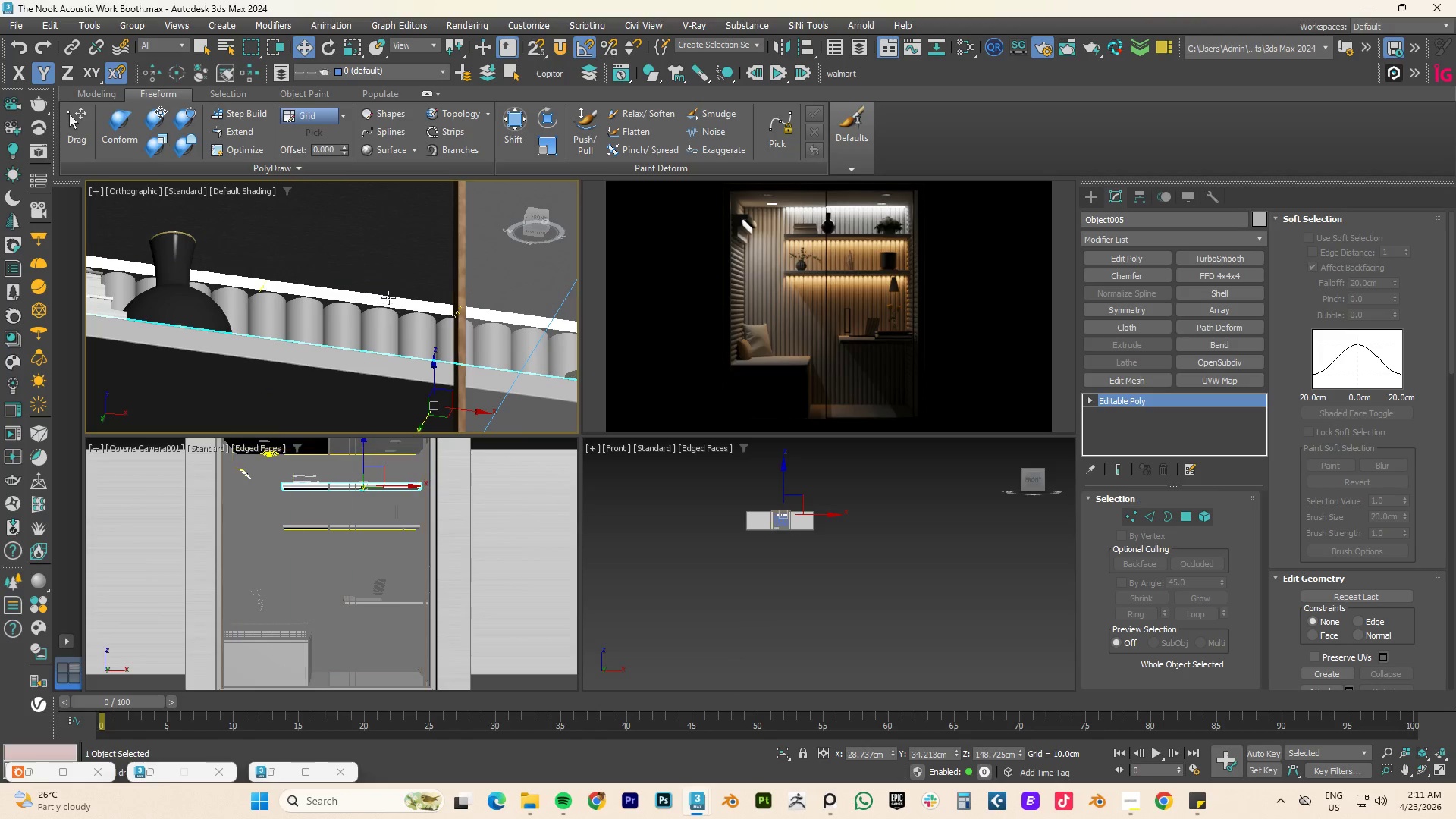 
left_click([384, 300])
 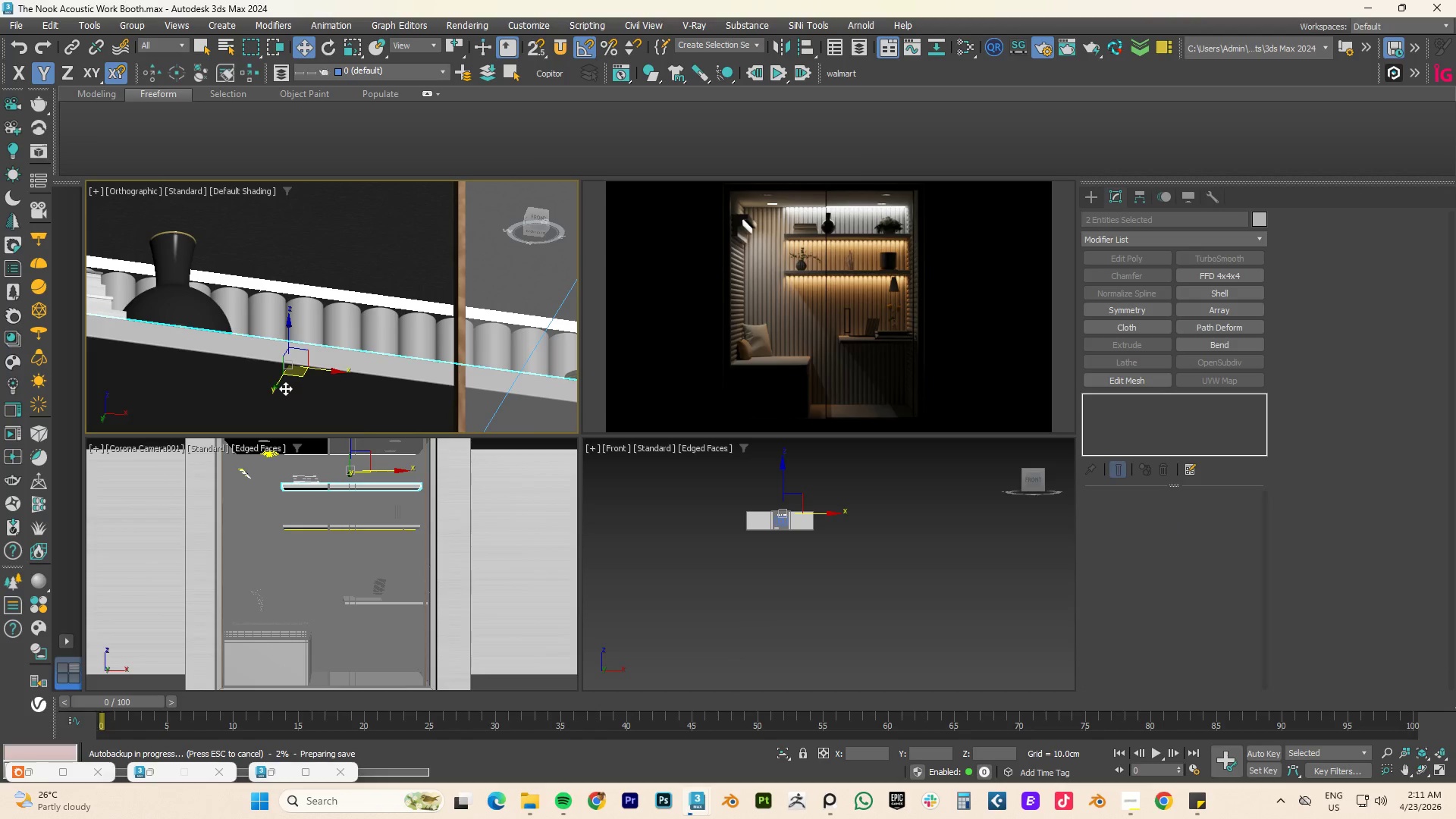 
left_click_drag(start_coordinate=[281, 386], to_coordinate=[284, 382])
 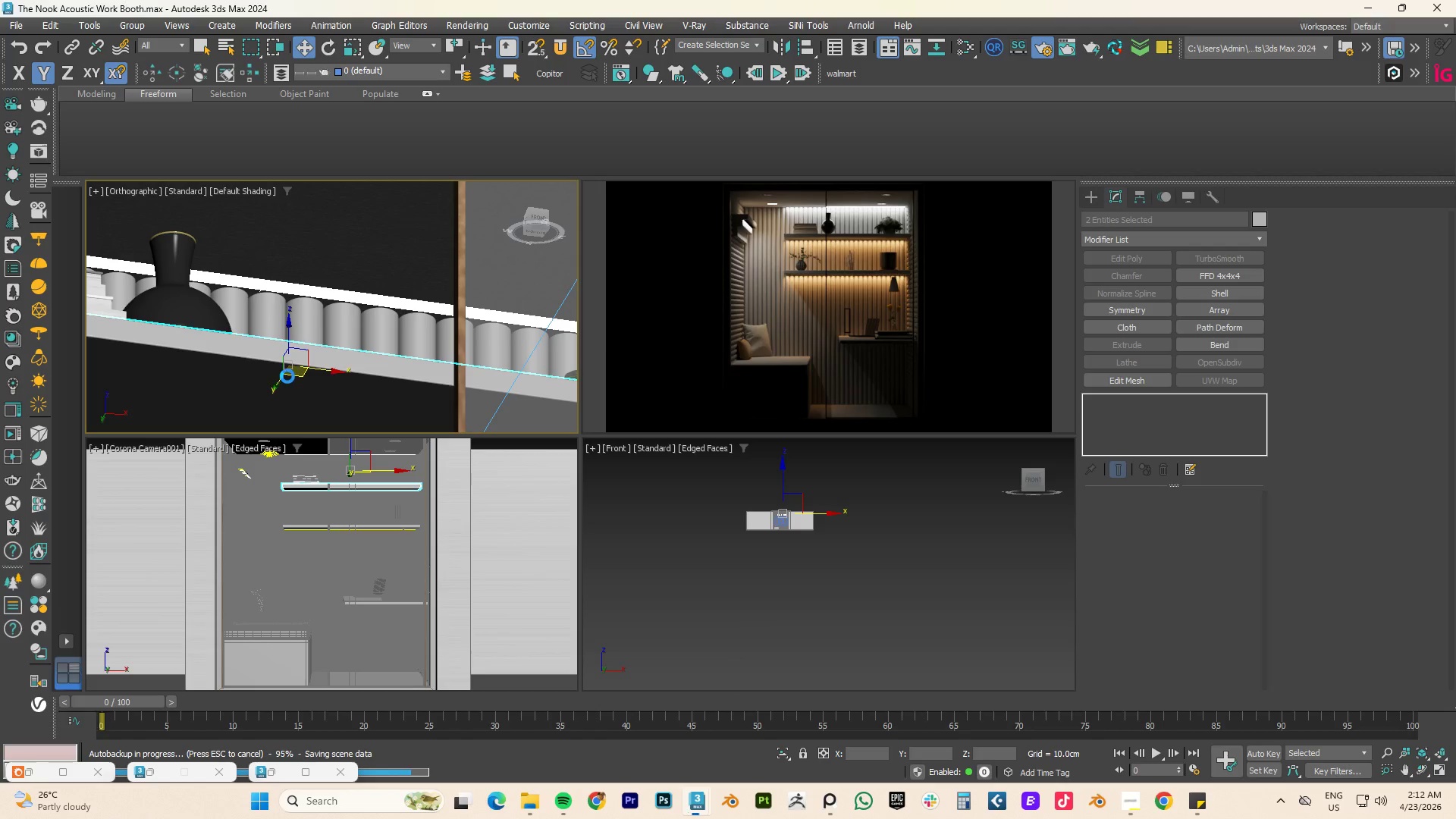 
key(Control+S)
 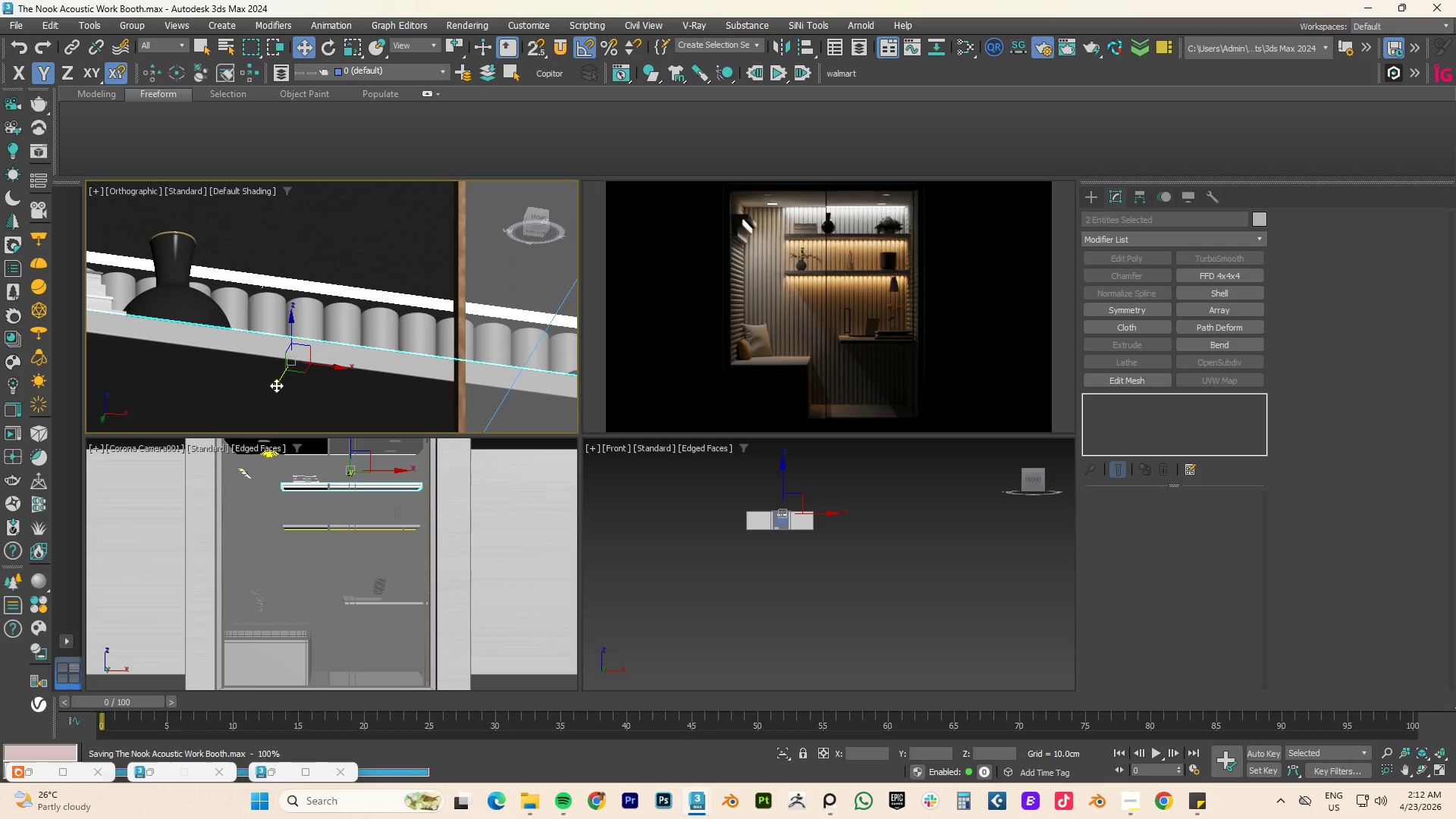 
left_click_drag(start_coordinate=[278, 381], to_coordinate=[281, 375])
 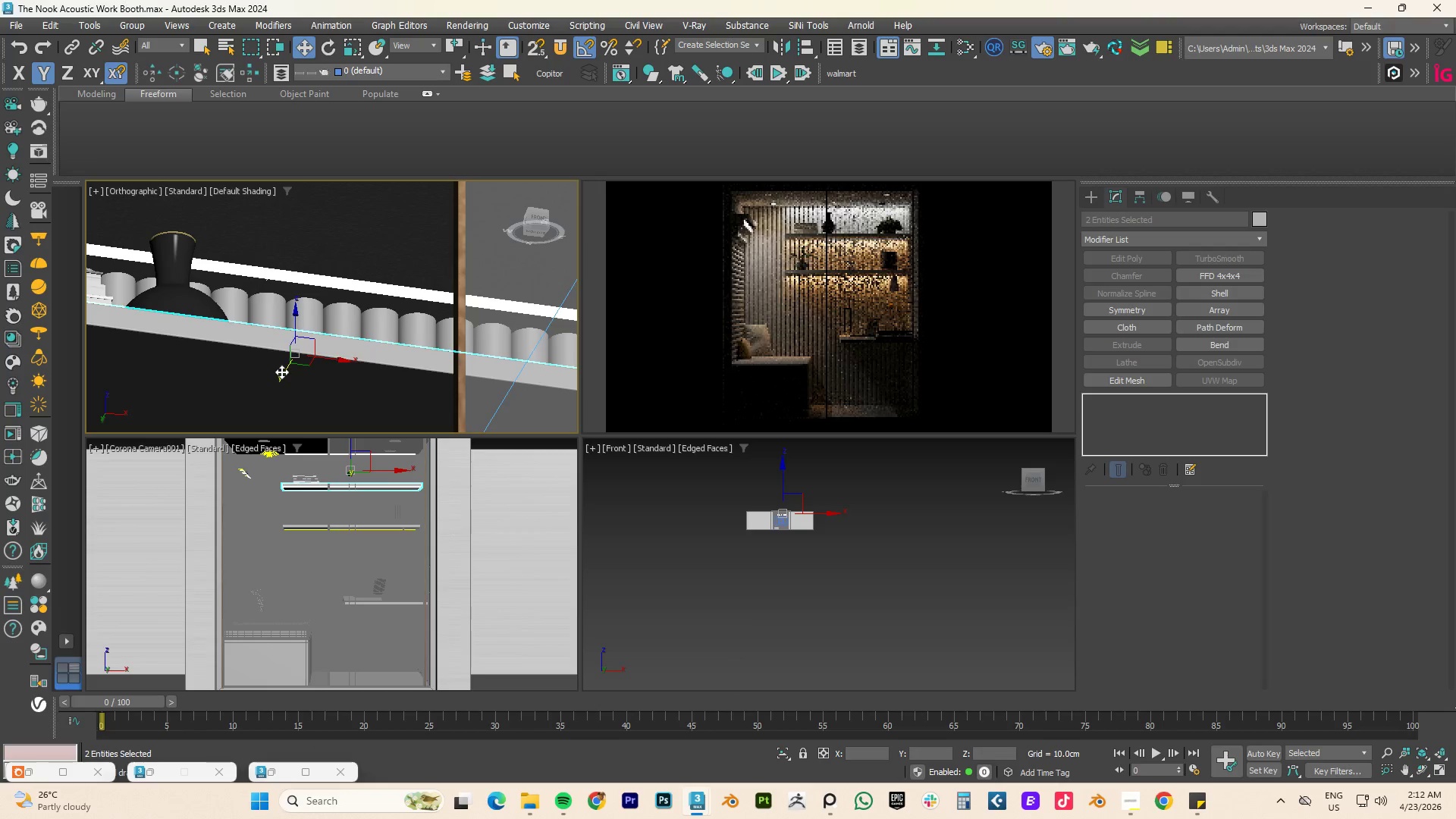 
key(Control+ControlLeft)
 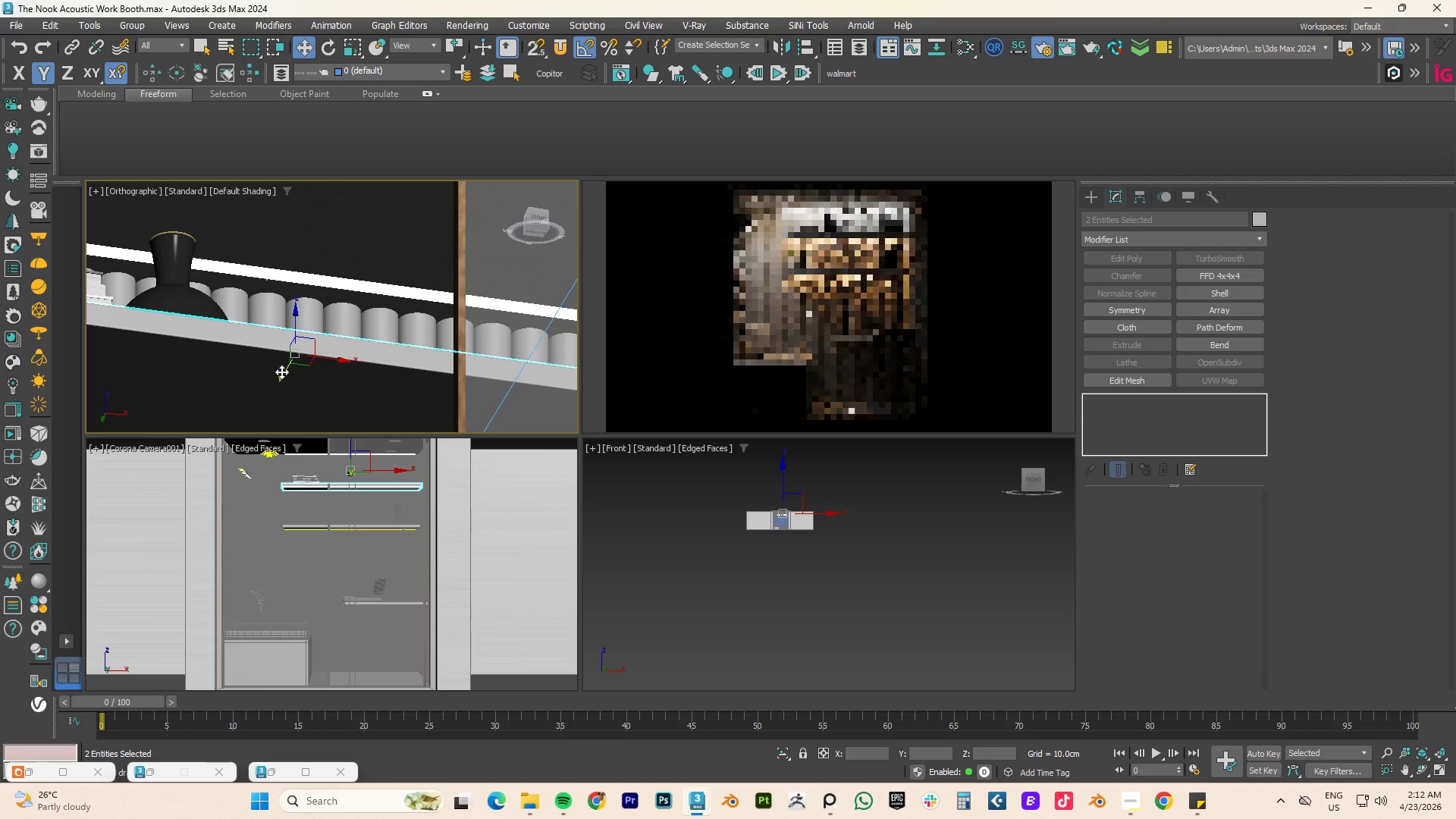 
key(Control+Z)
 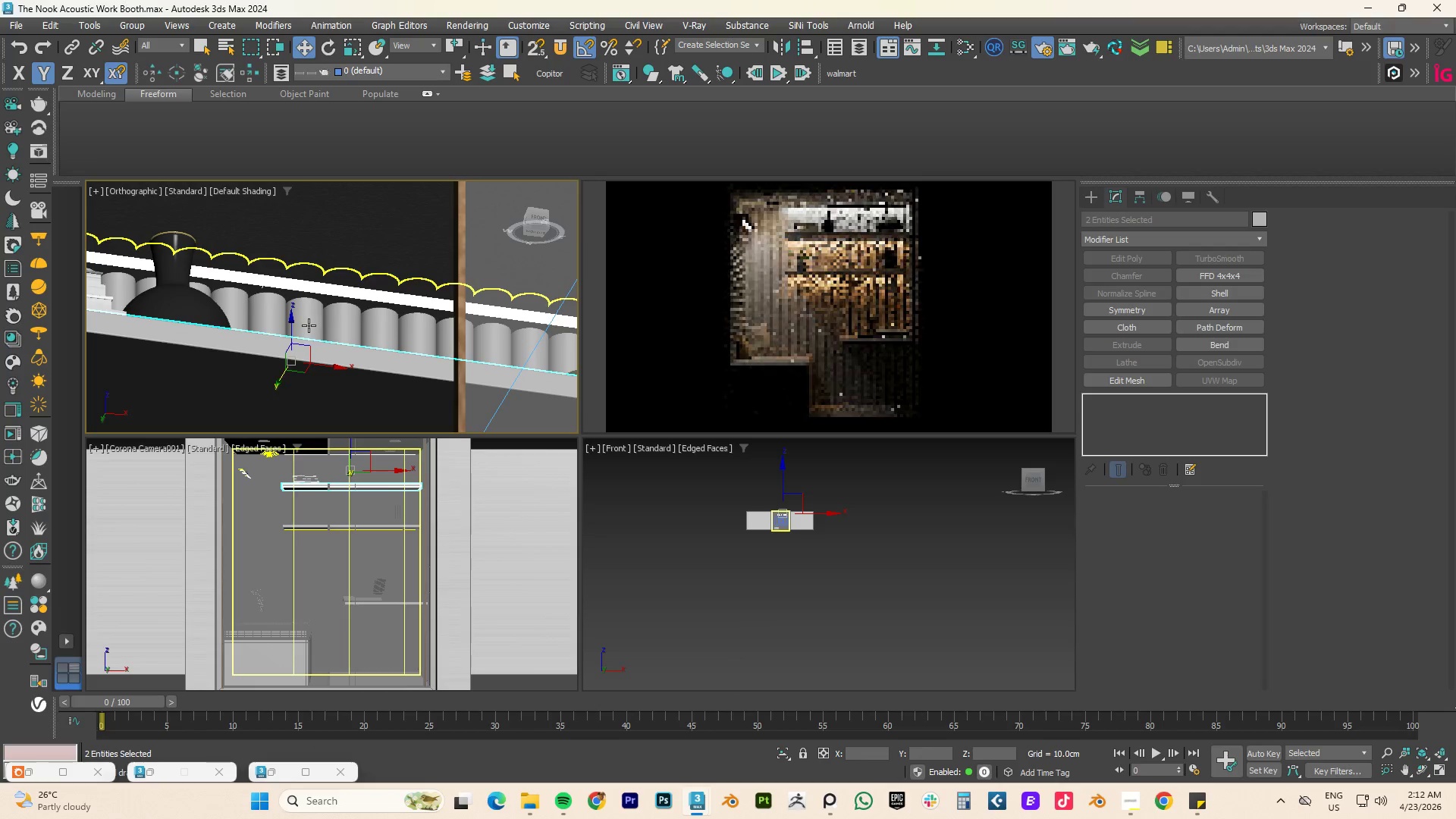 
hold_key(key=AltLeft, duration=0.56)
left_click([357, 360])
 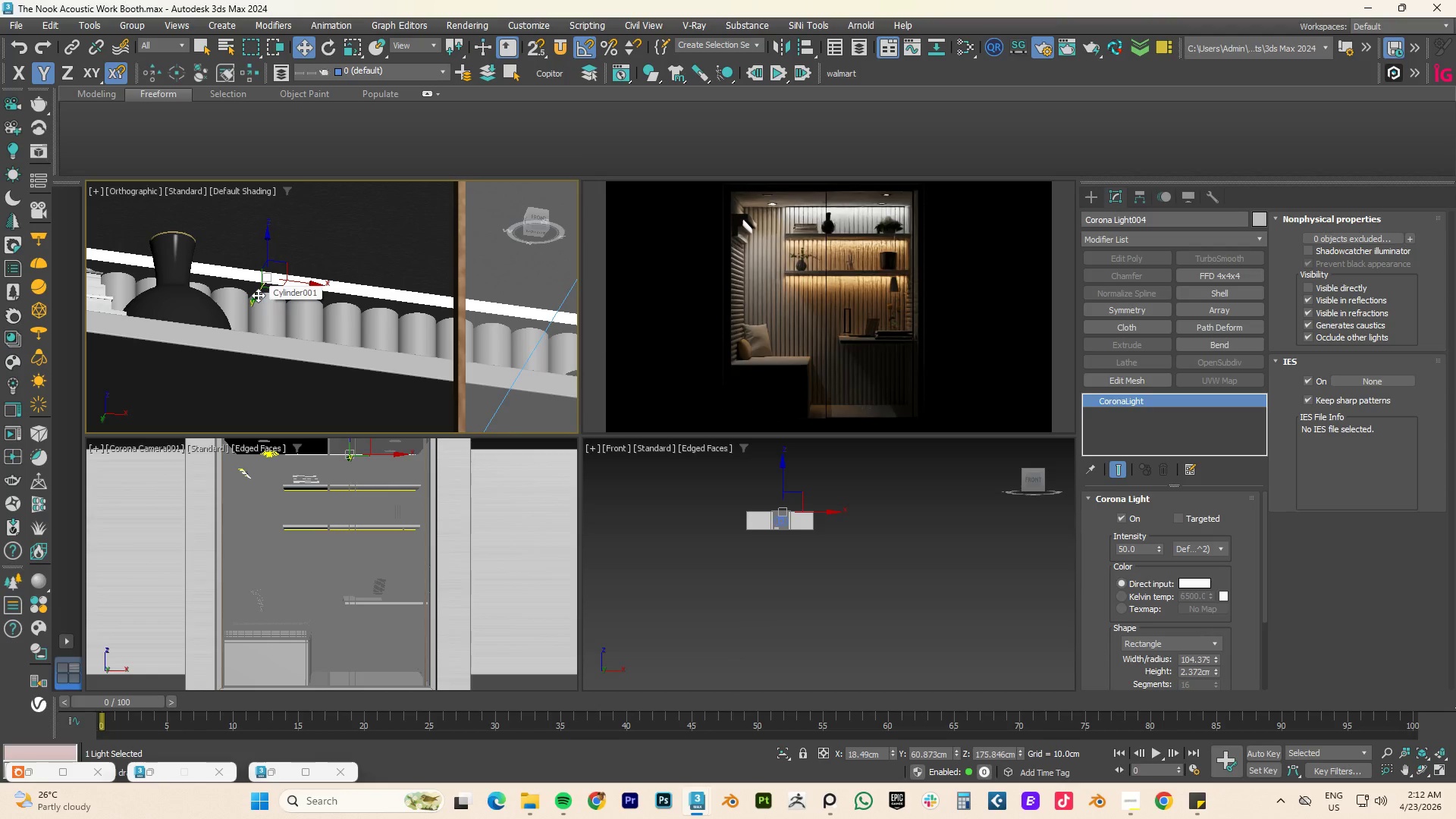 
wait(6.83)
 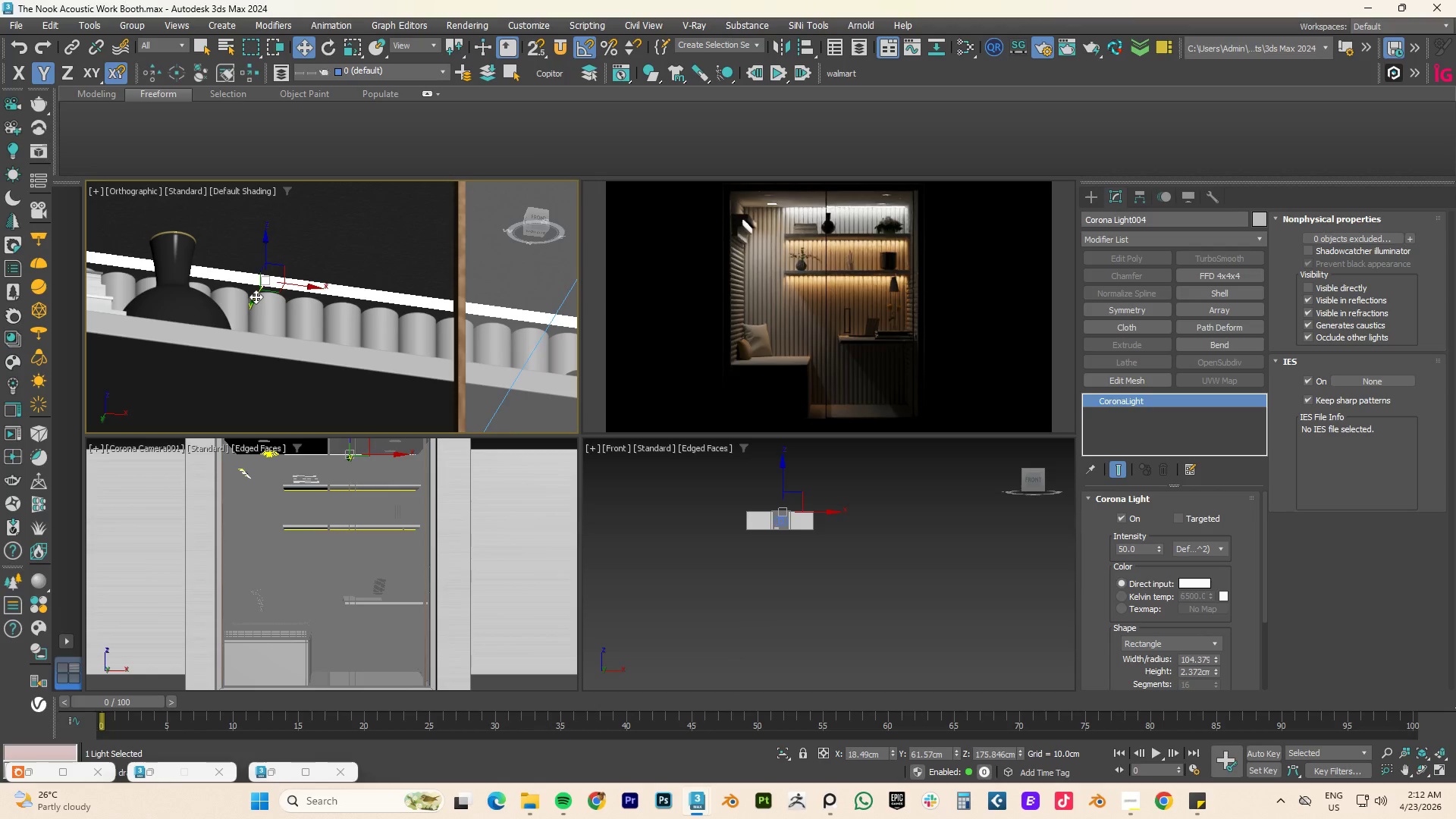 
scroll: coordinate [225, 300], scroll_direction: down, amount: 2.0
 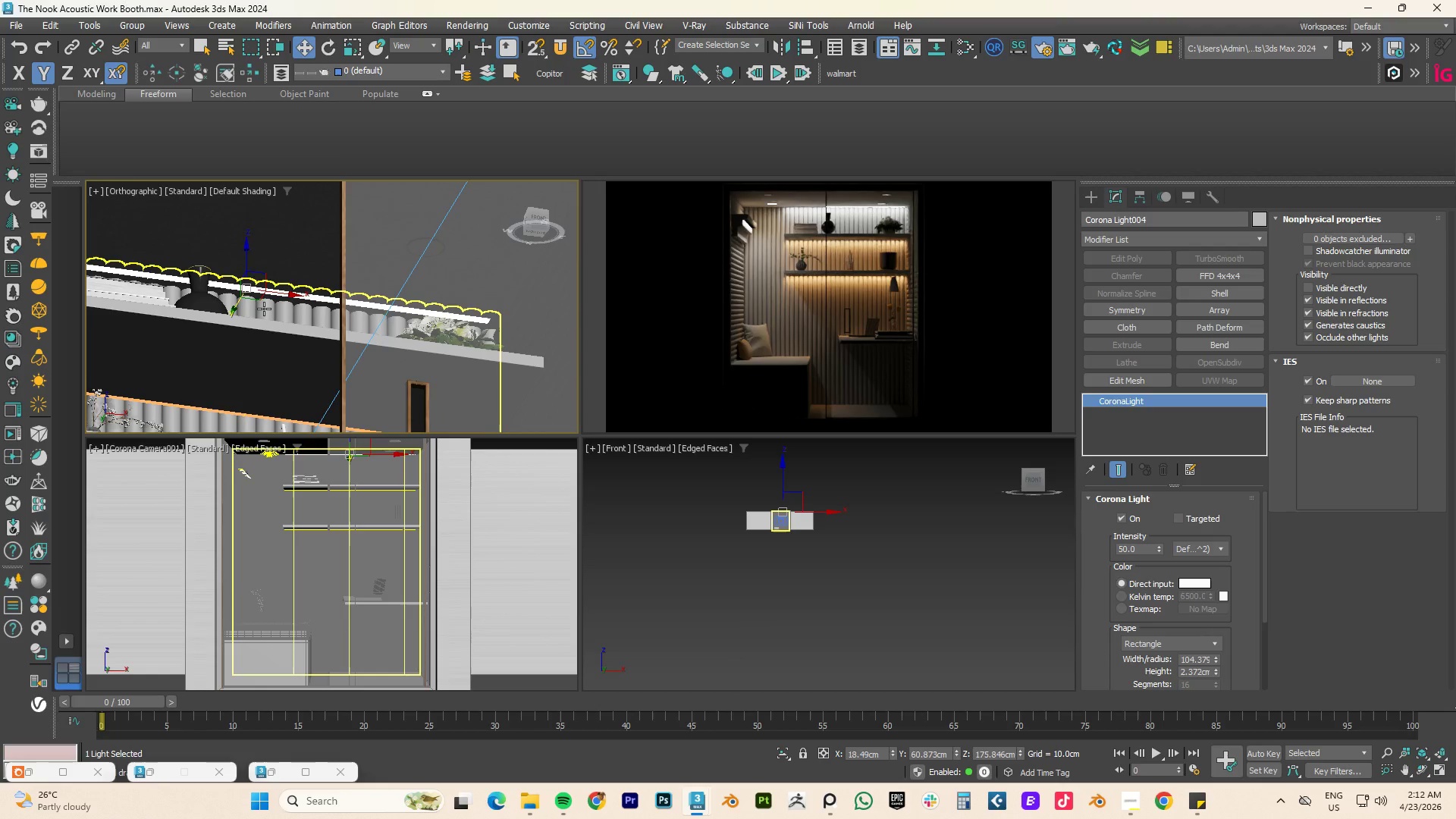 
mouse_move([280, 308])
 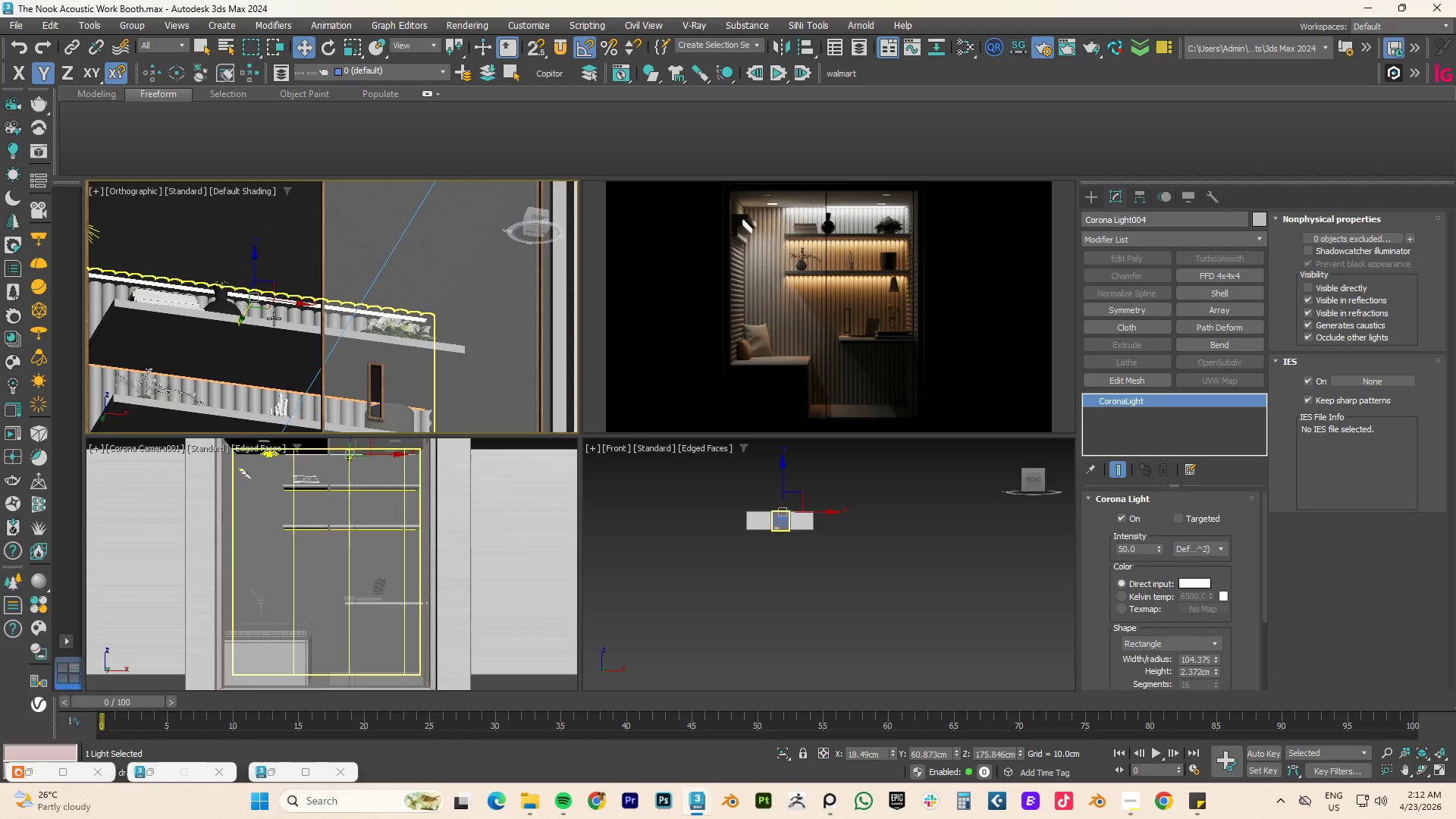 
hold_key(key=AltLeft, duration=1.56)
 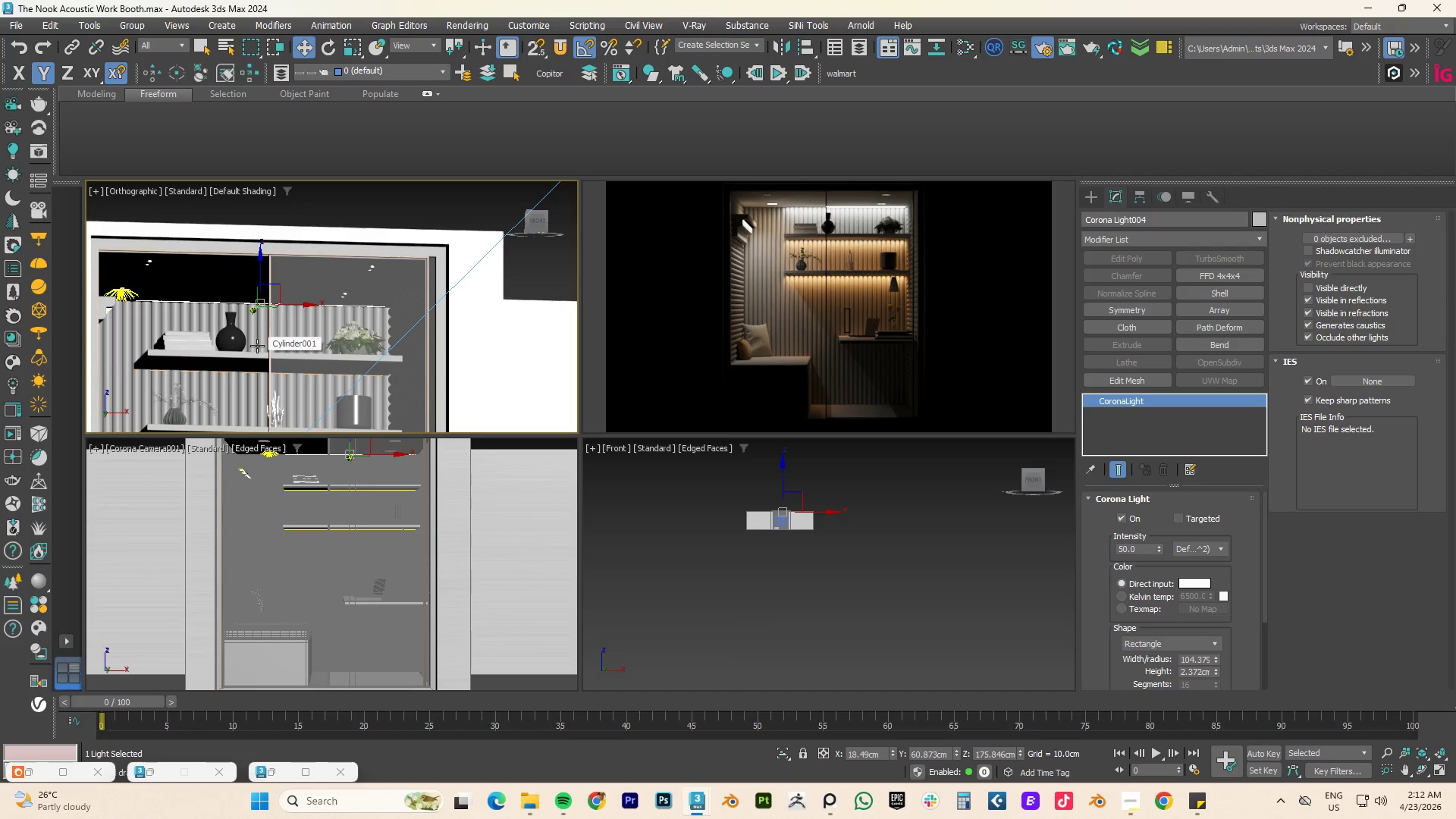 
scroll: coordinate [274, 318], scroll_direction: down, amount: 2.0
 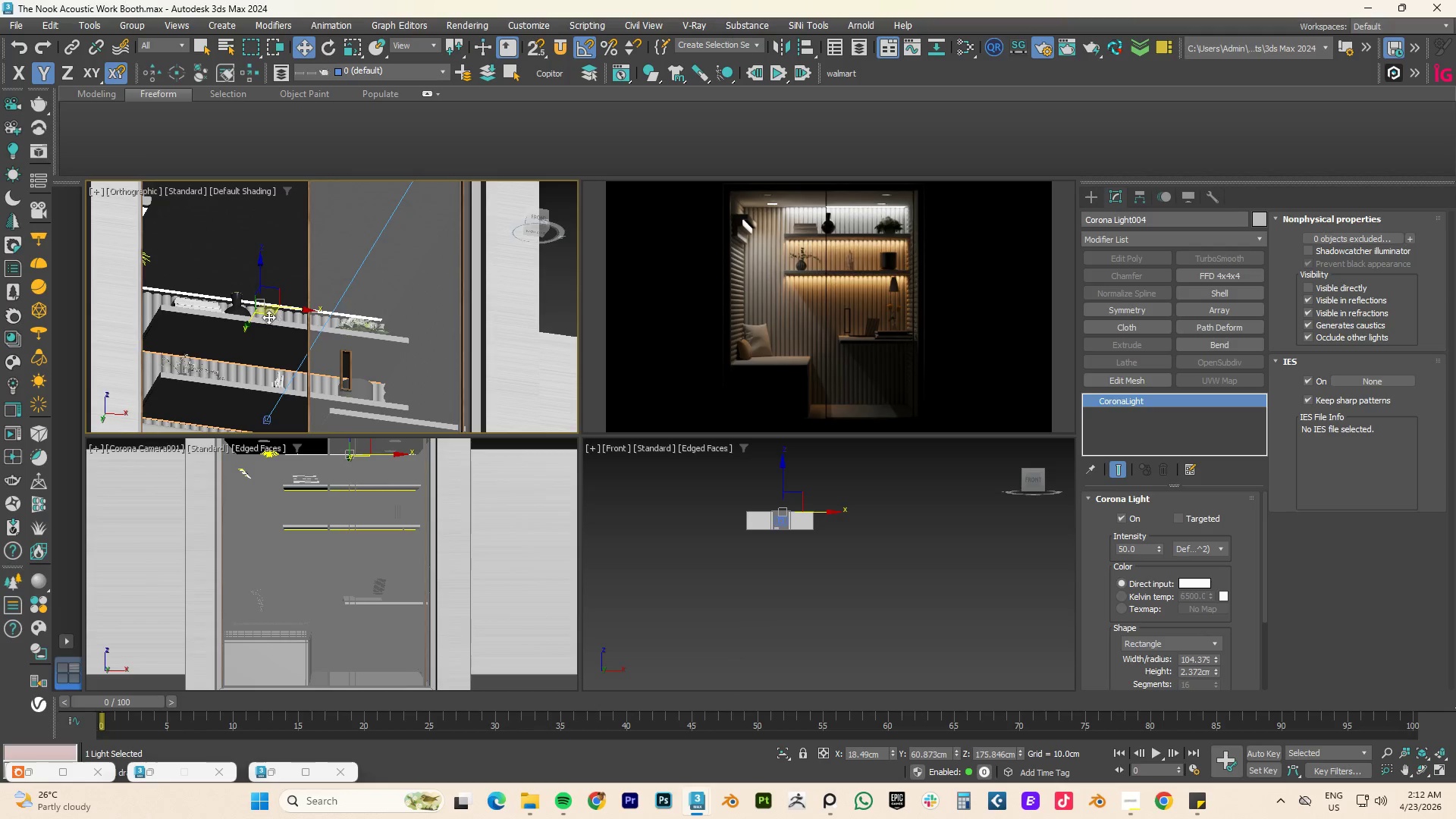 
wait(11.0)
 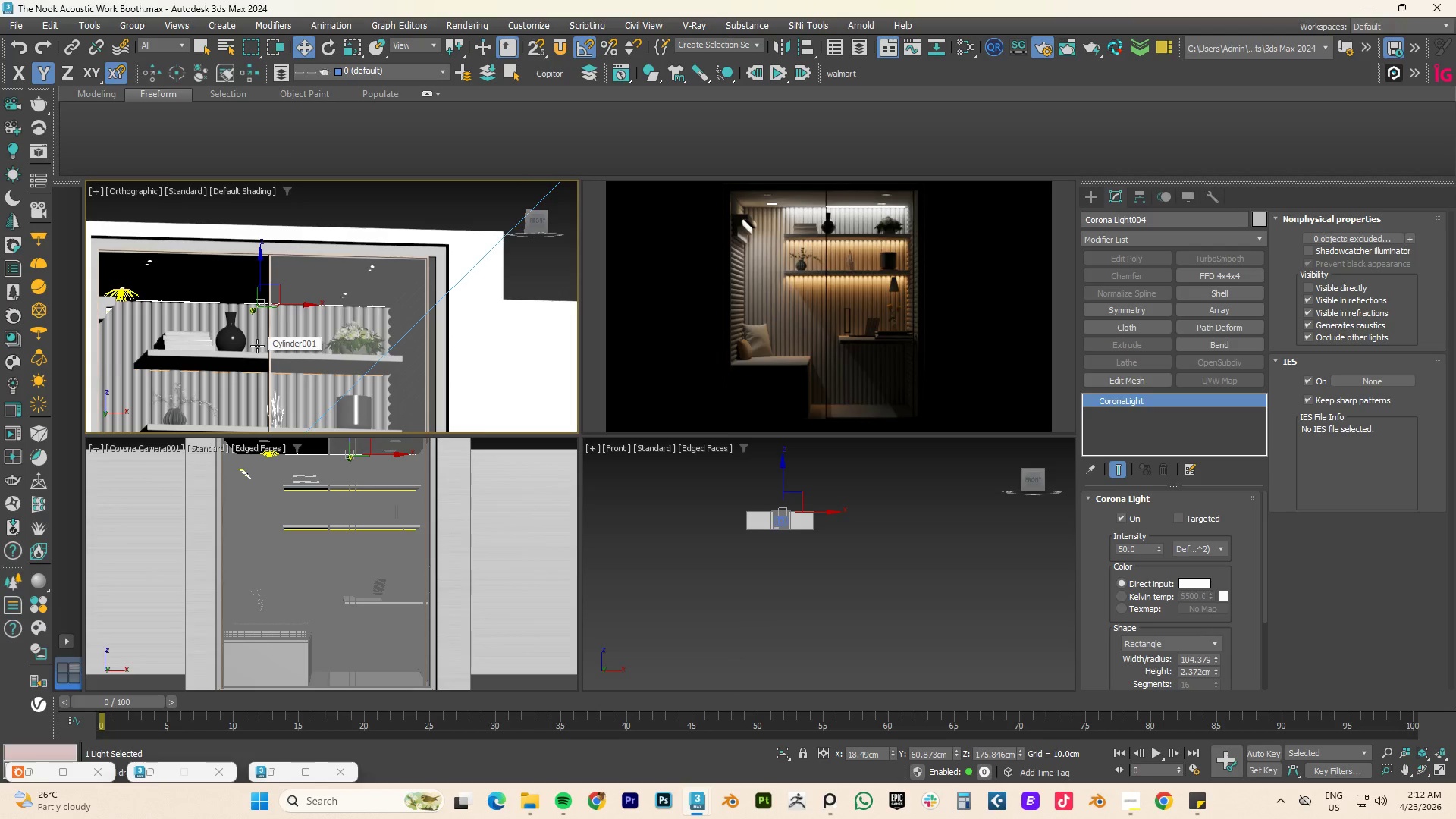 
mouse_move([251, 322])
 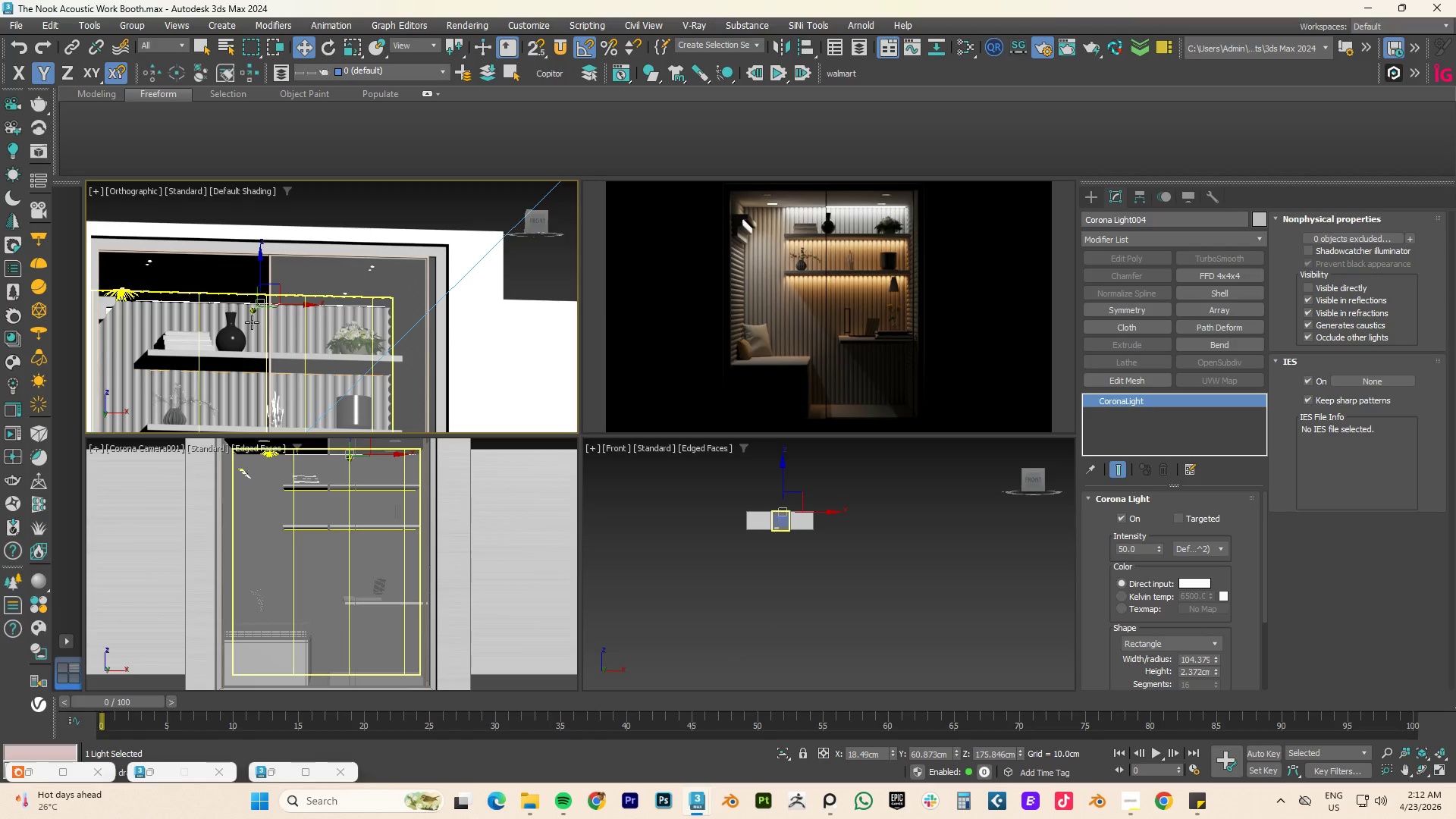 
scroll: coordinate [268, 319], scroll_direction: down, amount: 1.0
 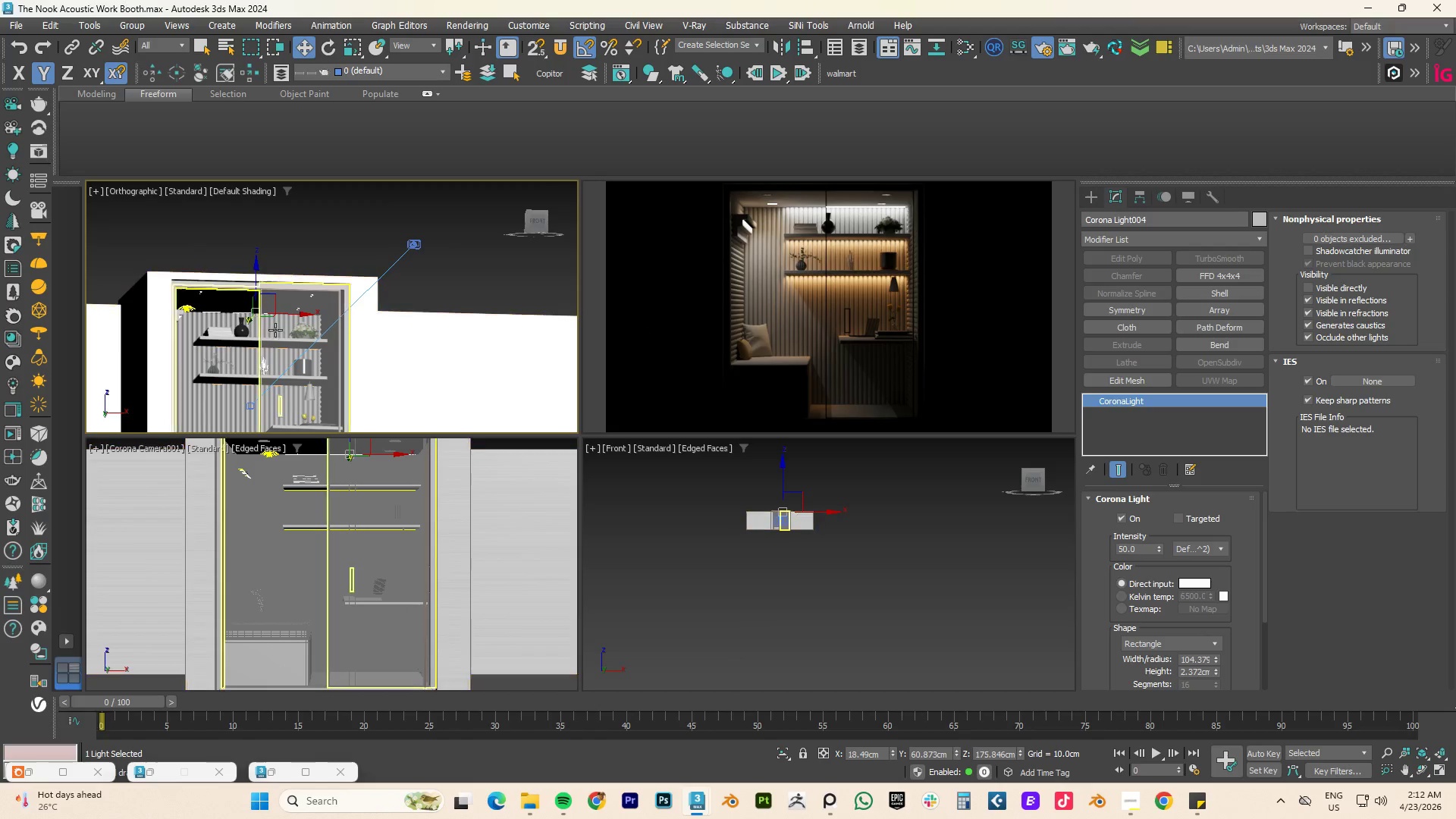 
scroll: coordinate [275, 283], scroll_direction: up, amount: 10.0
 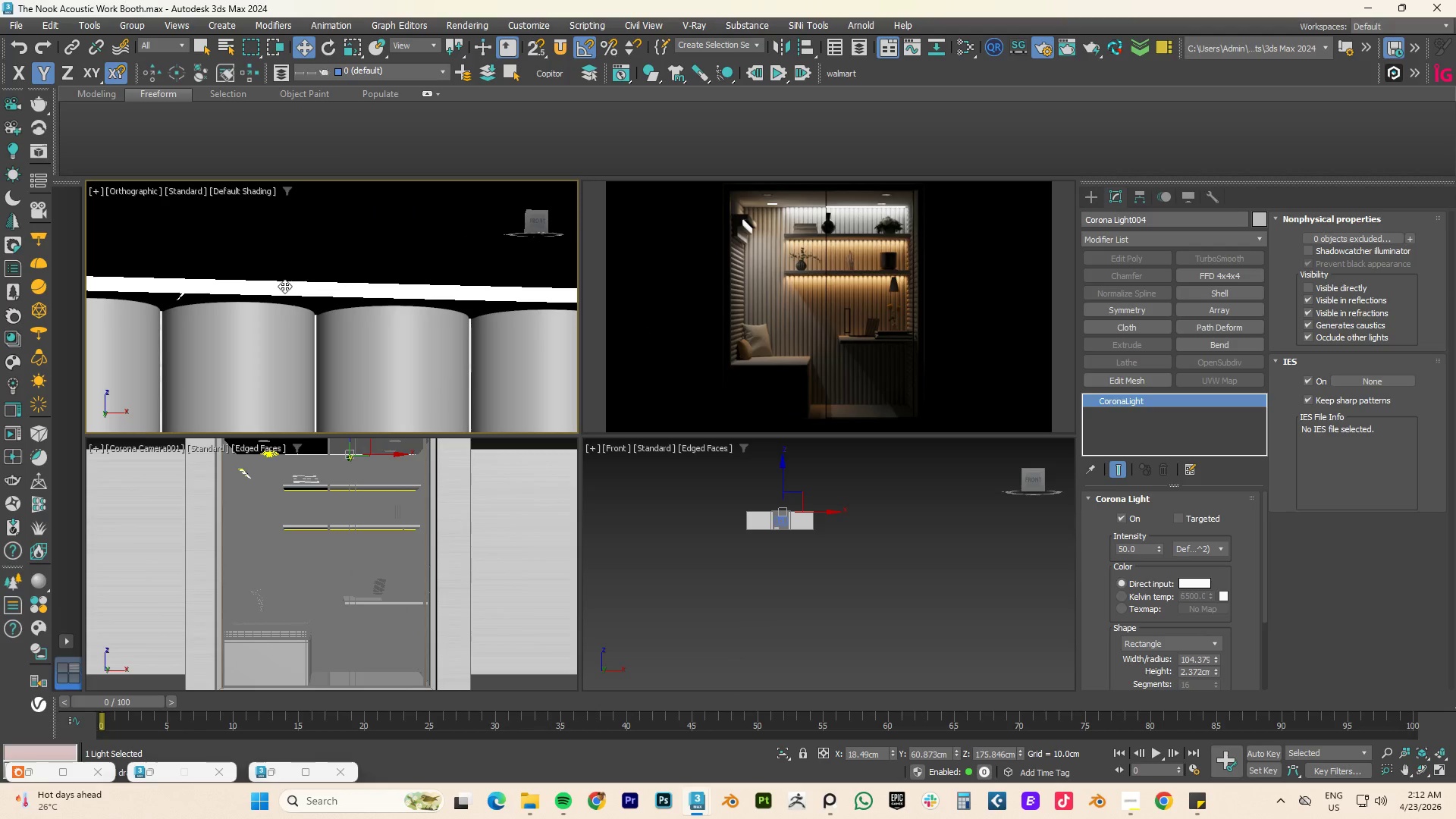 
left_click([284, 286])
 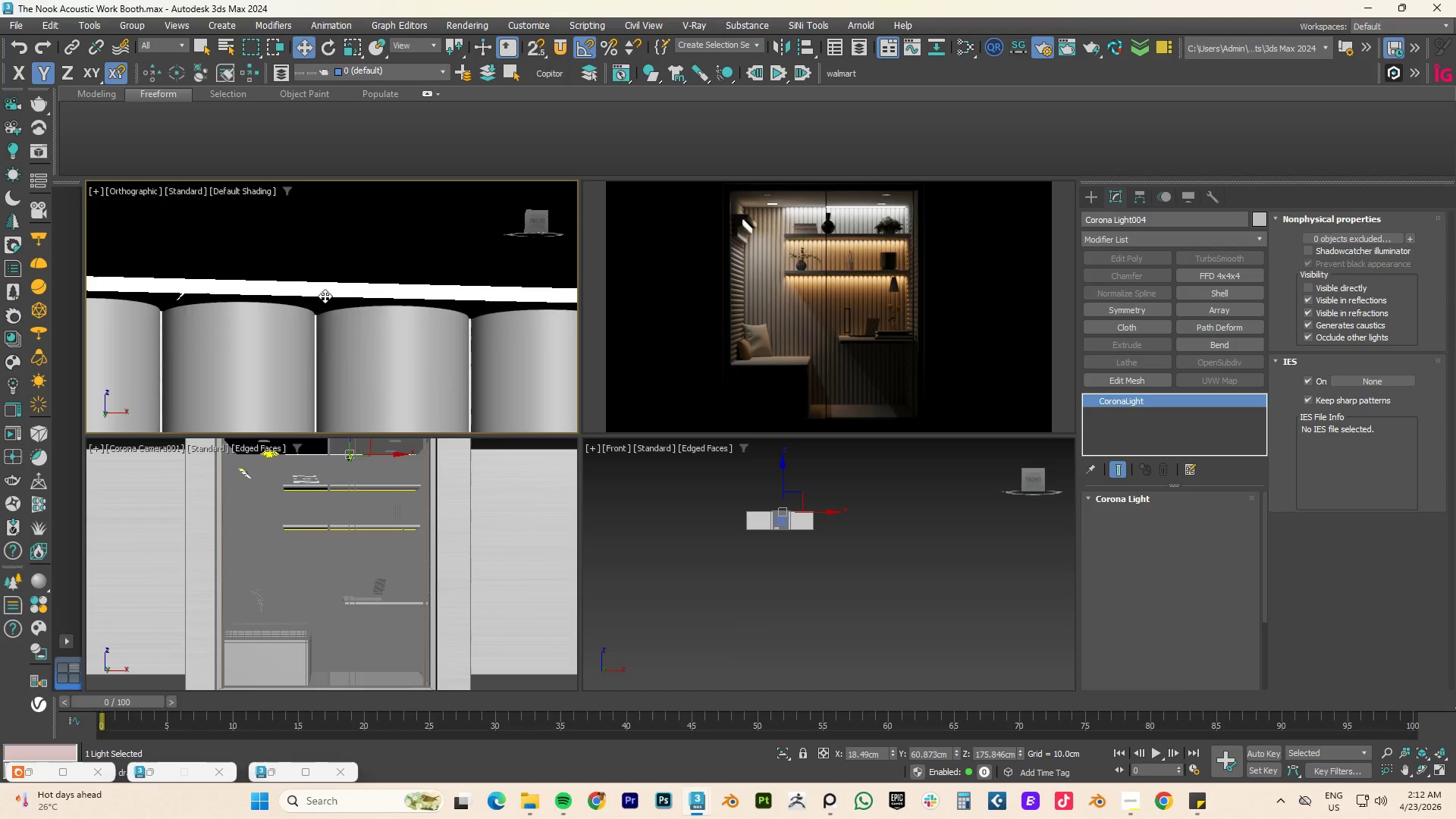 
hold_key(key=AltLeft, duration=1.33)
 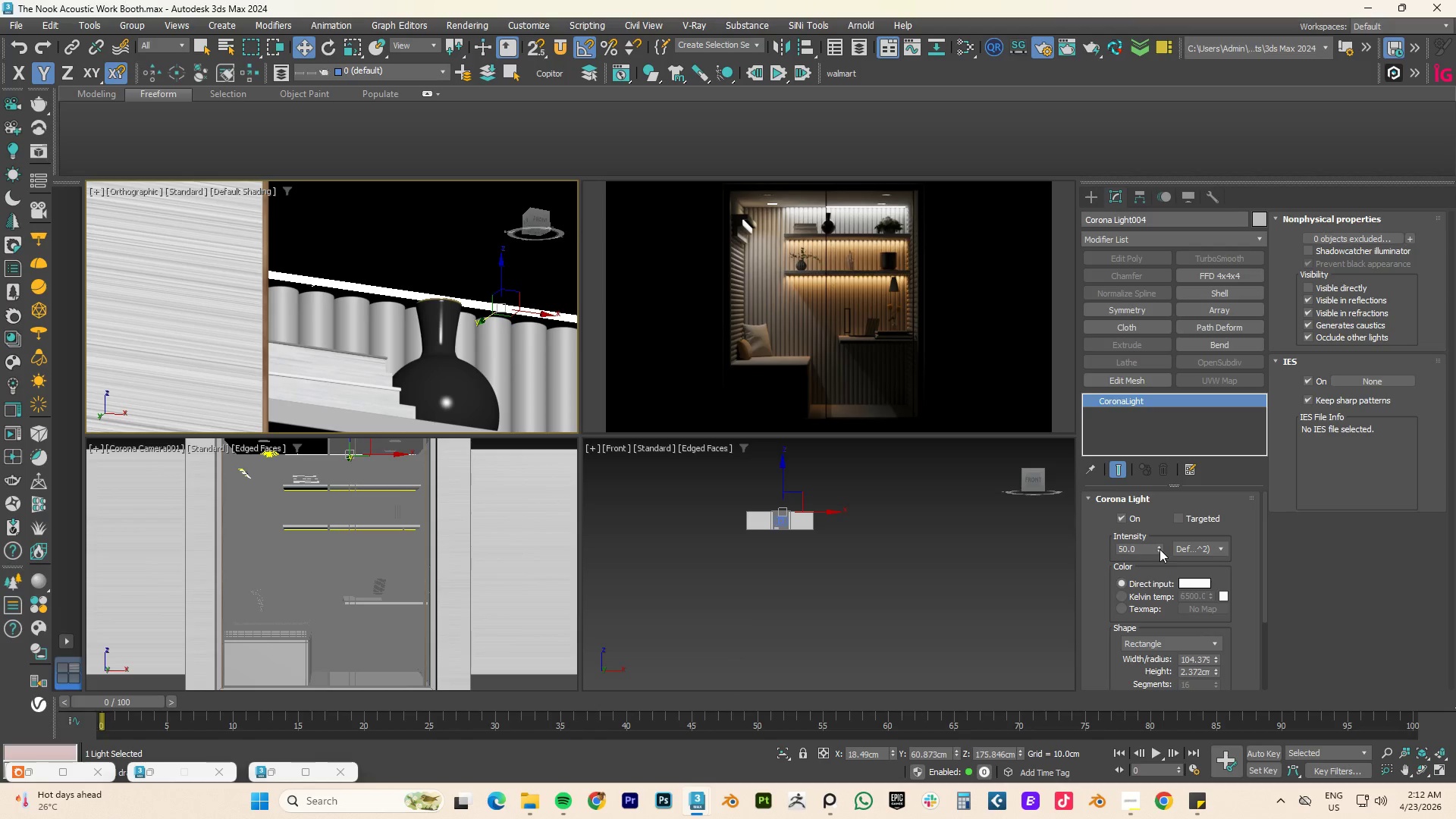 
scroll: coordinate [340, 311], scroll_direction: down, amount: 4.0
 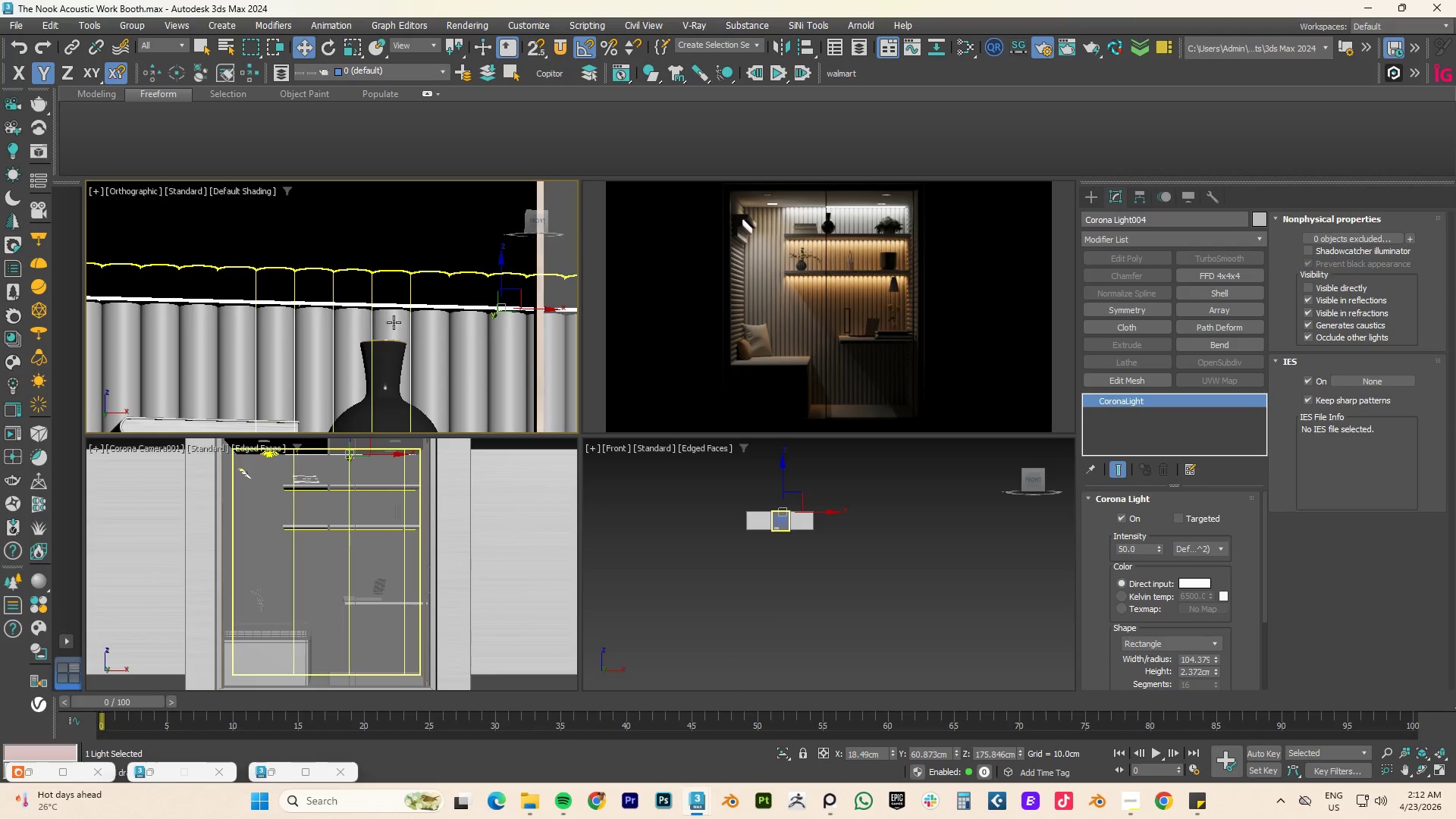 
wait(7.03)
 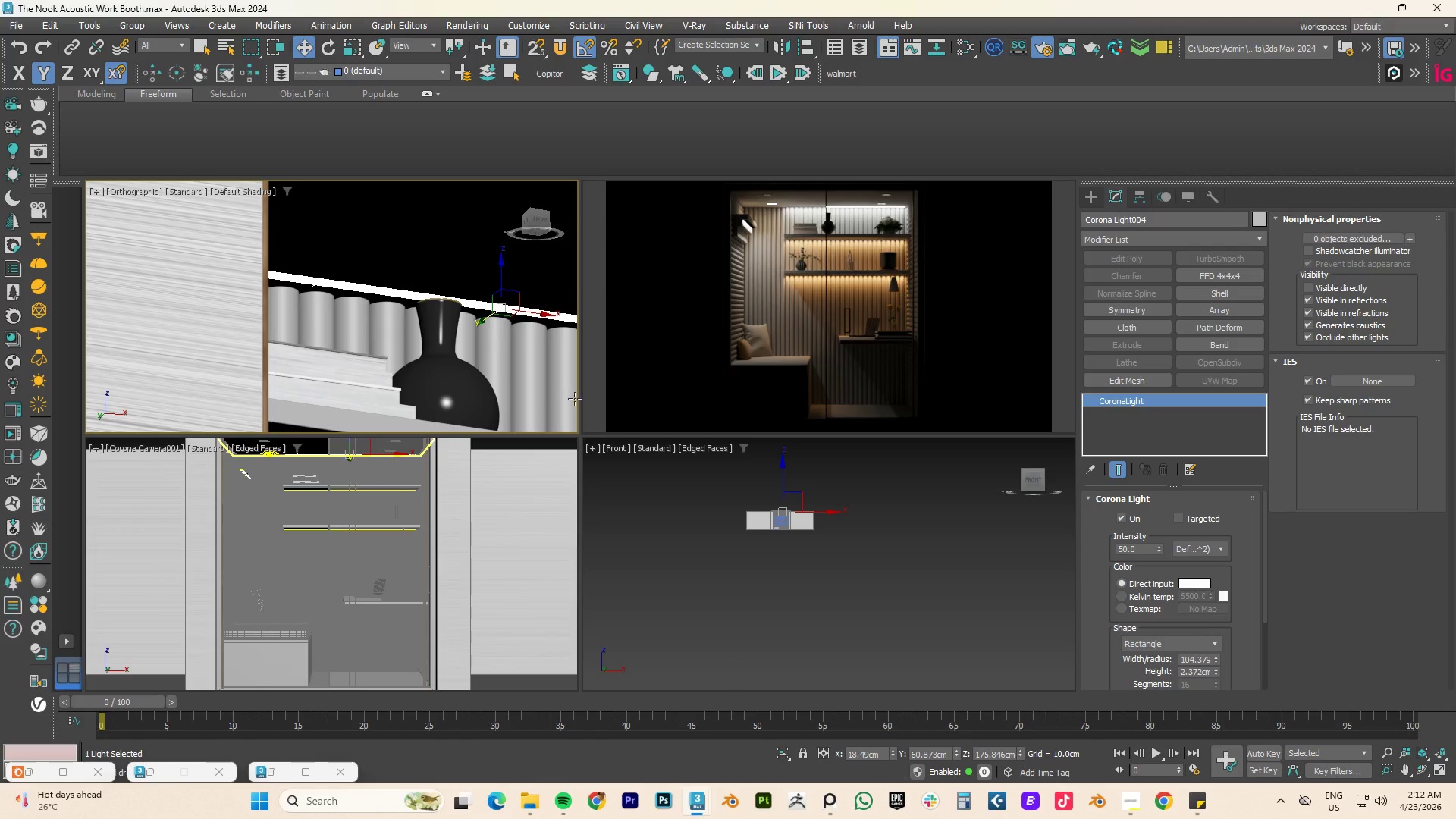 
left_click_drag(start_coordinate=[1159, 547], to_coordinate=[1160, 600])
 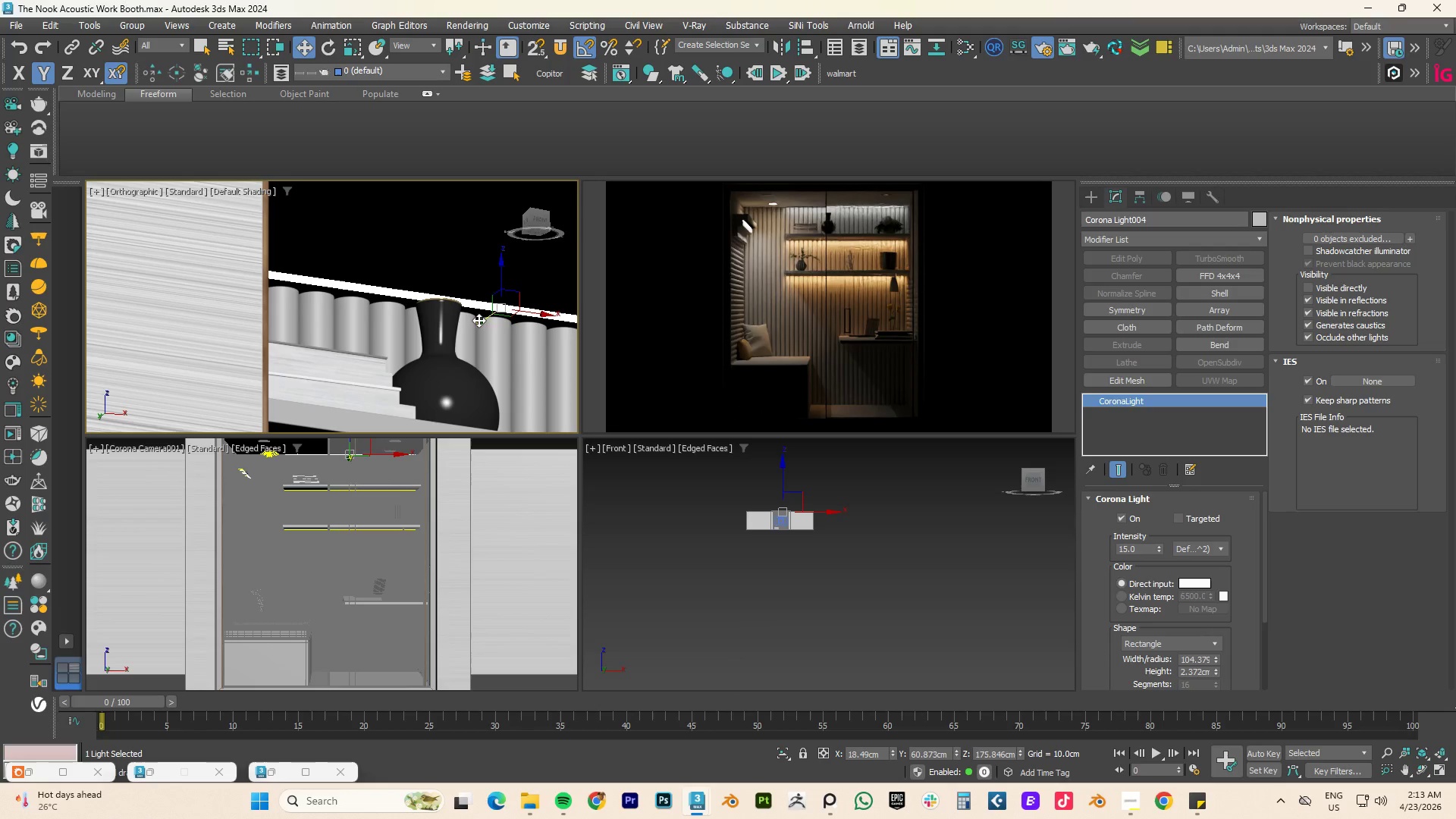 
left_click_drag(start_coordinate=[482, 320], to_coordinate=[485, 316])
 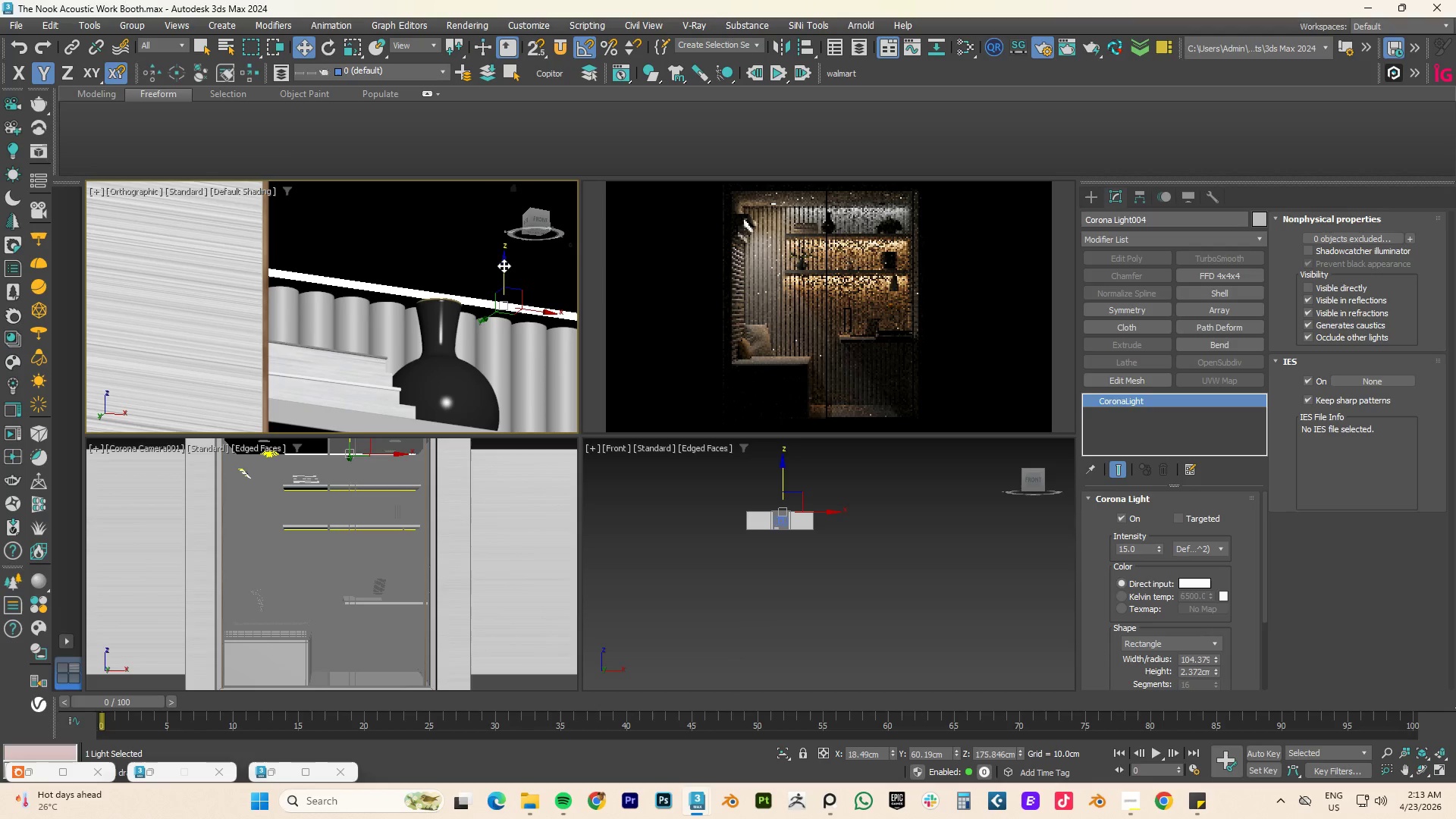 
left_click_drag(start_coordinate=[504, 265], to_coordinate=[504, 269])
 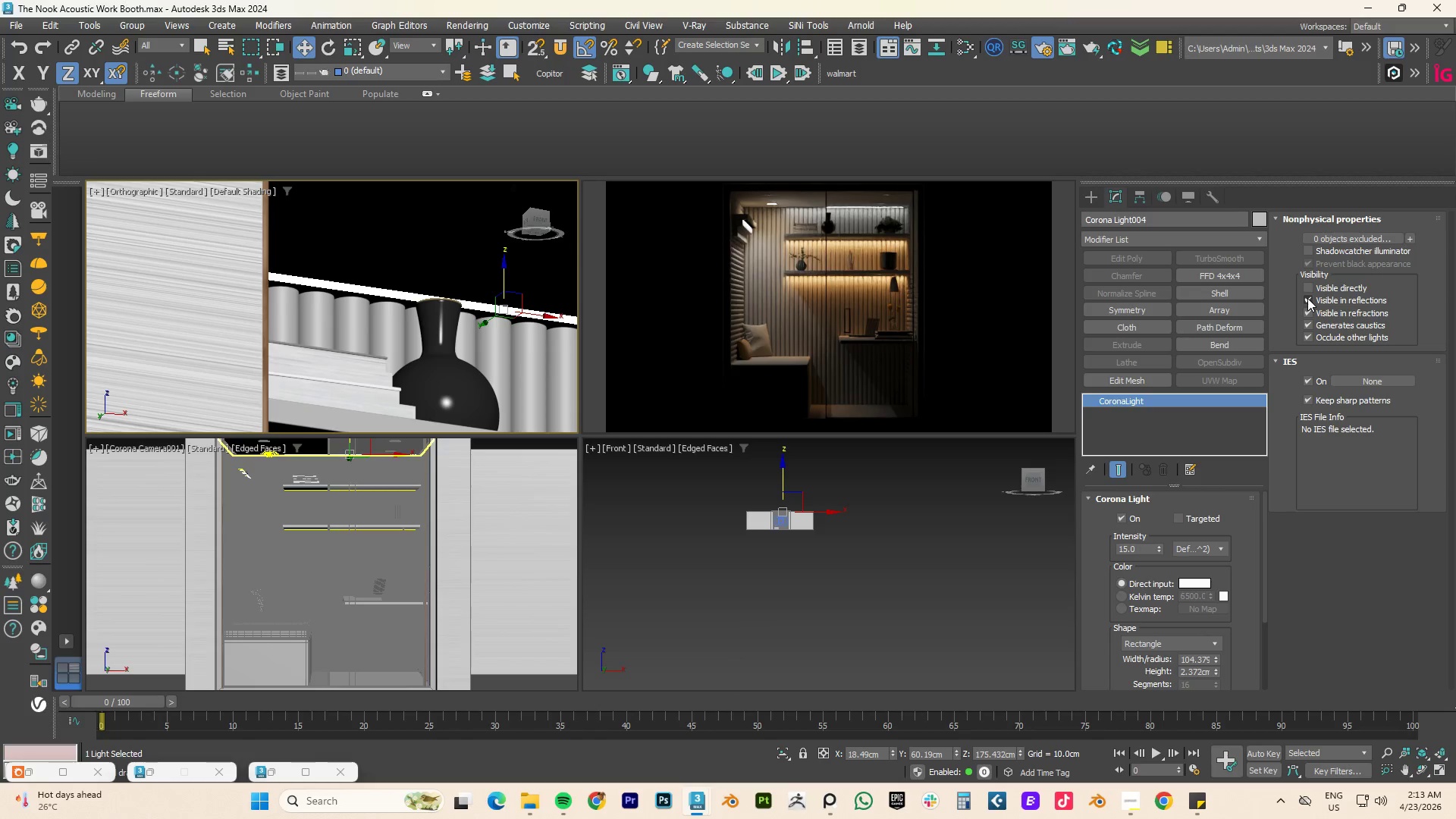 
left_click([1307, 298])
 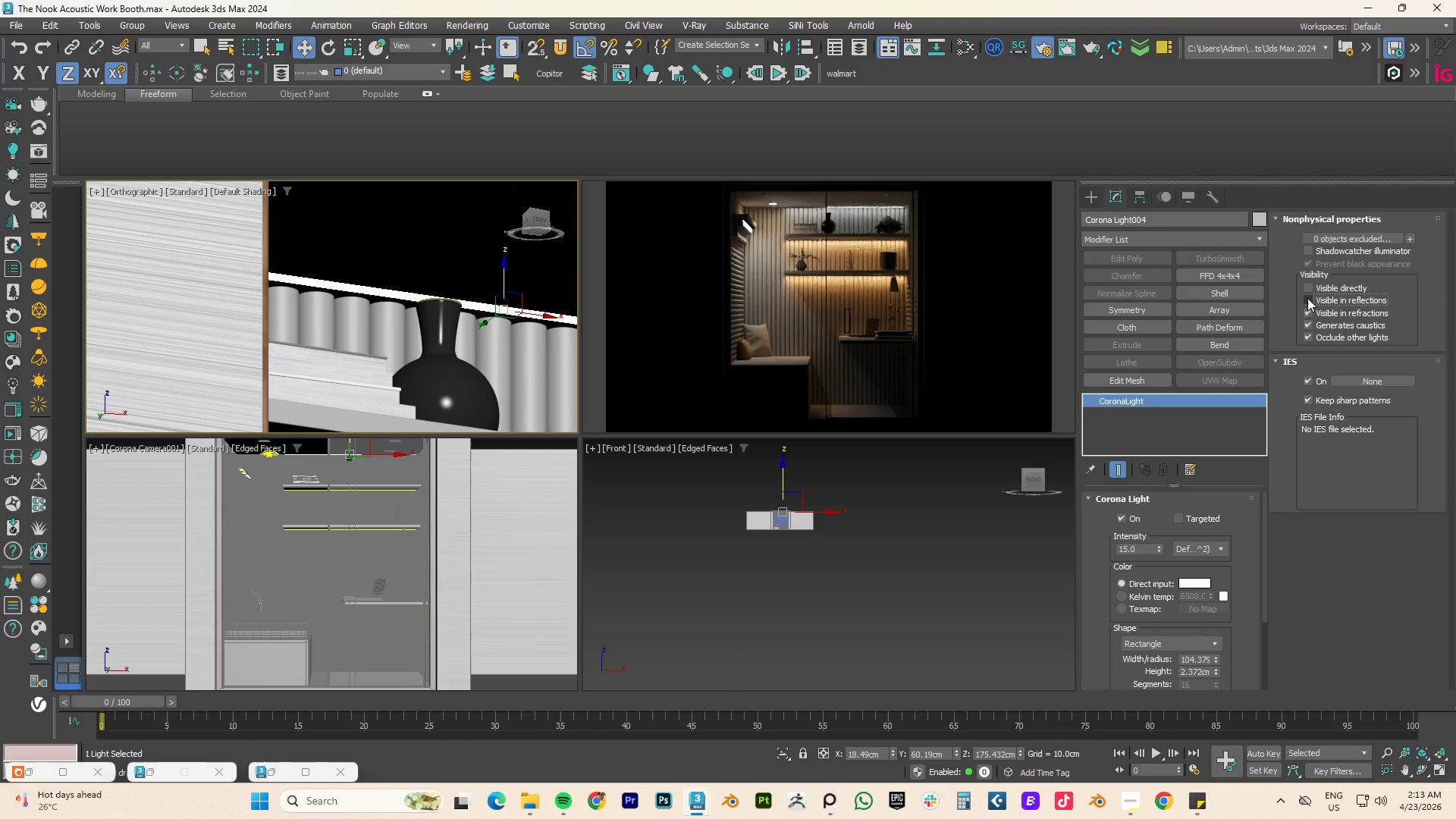 
left_click([1307, 298])
 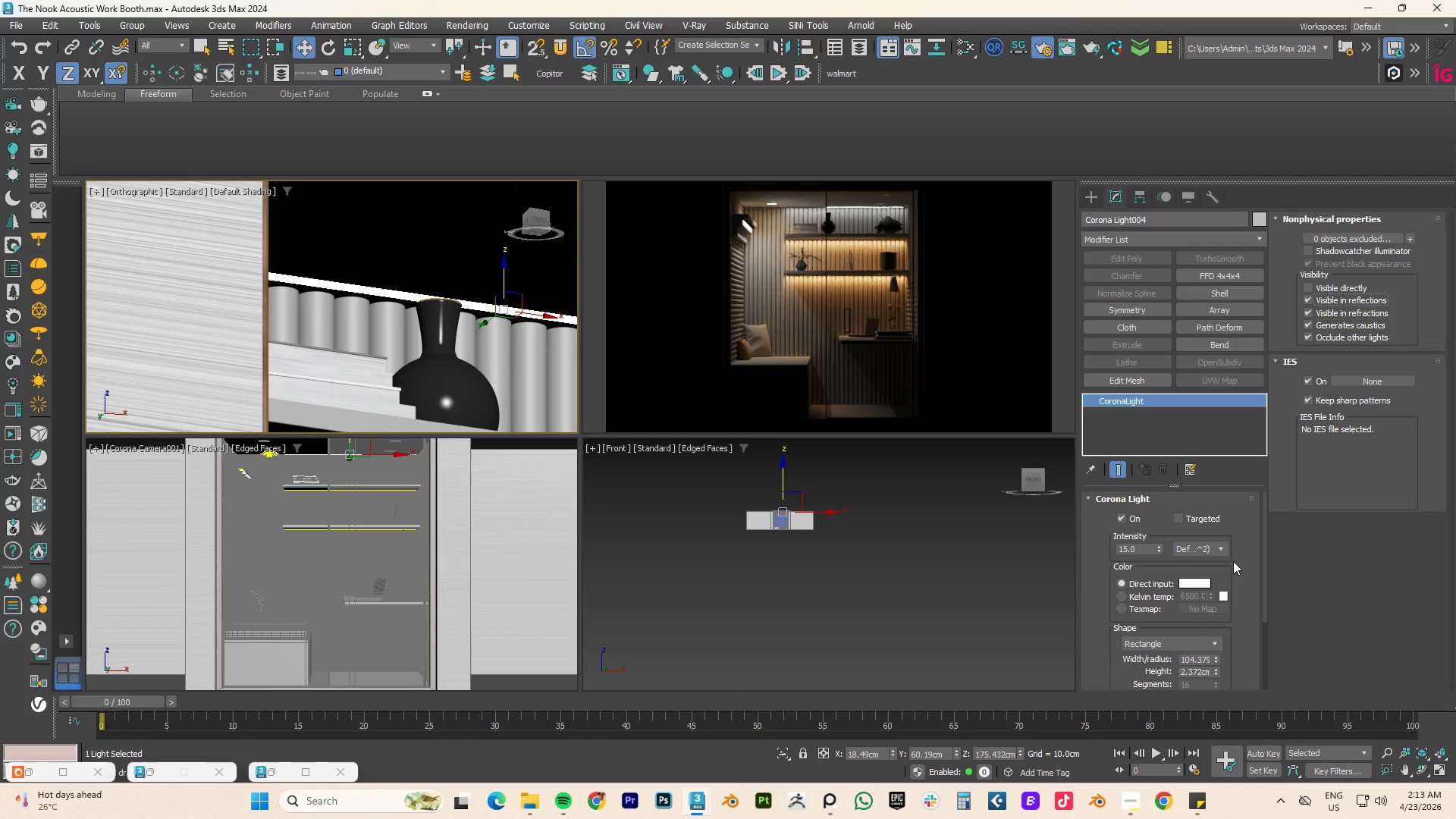 
left_click([1128, 598])
 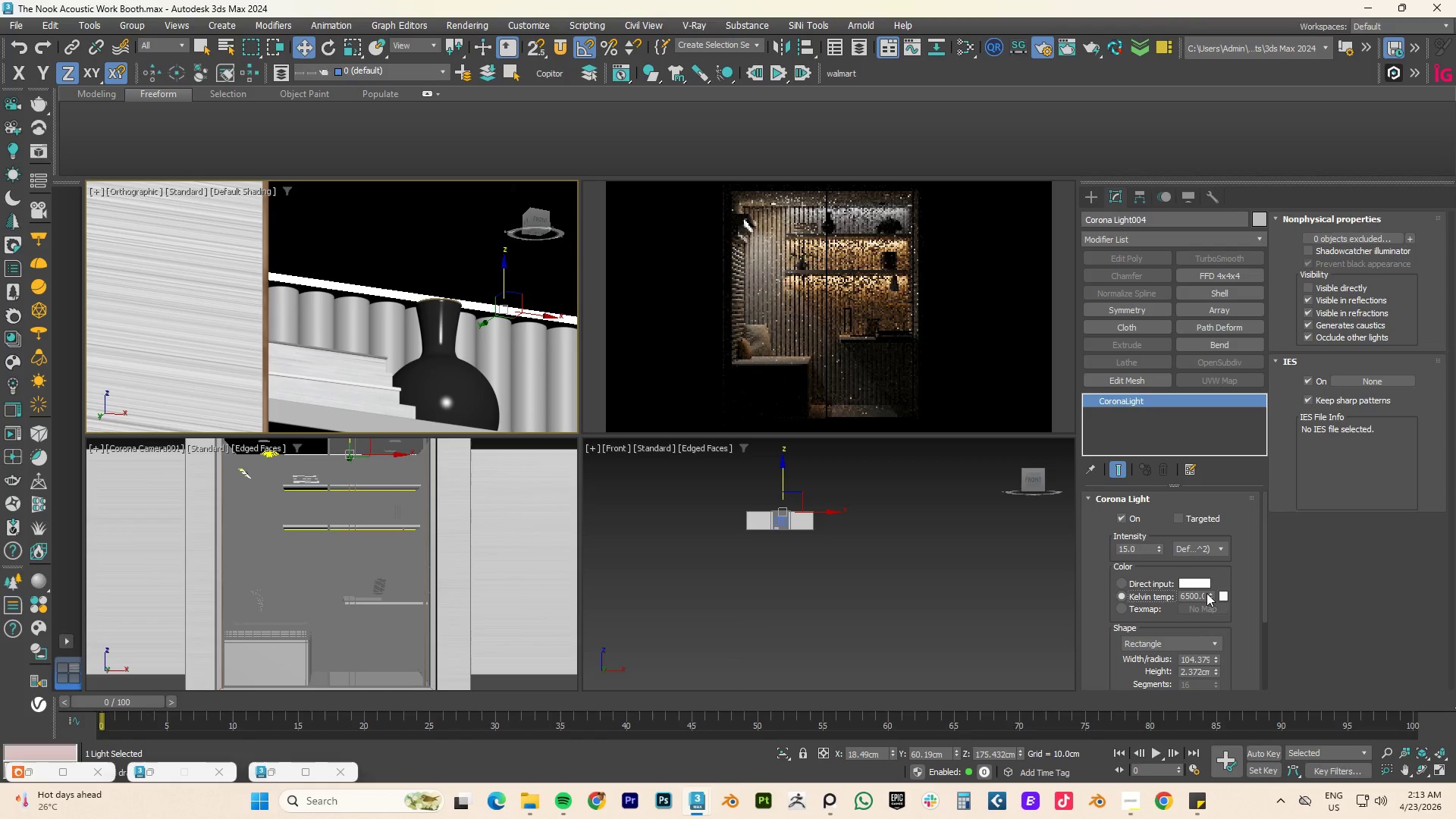 
left_click_drag(start_coordinate=[1208, 594], to_coordinate=[1216, 626])
 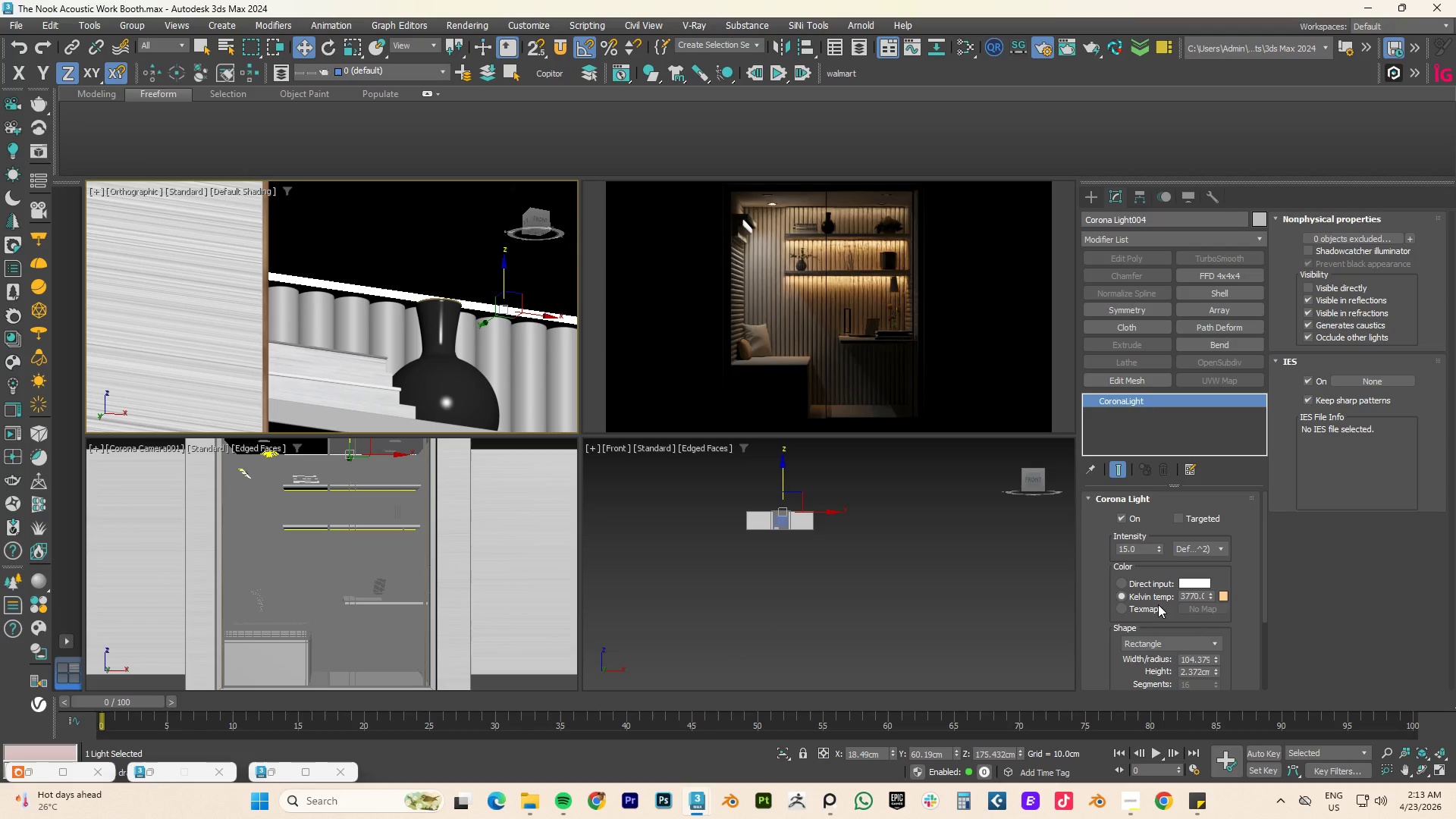 
scroll: coordinate [1157, 604], scroll_direction: down, amount: 3.0
 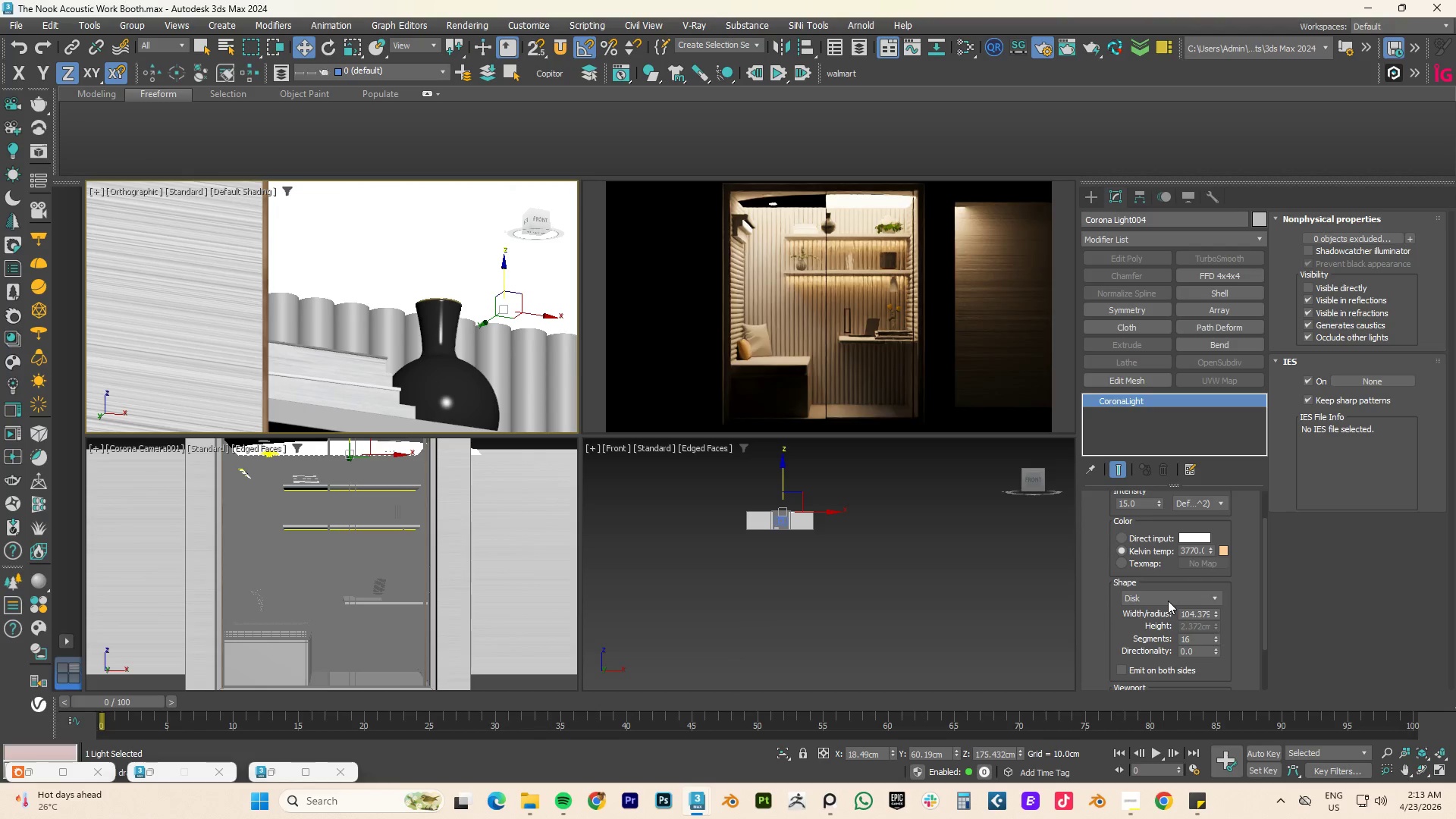 
scroll: coordinate [1168, 601], scroll_direction: up, amount: 1.0
 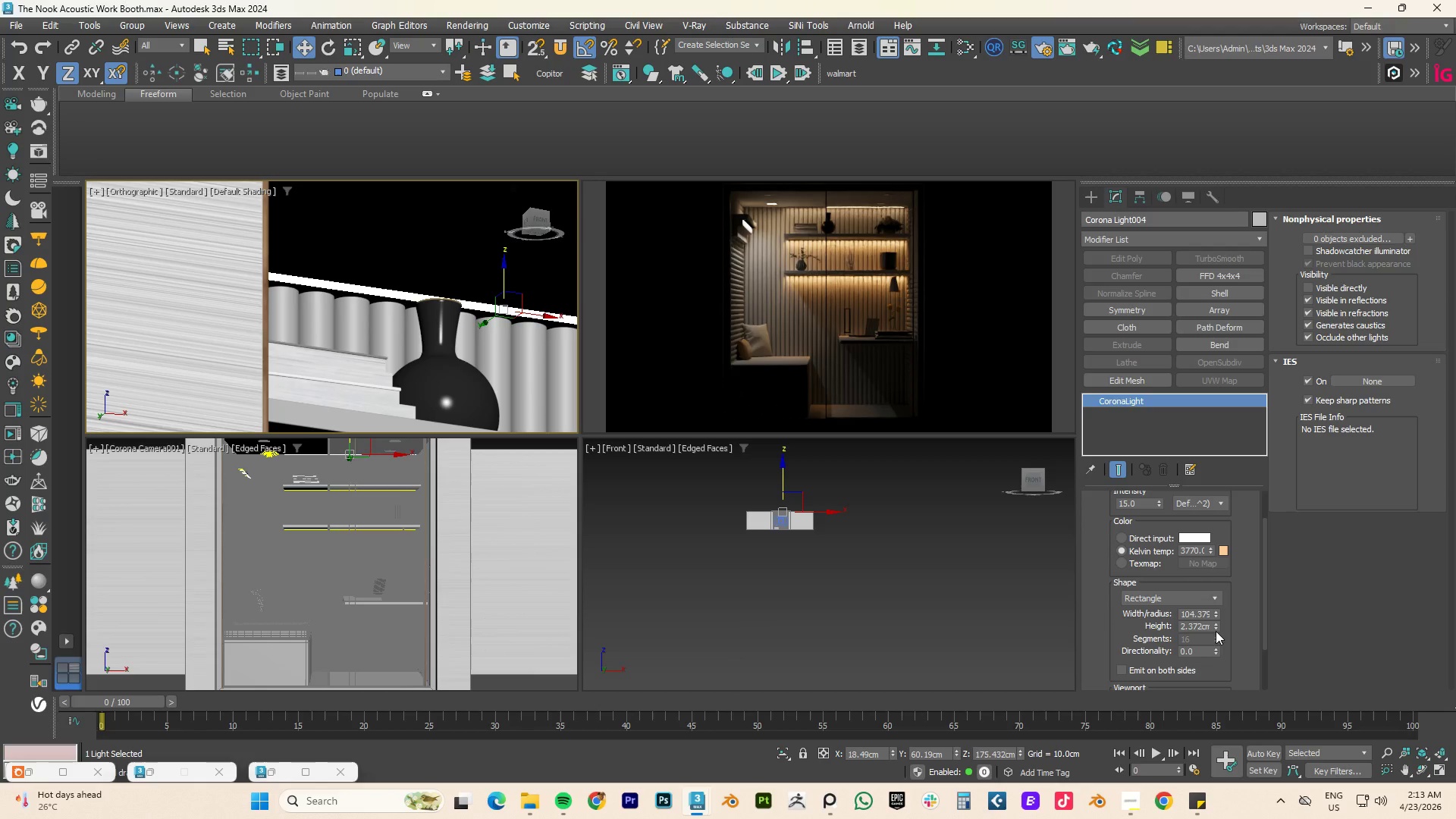 
left_click_drag(start_coordinate=[1215, 651], to_coordinate=[1215, 592])
 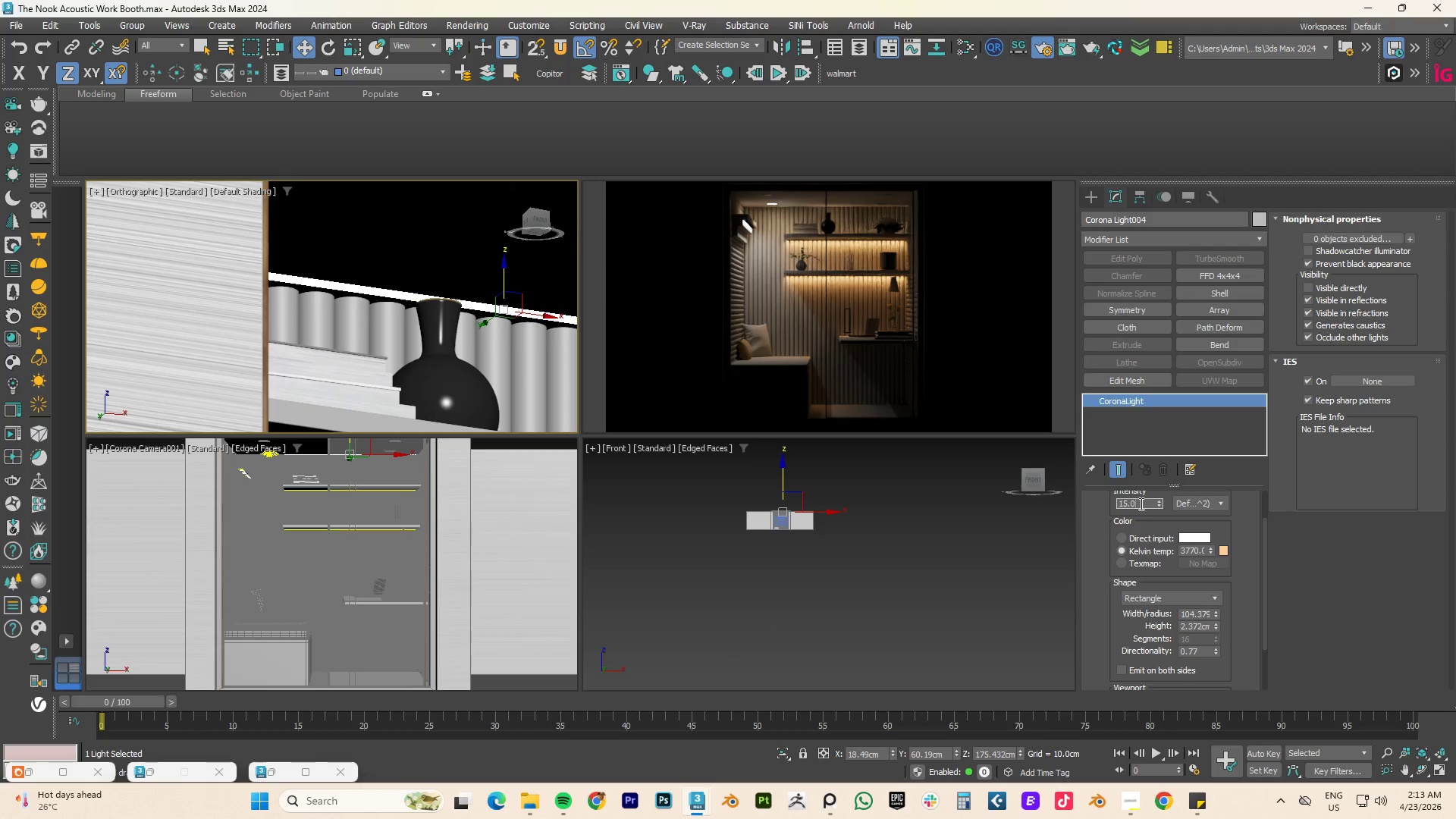 
double_click([1140, 504])
 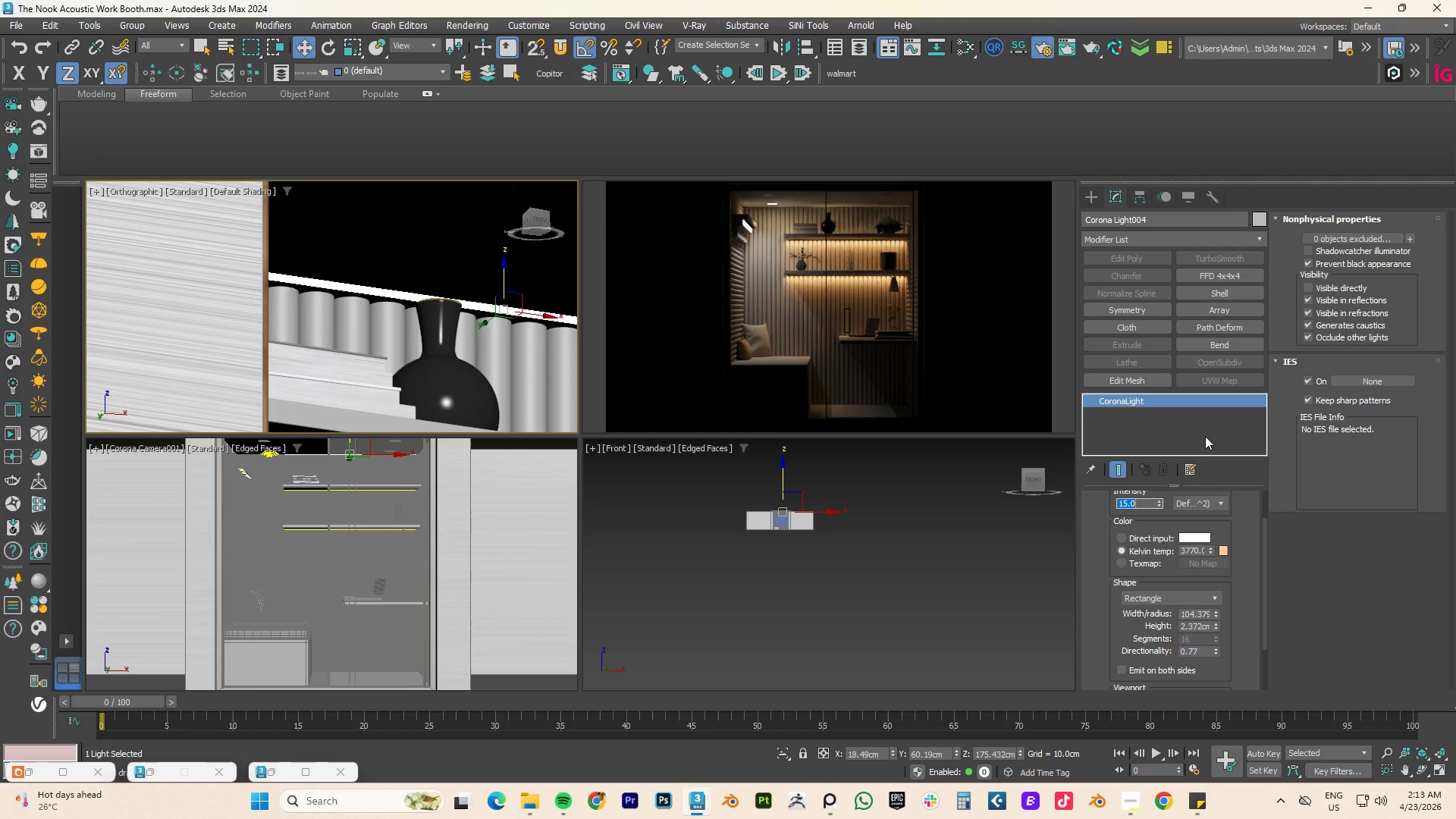 
key(Numpad4)
 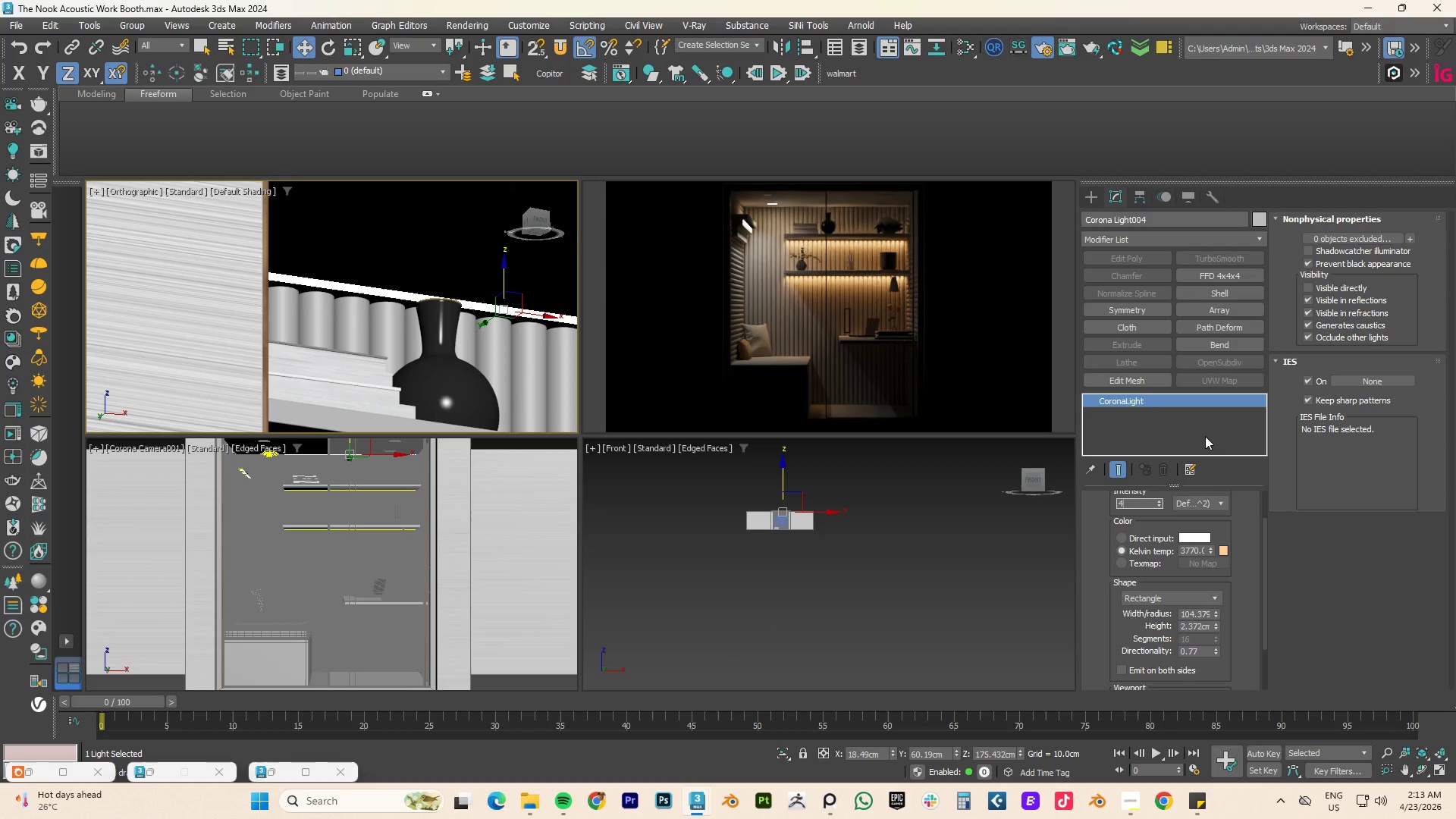 
key(Numpad0)
 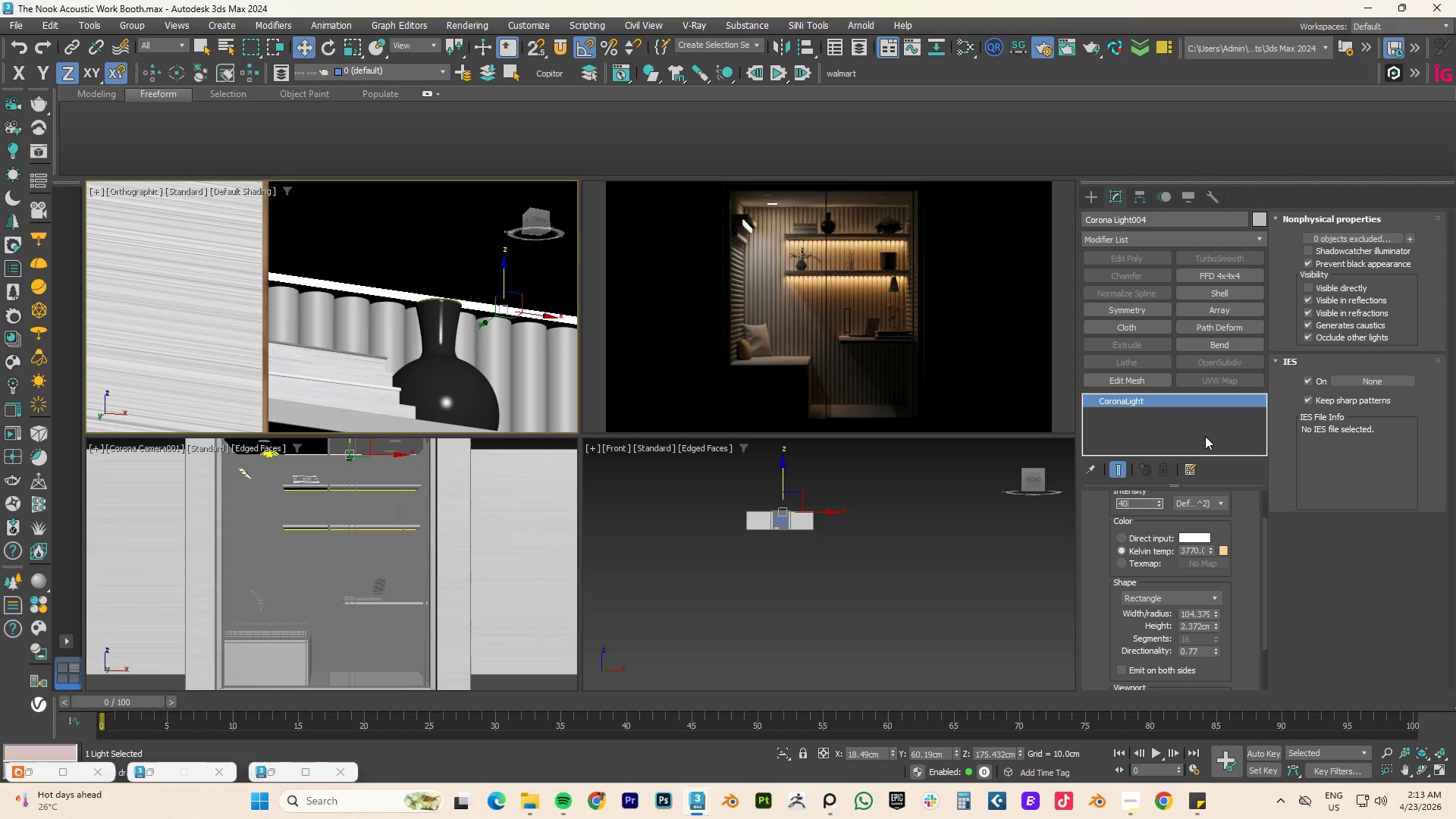 
key(NumpadEnter)
 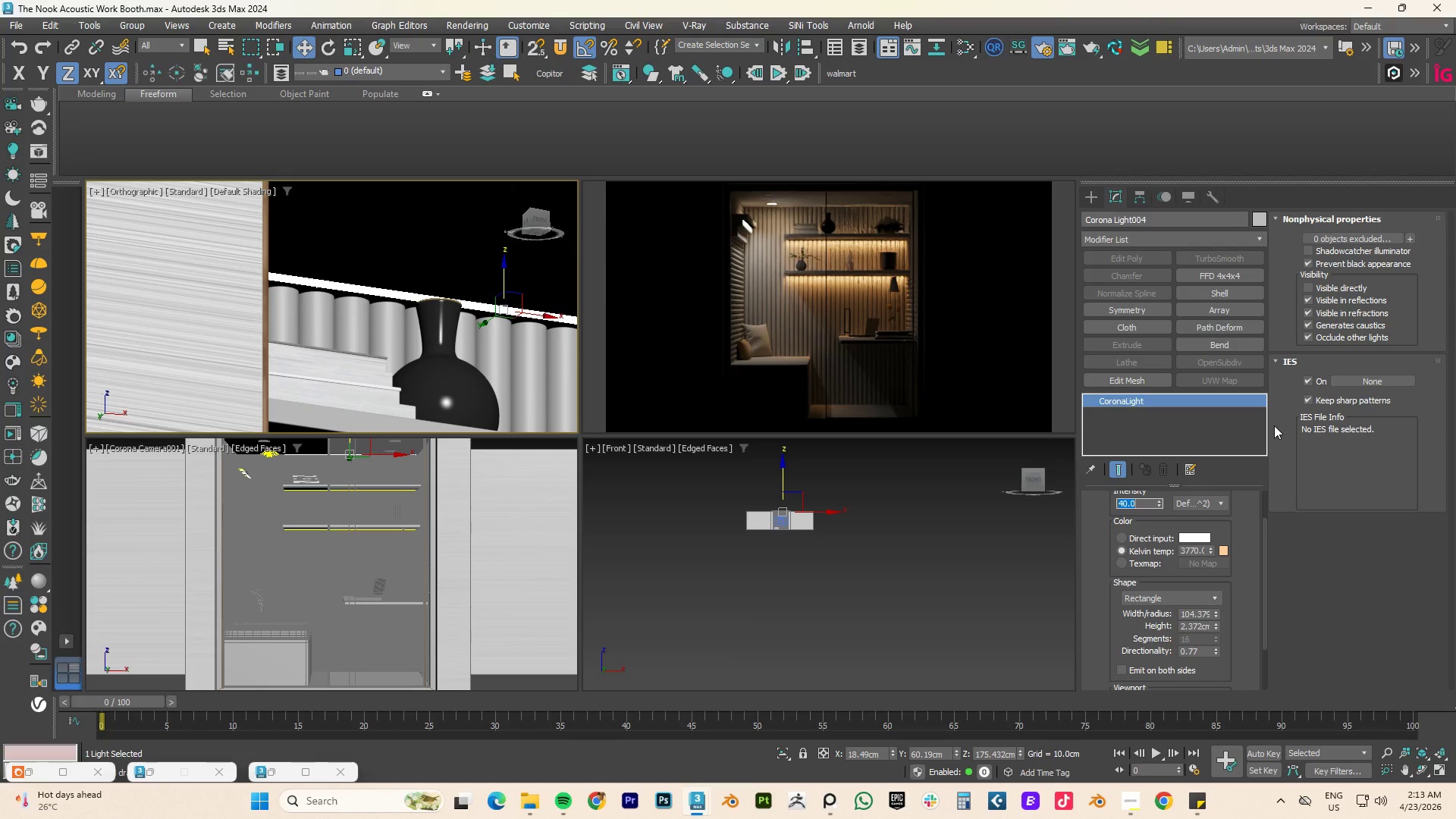 
key(Numpad5)
 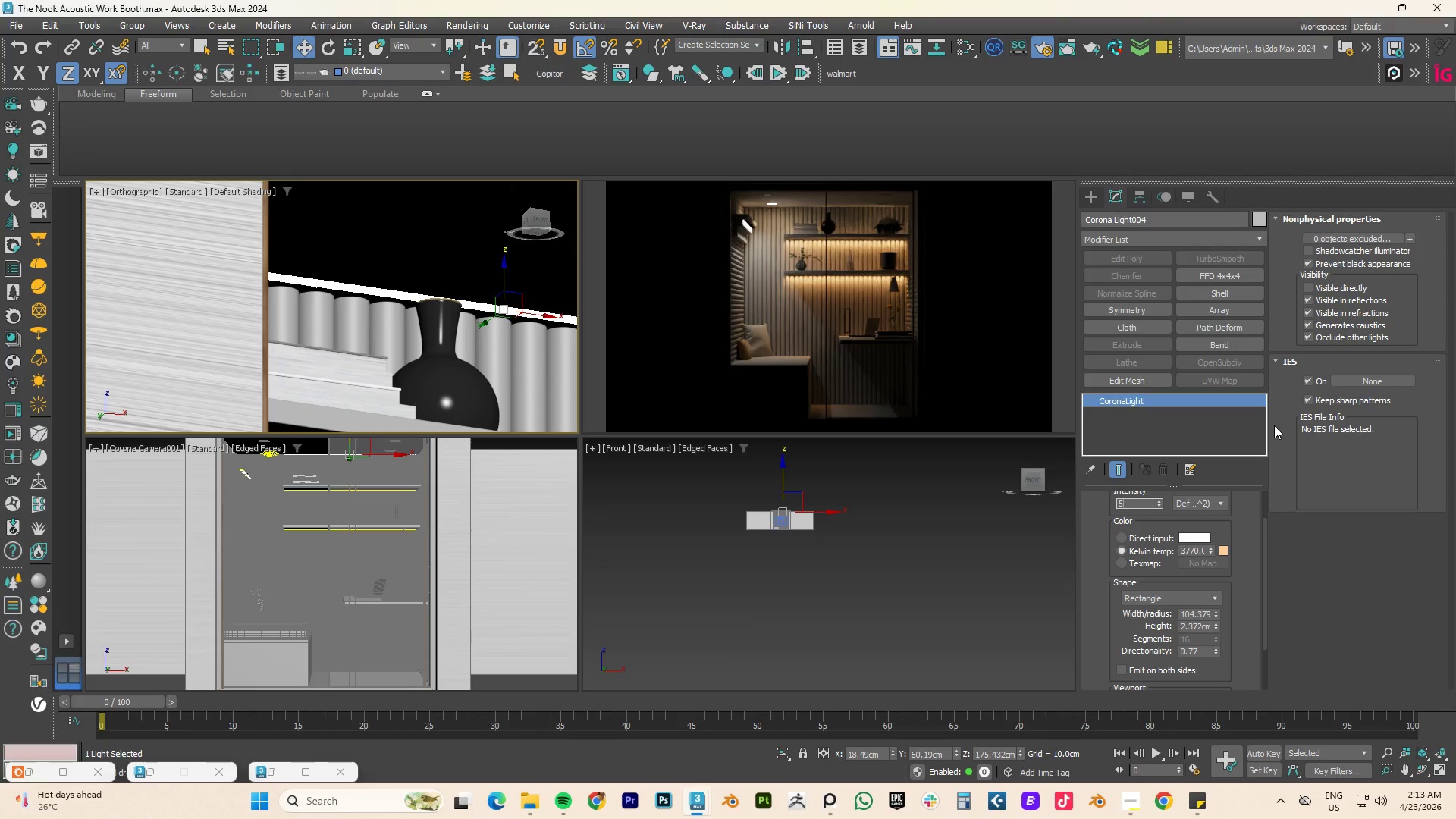 
key(Numpad0)
 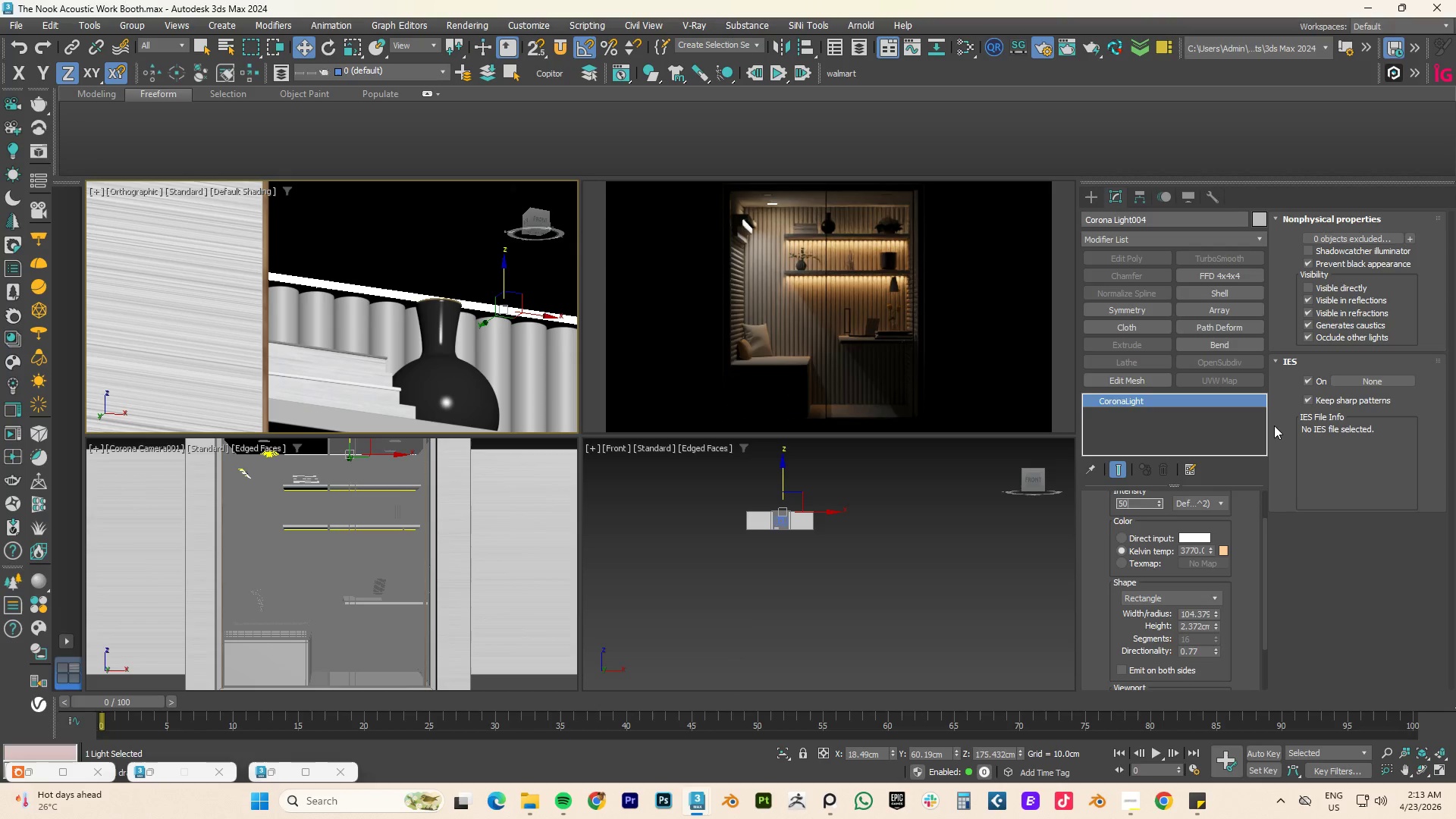 
key(NumpadEnter)
 